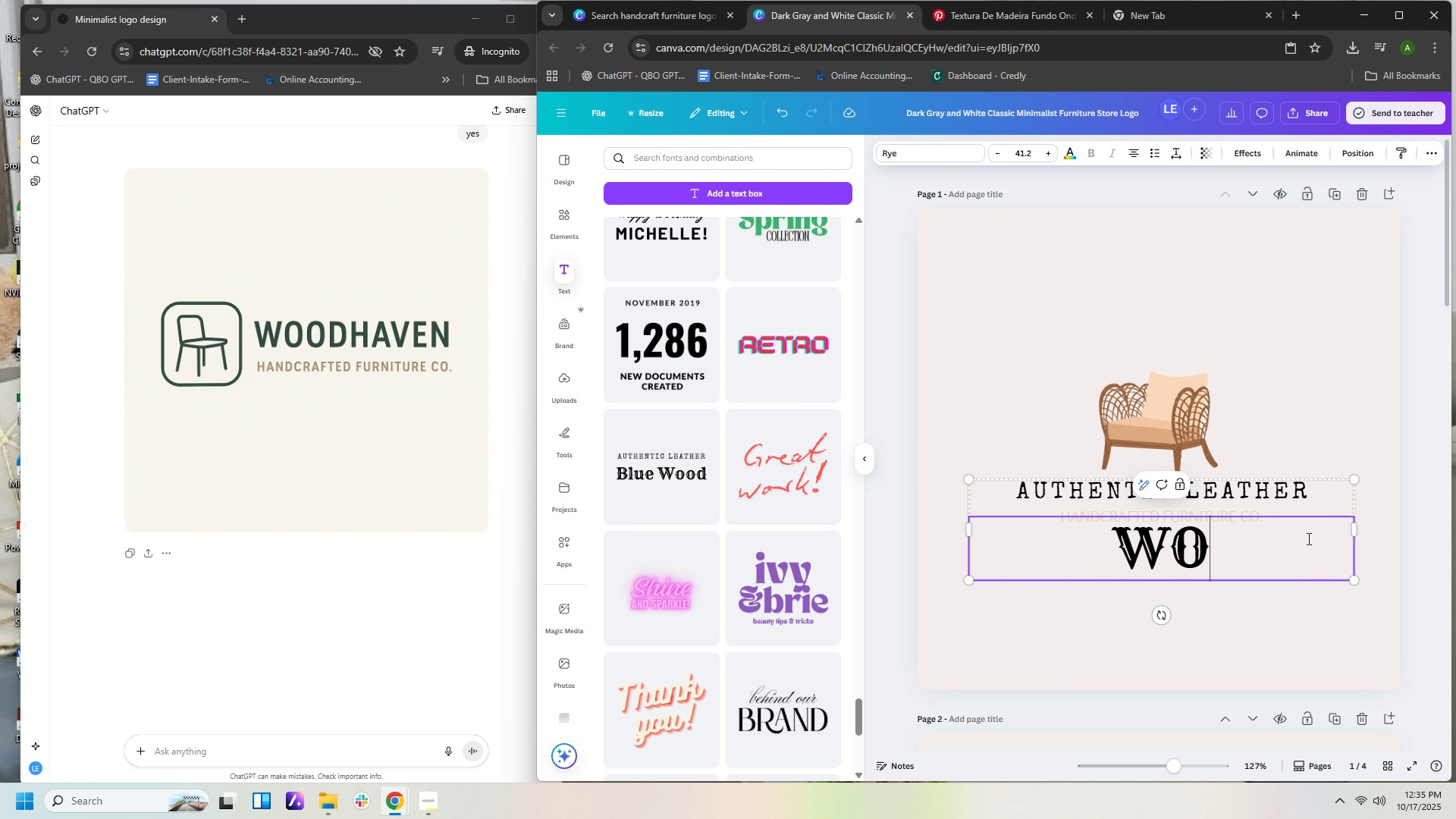 
type(WOODHAVEM)
key(Backspace)
type(N)
 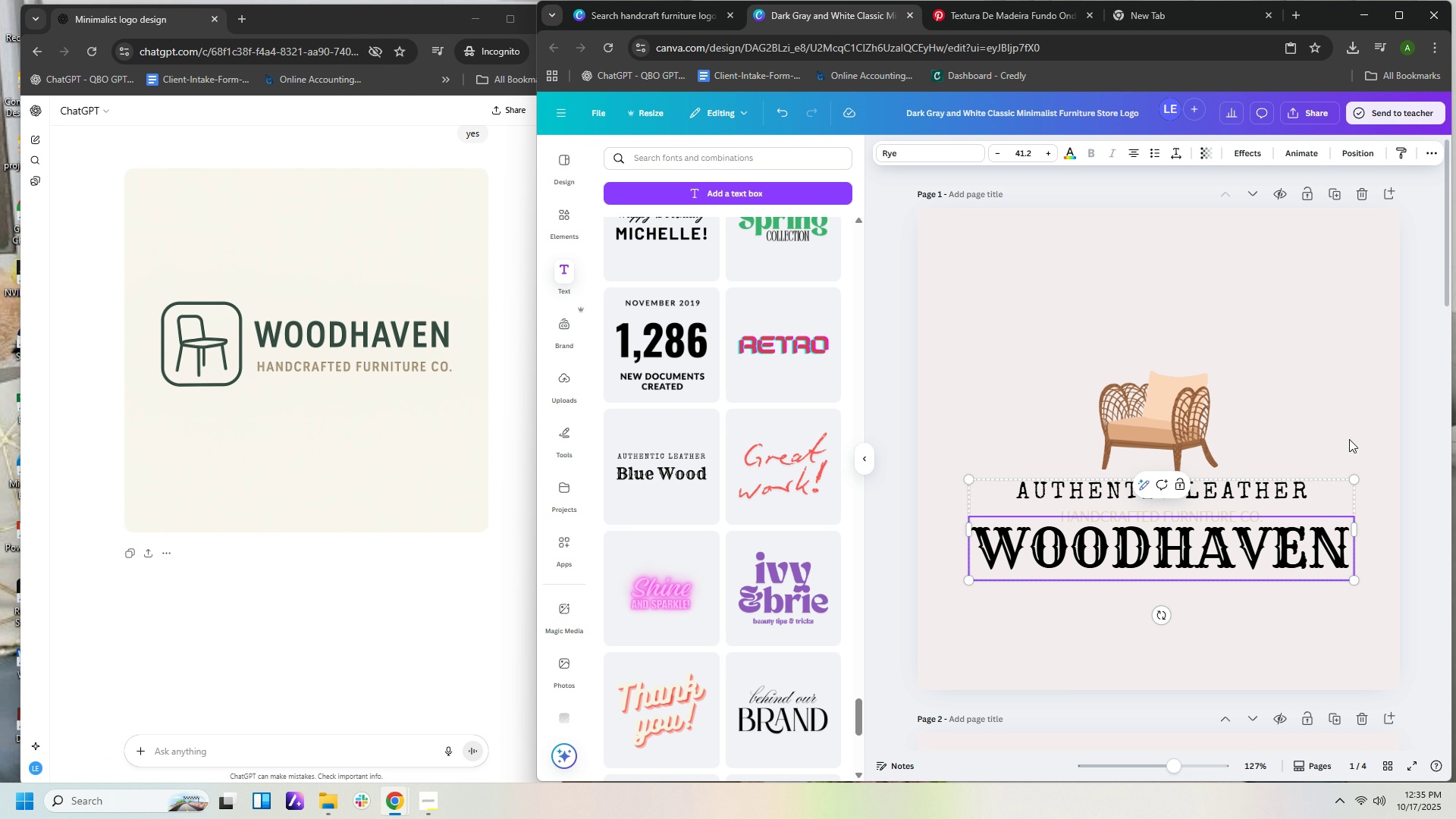 
left_click([1313, 629])
 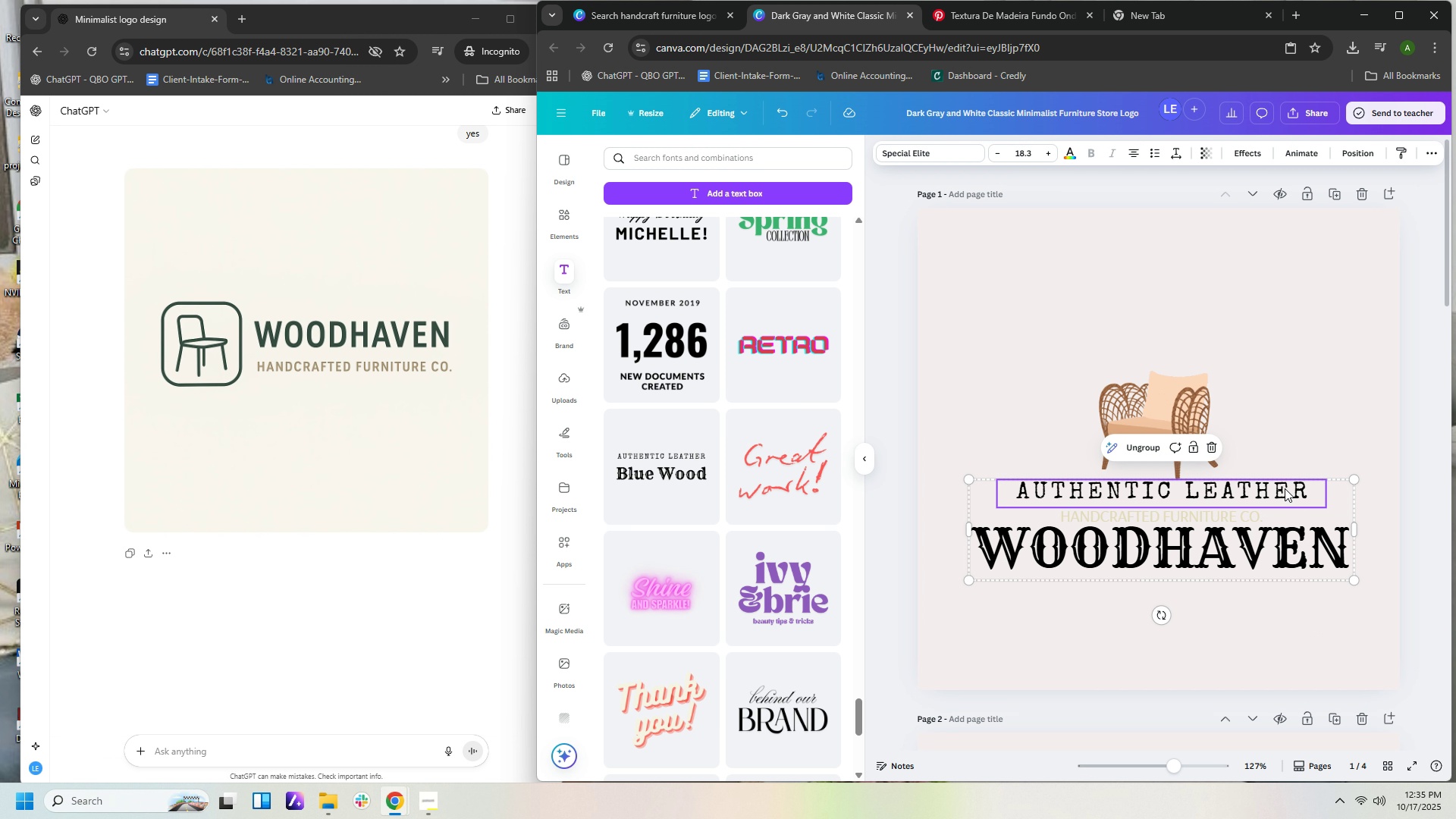 
left_click([1285, 488])
 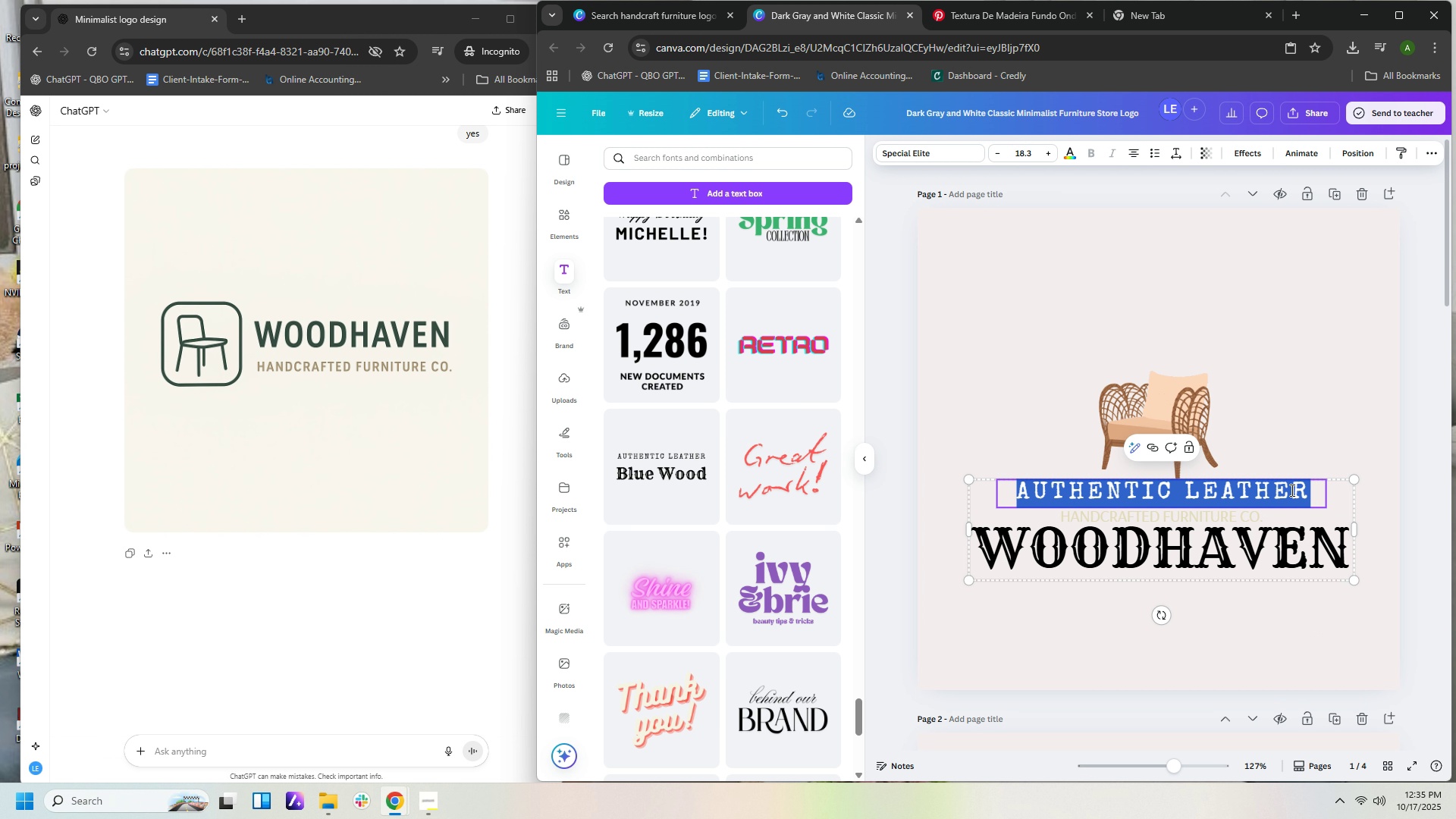 
double_click([1291, 490])
 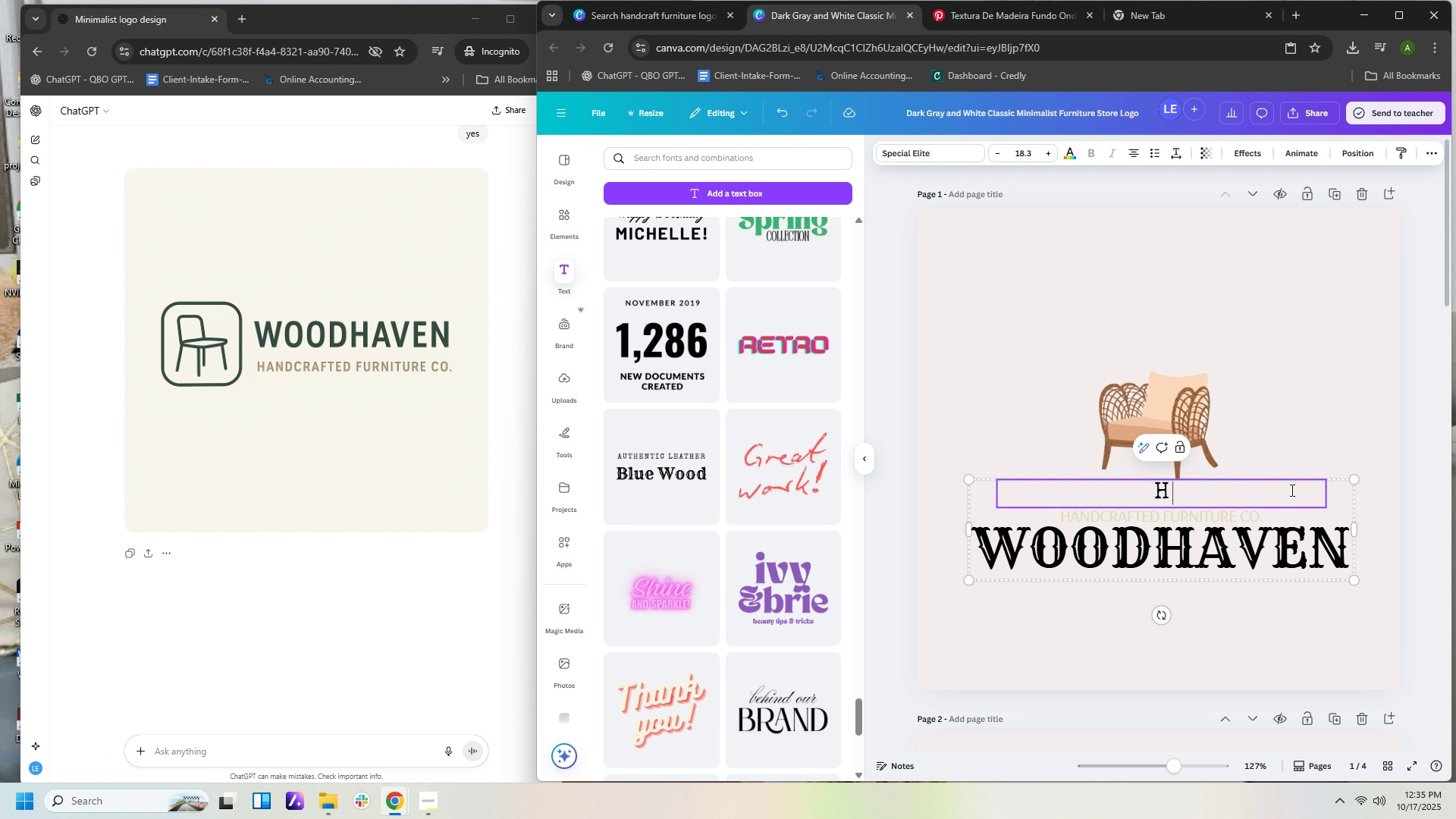 
type(HANDICA)
key(Backspace)
type(RAFT FURNITURE CO<)
key(Backspace)
type(>)
key(Backspace)
type(.)
 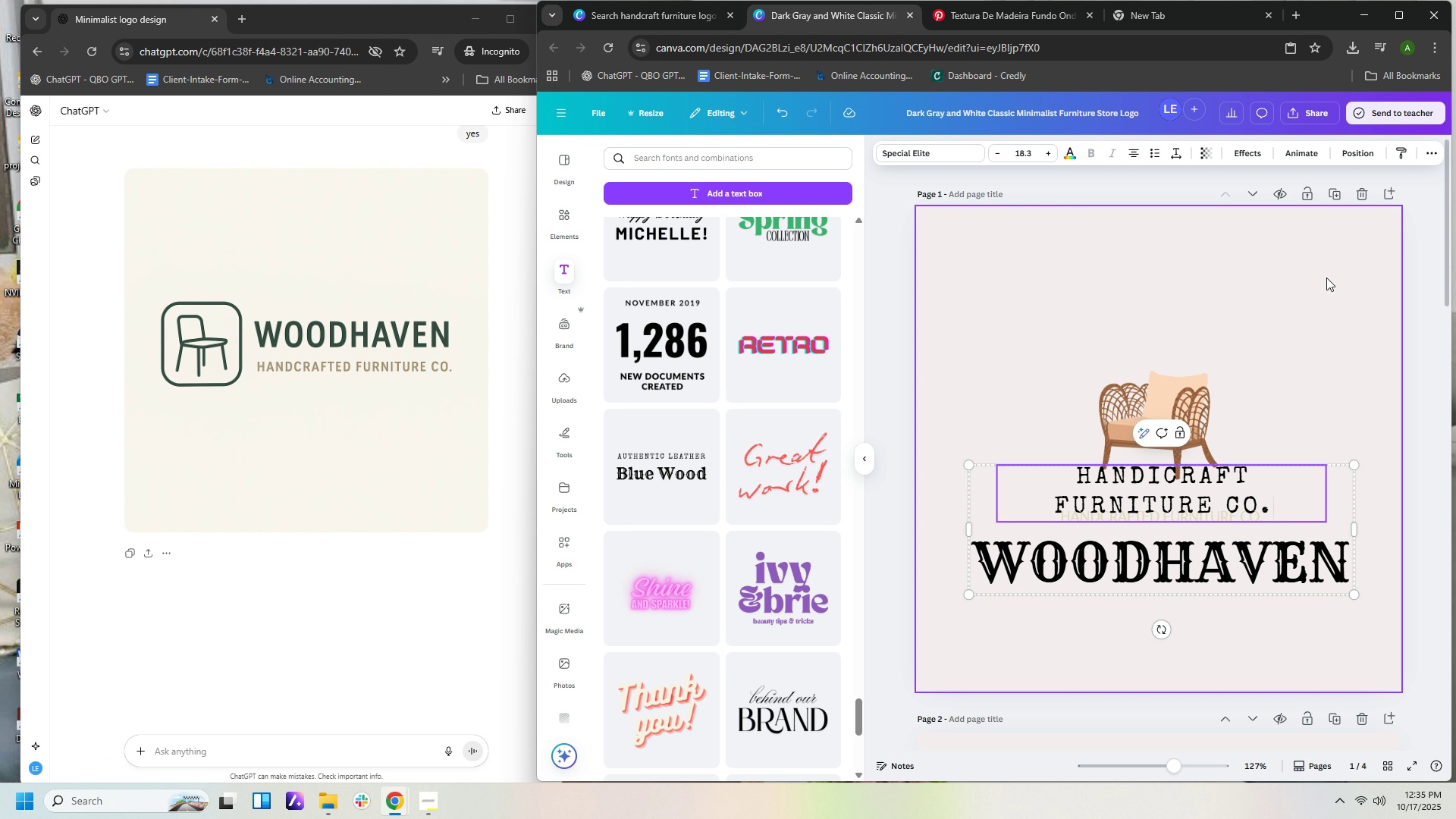 
left_click([1240, 664])
 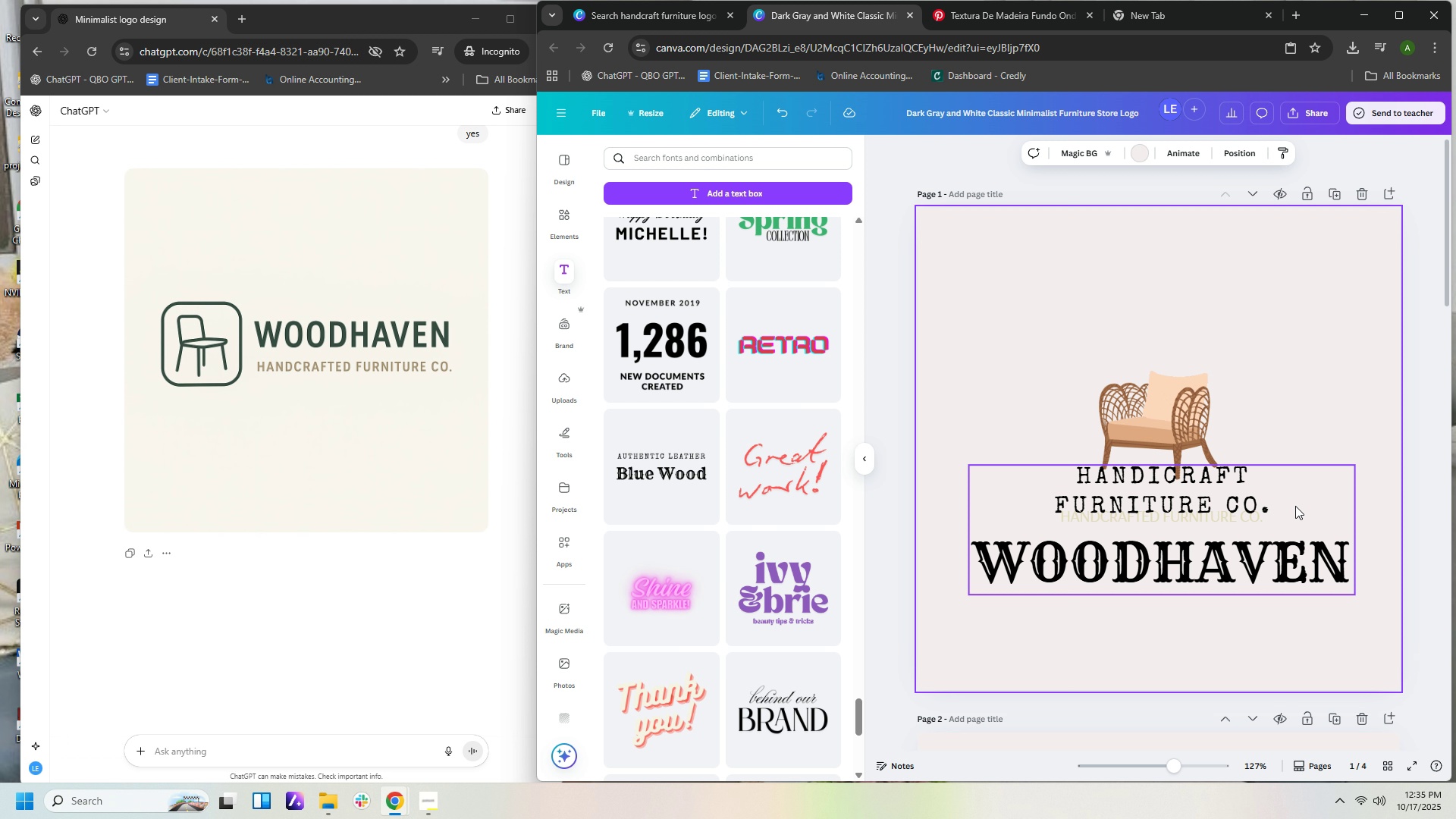 
left_click([1294, 505])
 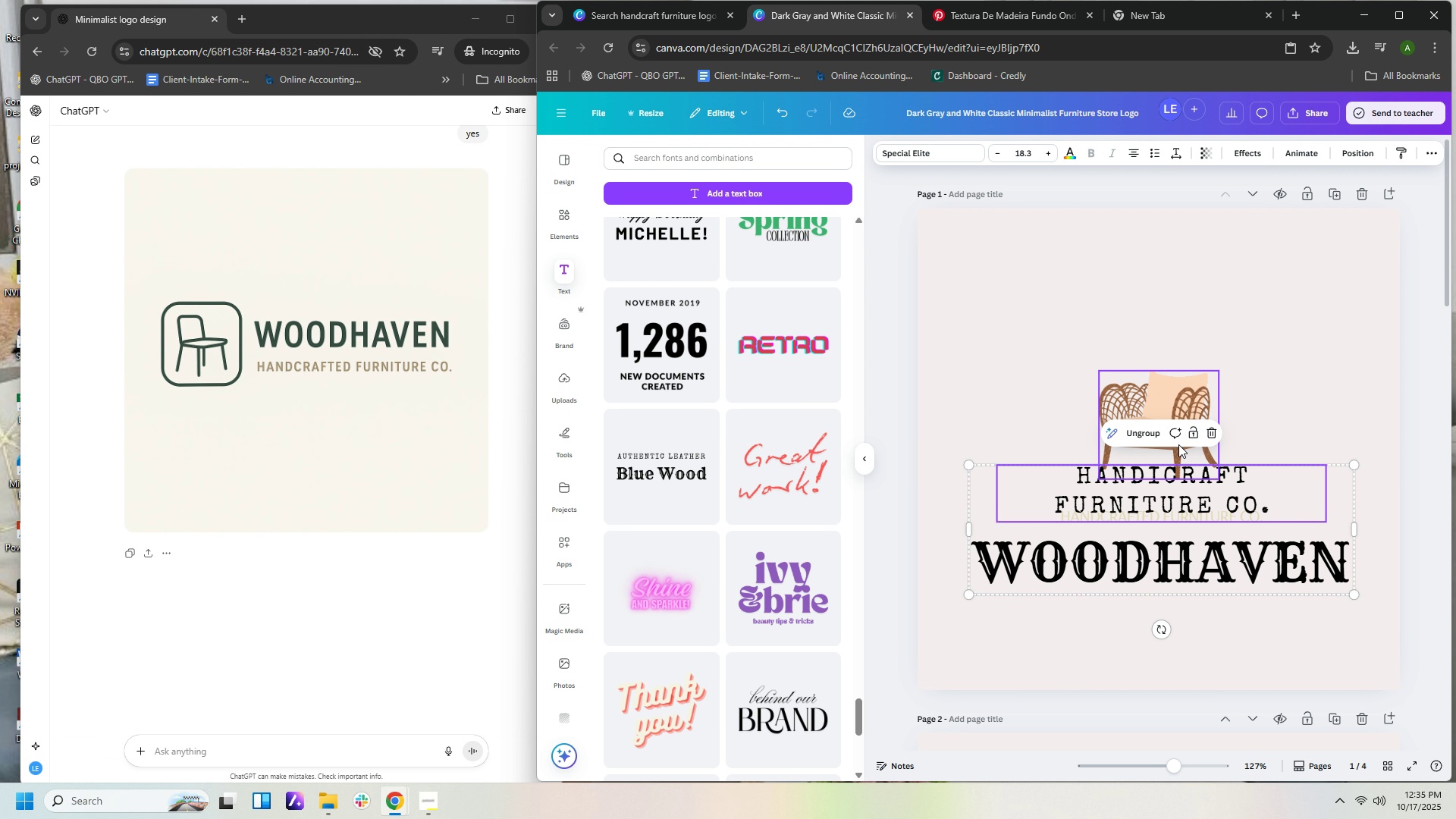 
left_click([1156, 435])
 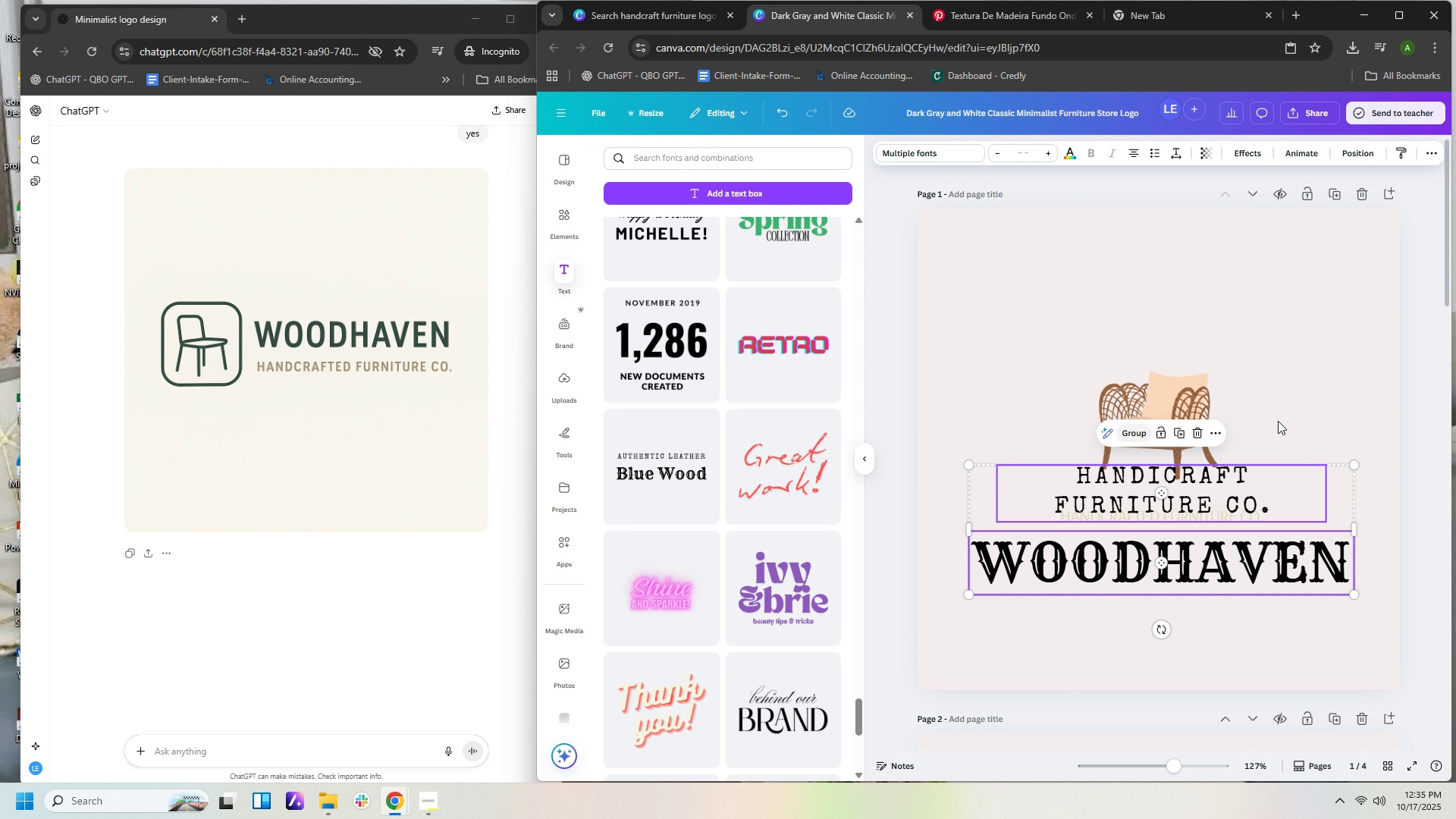 
left_click([1324, 412])
 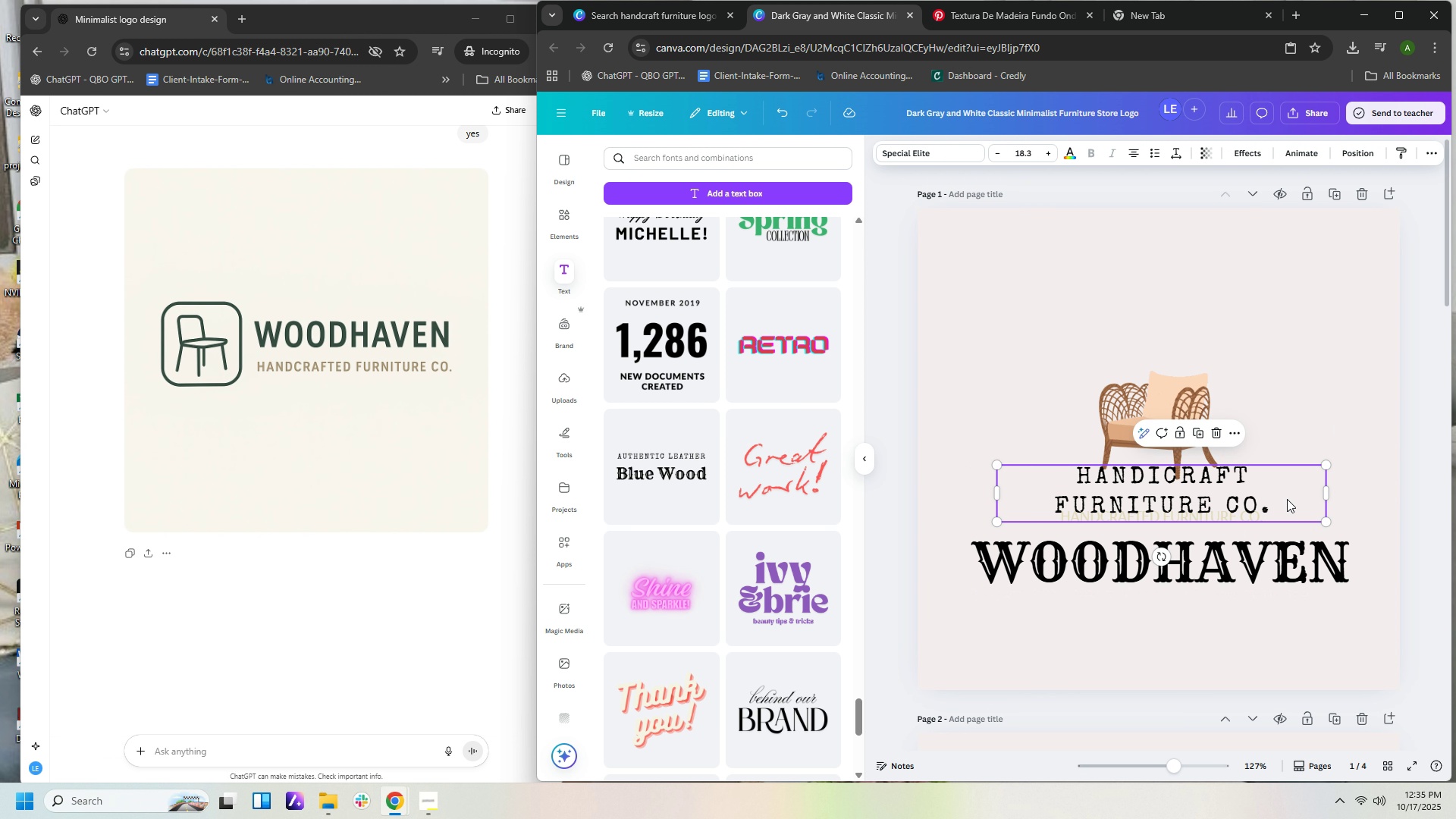 
left_click_drag(start_coordinate=[1287, 499], to_coordinate=[1280, 632])
 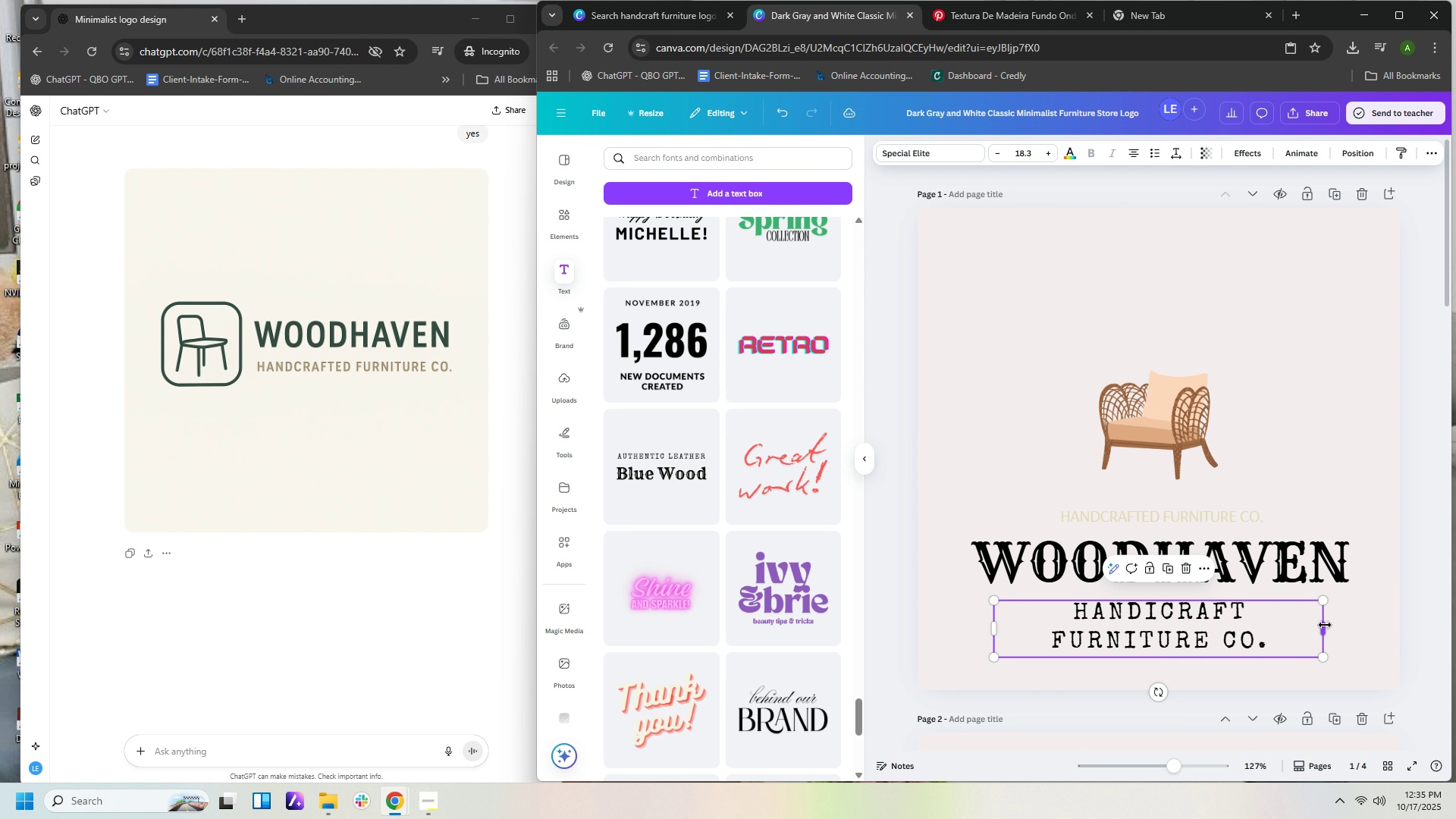 
left_click_drag(start_coordinate=[1325, 626], to_coordinate=[1407, 628])
 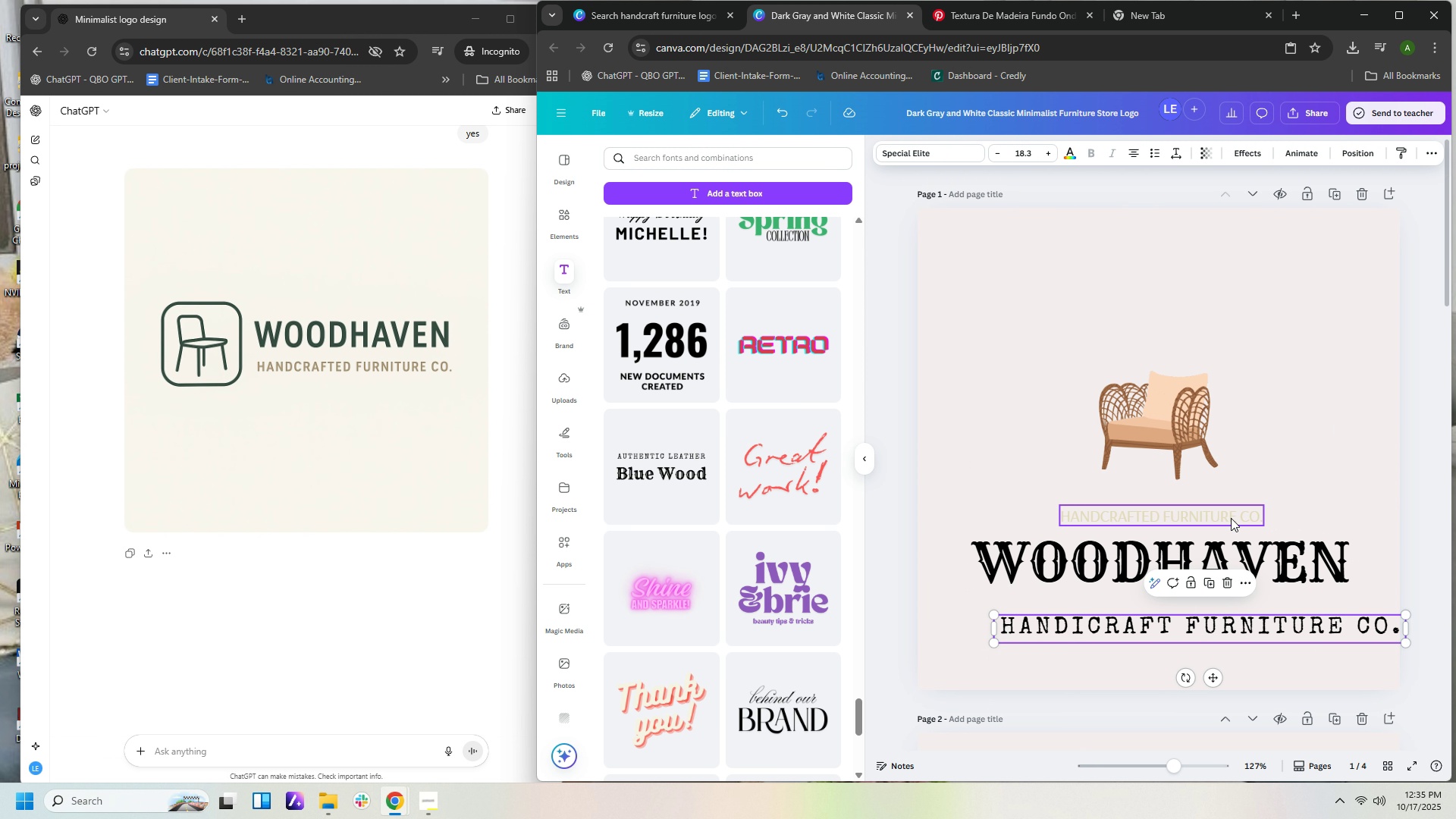 
left_click([1231, 518])
 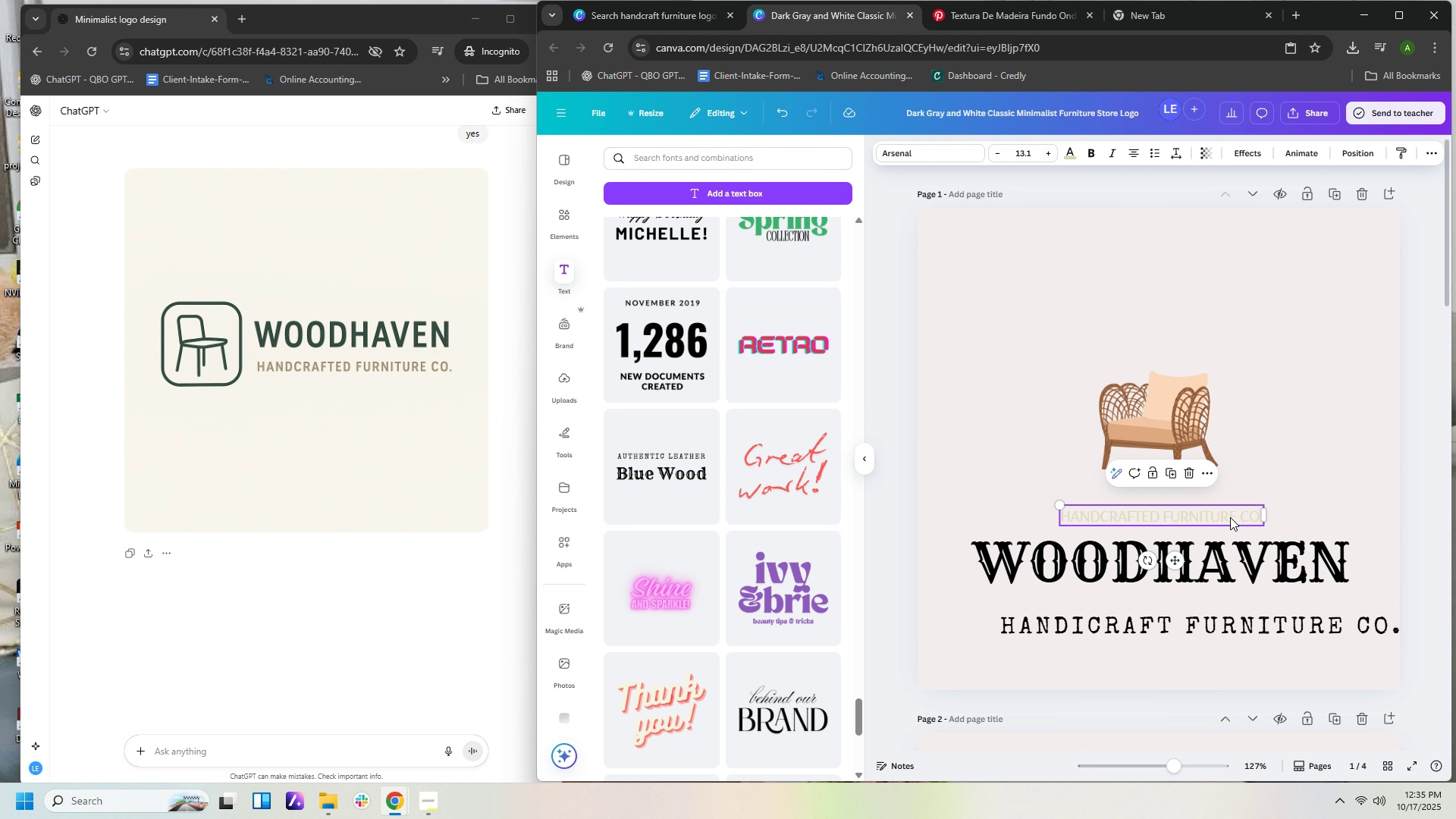 
key(Delete)
 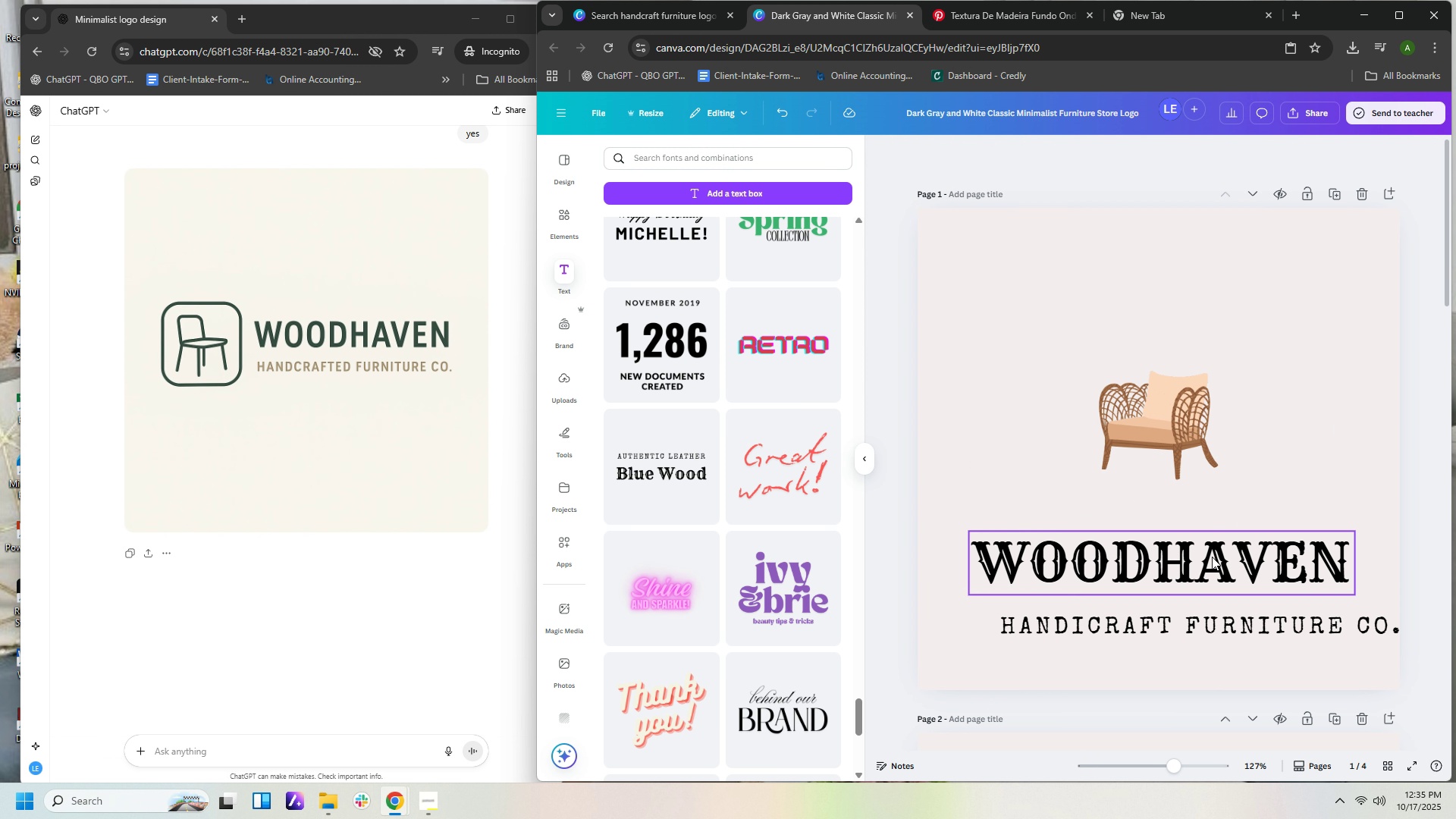 
left_click_drag(start_coordinate=[1213, 561], to_coordinate=[1211, 556])
 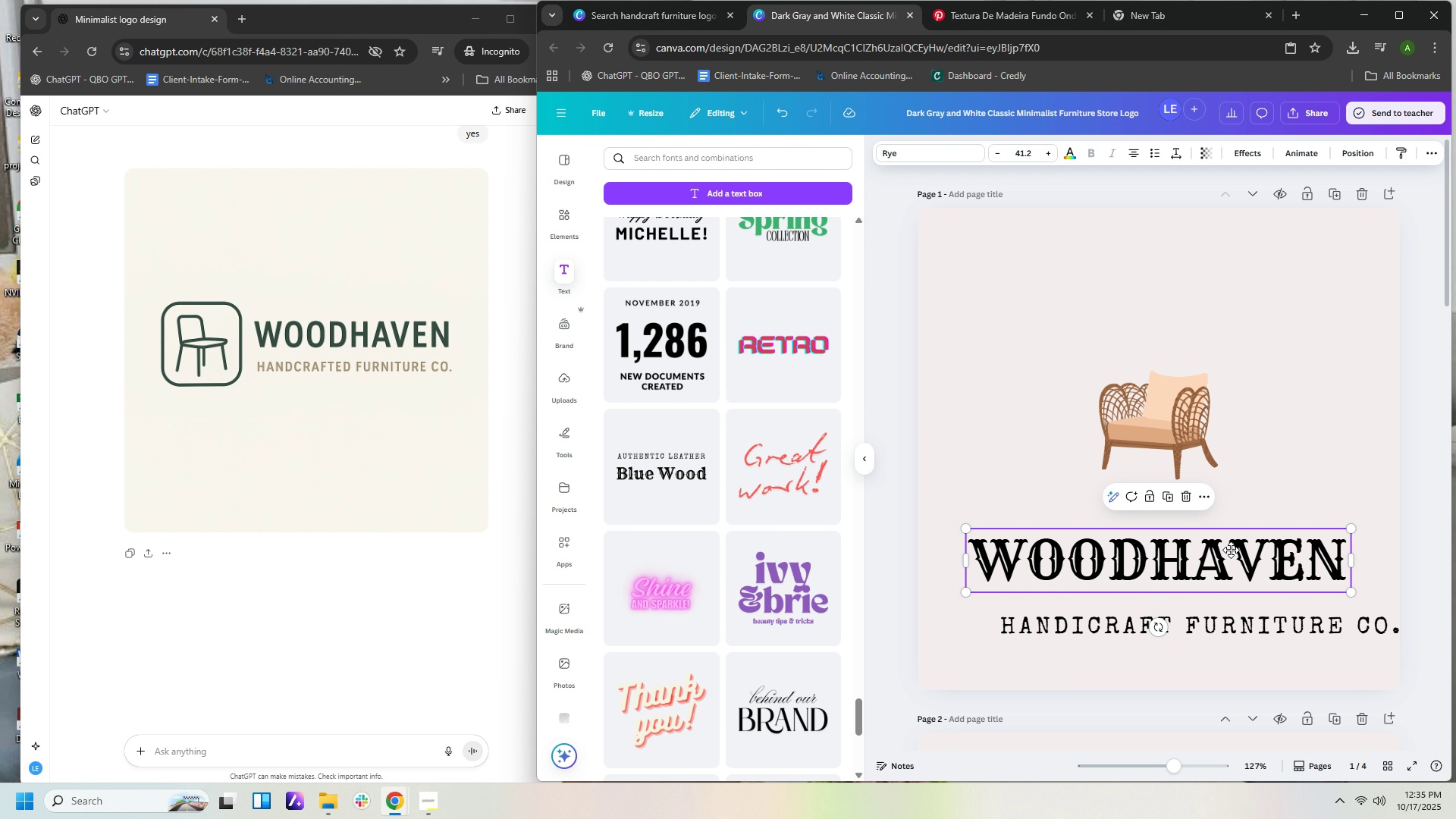 
left_click_drag(start_coordinate=[1225, 558], to_coordinate=[1237, 513])
 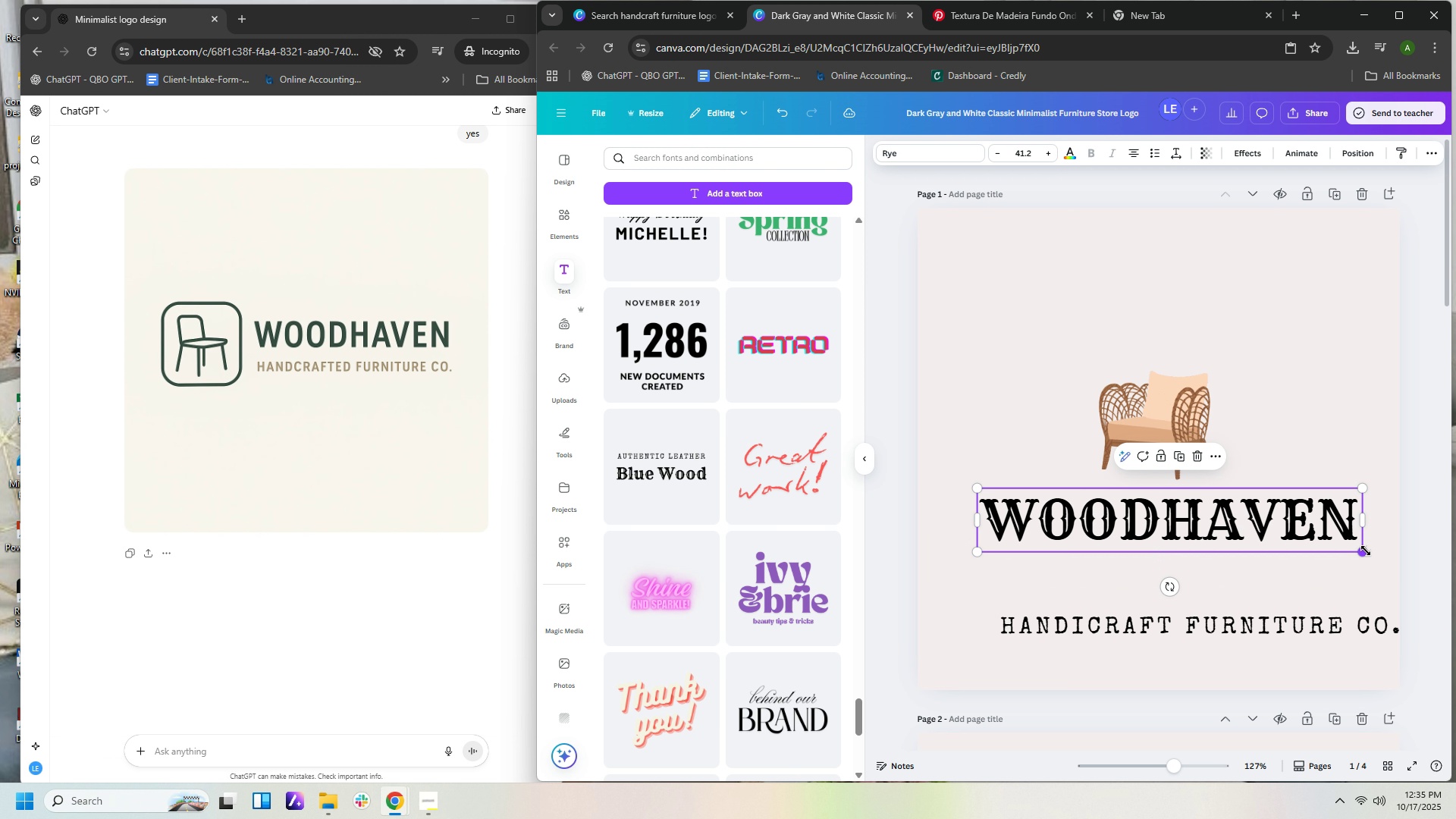 
left_click_drag(start_coordinate=[1365, 551], to_coordinate=[1241, 533])
 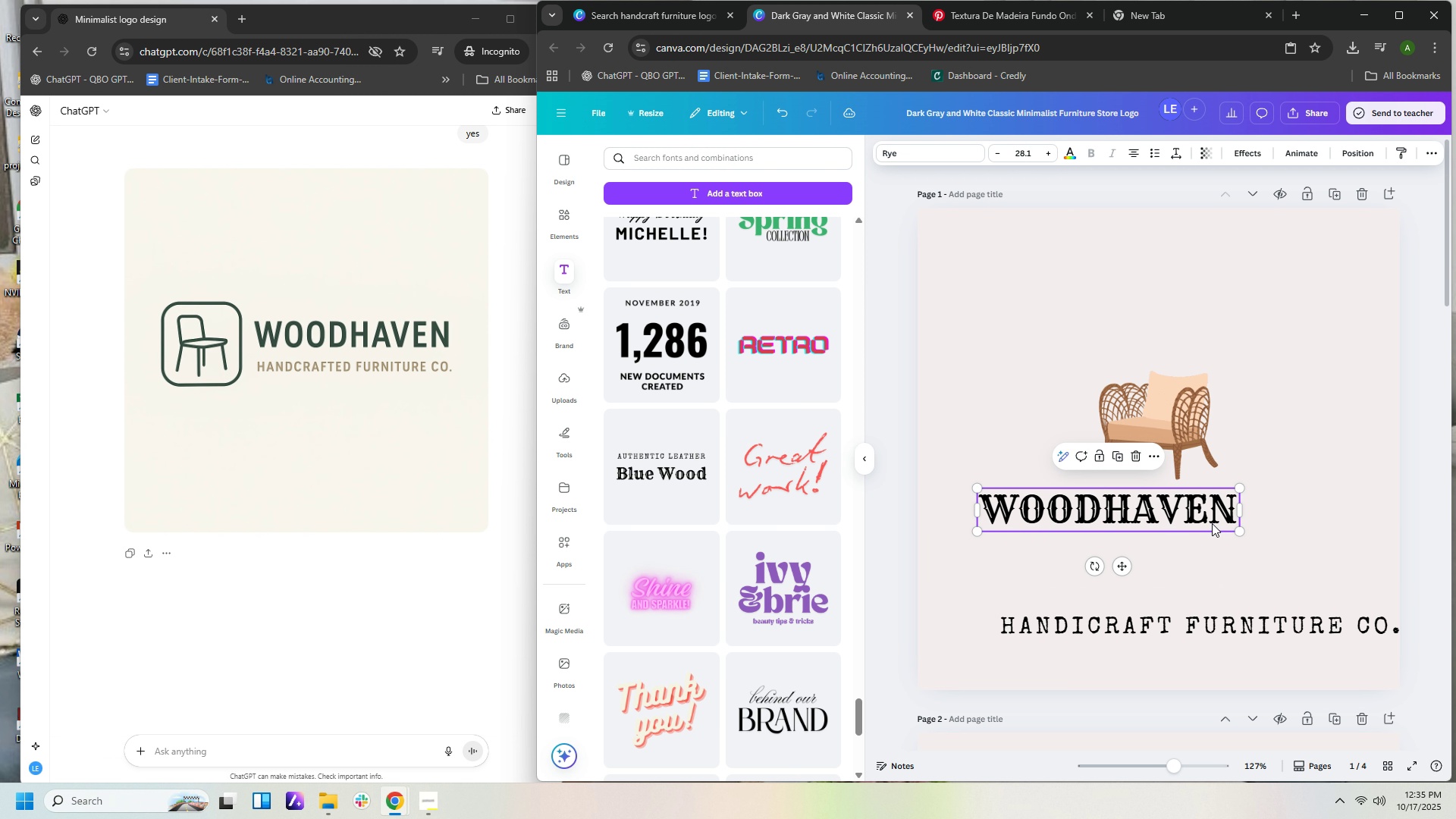 
left_click_drag(start_coordinate=[1212, 523], to_coordinate=[1255, 361])
 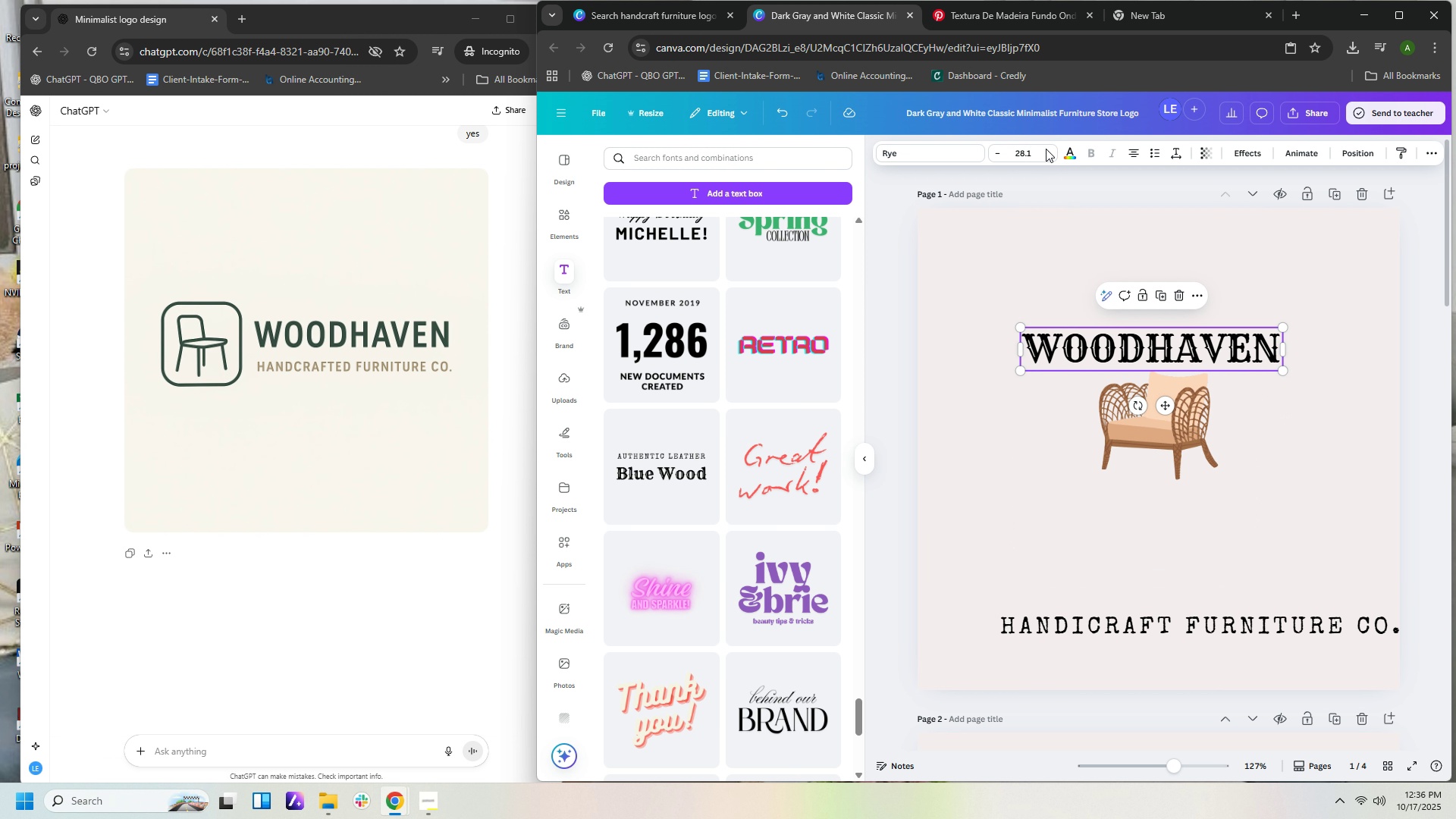 
left_click([1068, 157])
 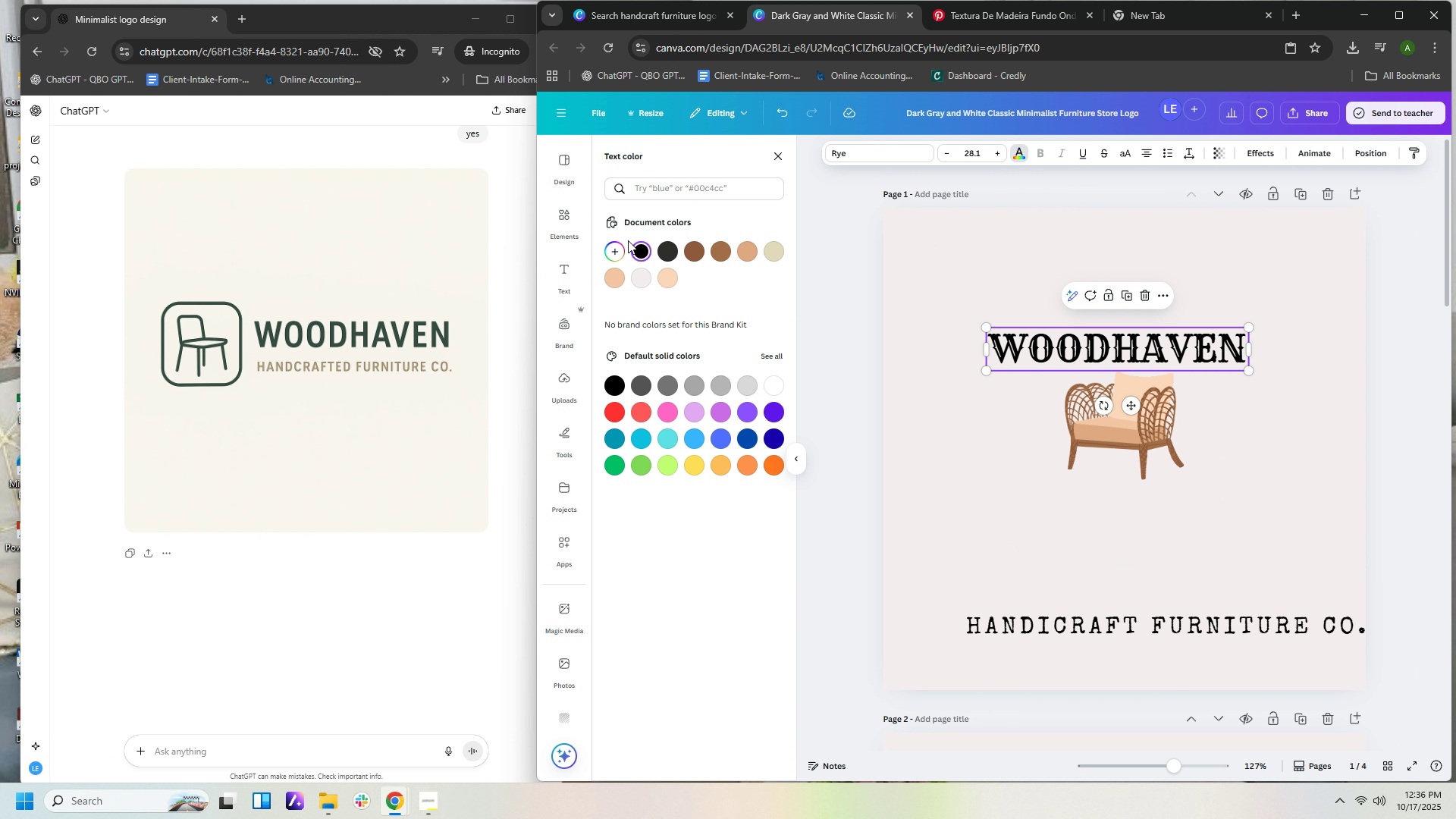 
left_click([617, 248])
 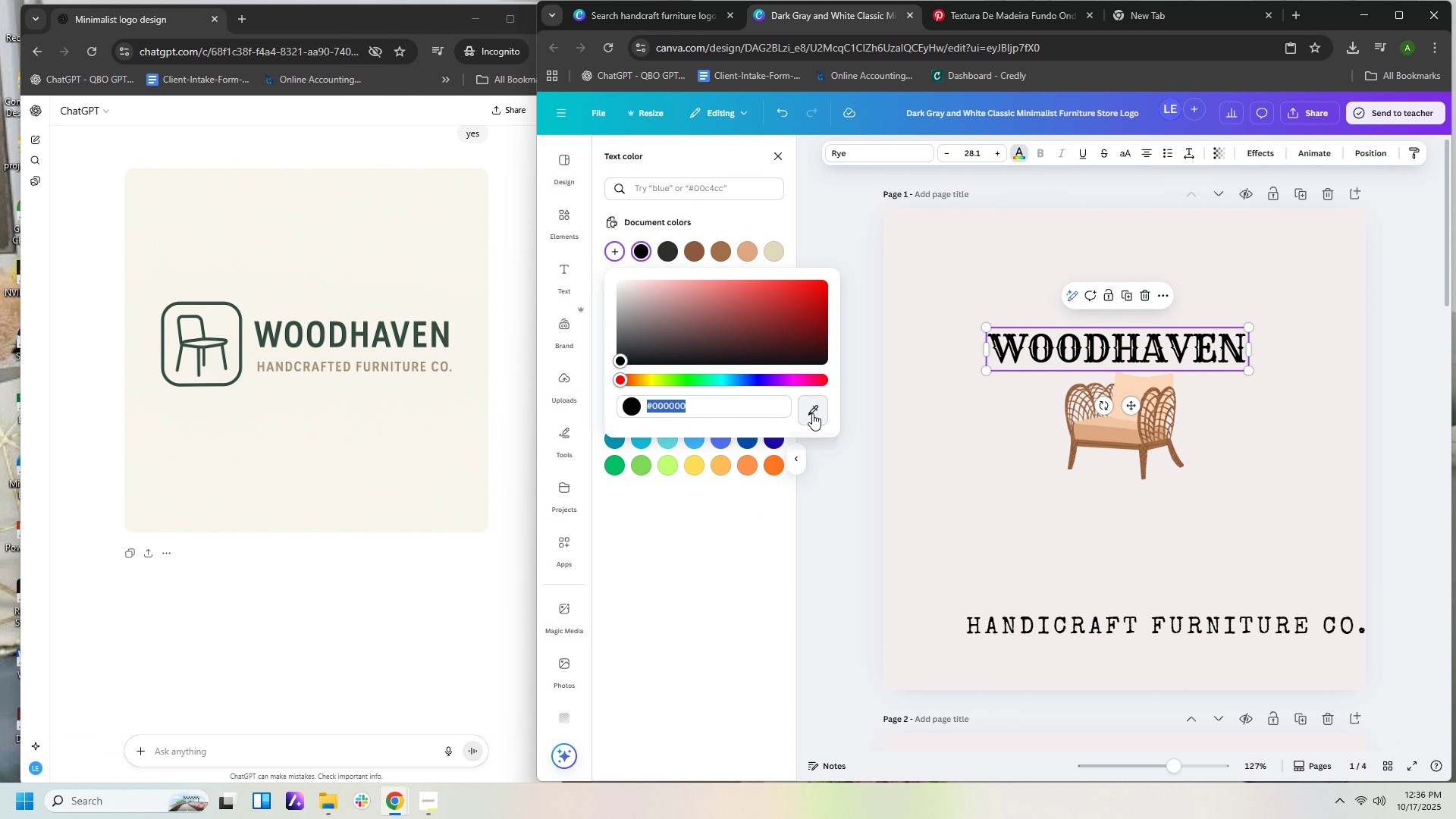 
left_click([812, 413])
 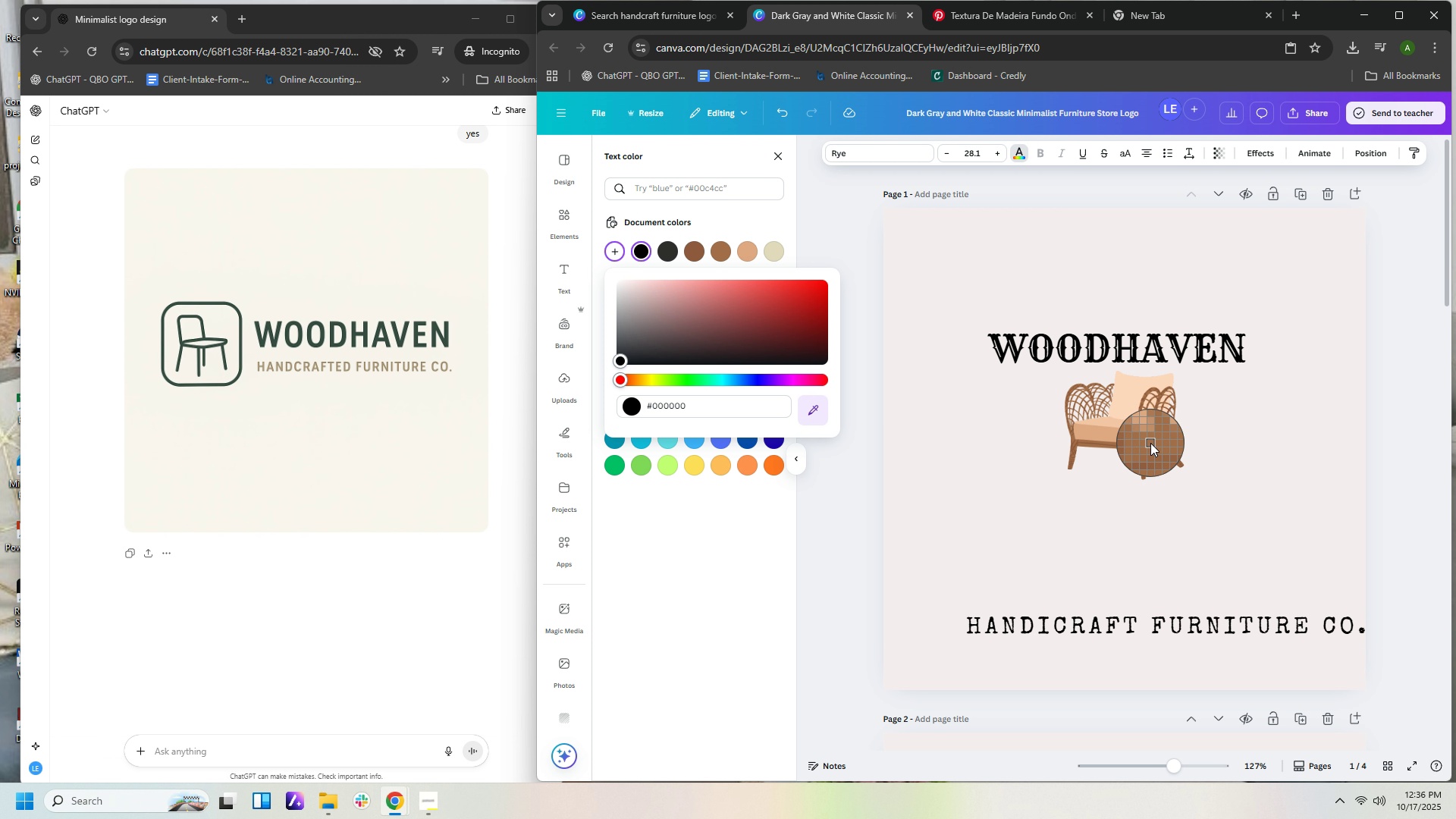 
left_click([1150, 443])
 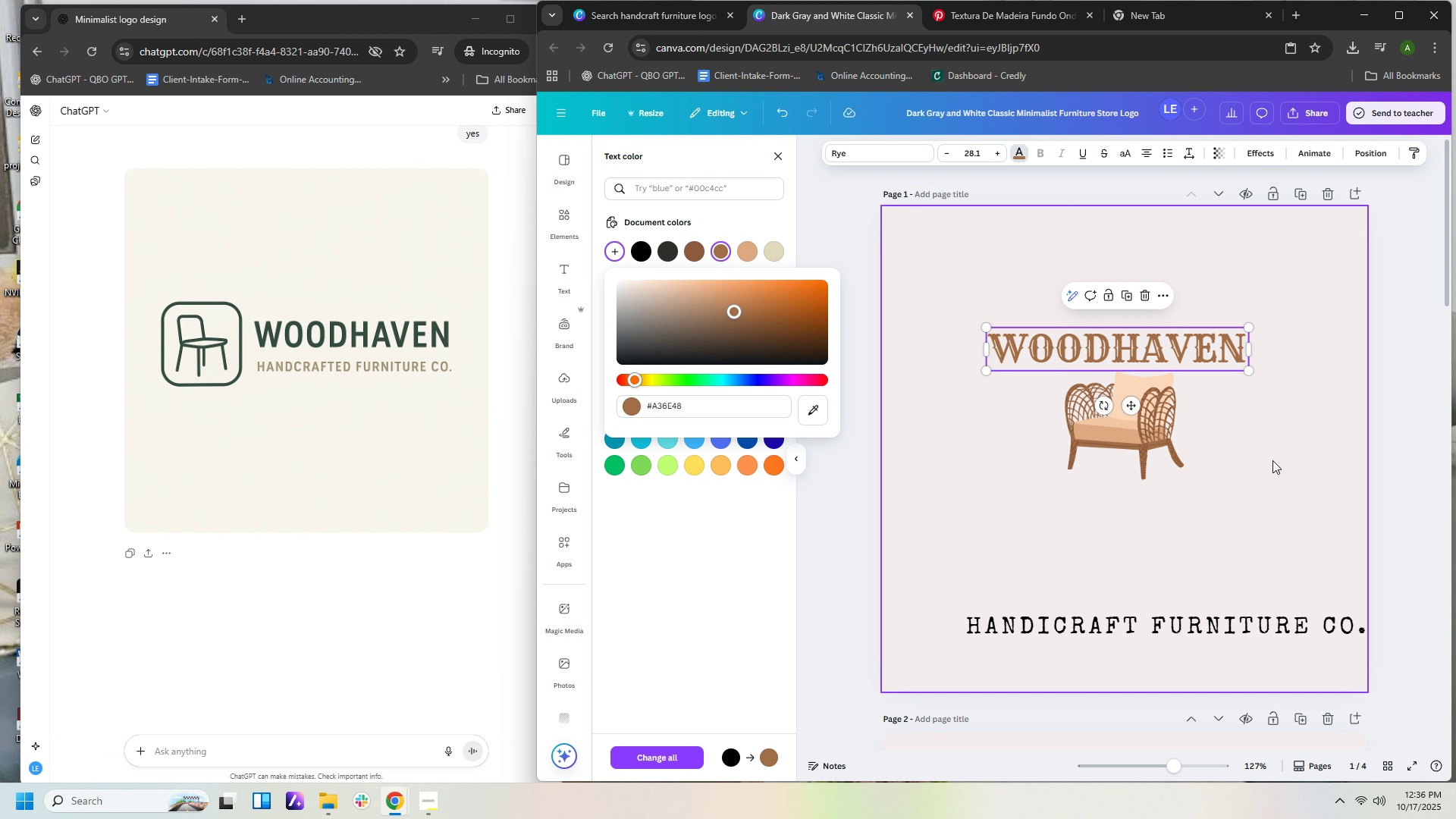 
left_click([1272, 460])
 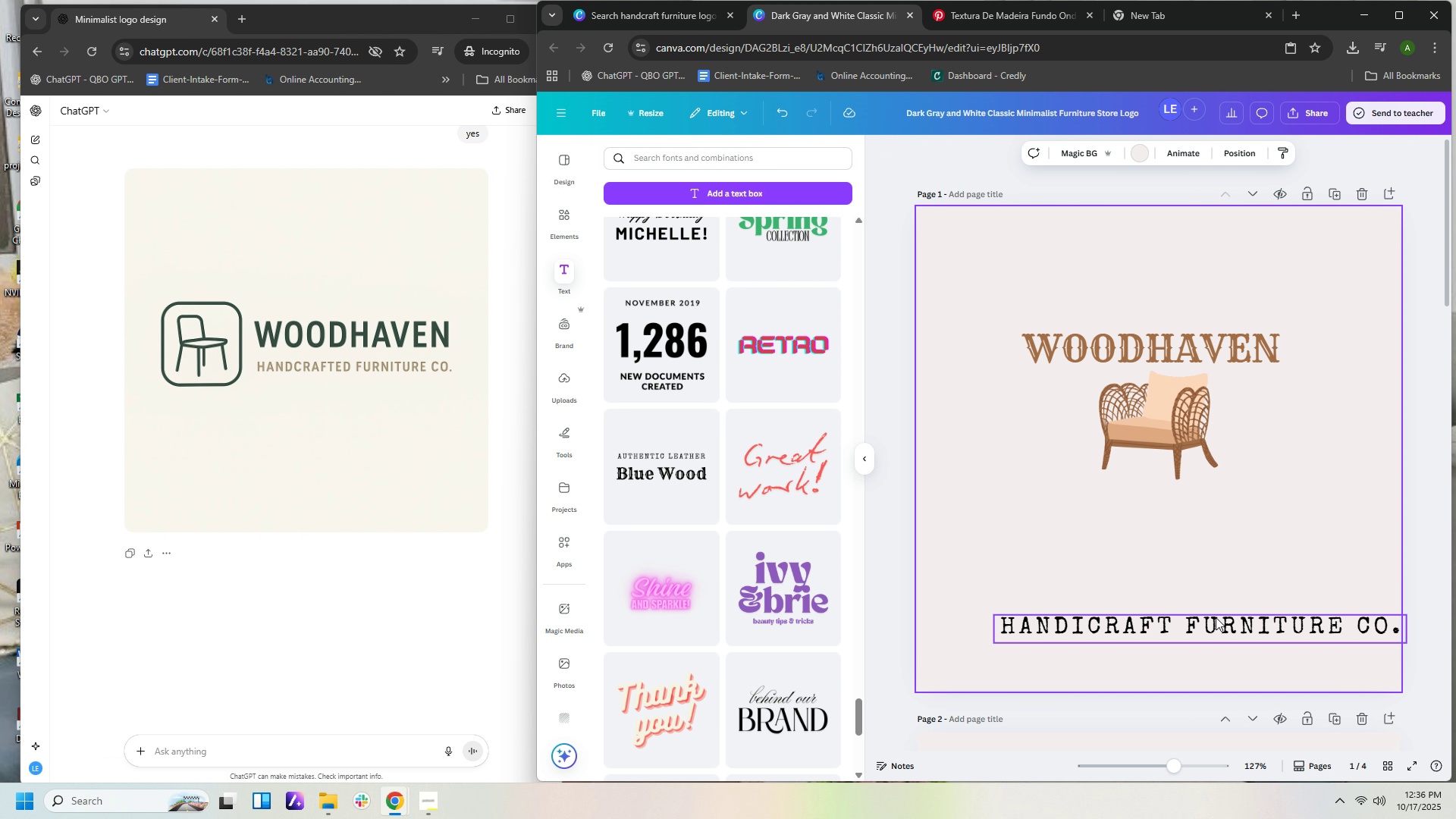 
left_click_drag(start_coordinate=[1216, 627], to_coordinate=[1175, 498])
 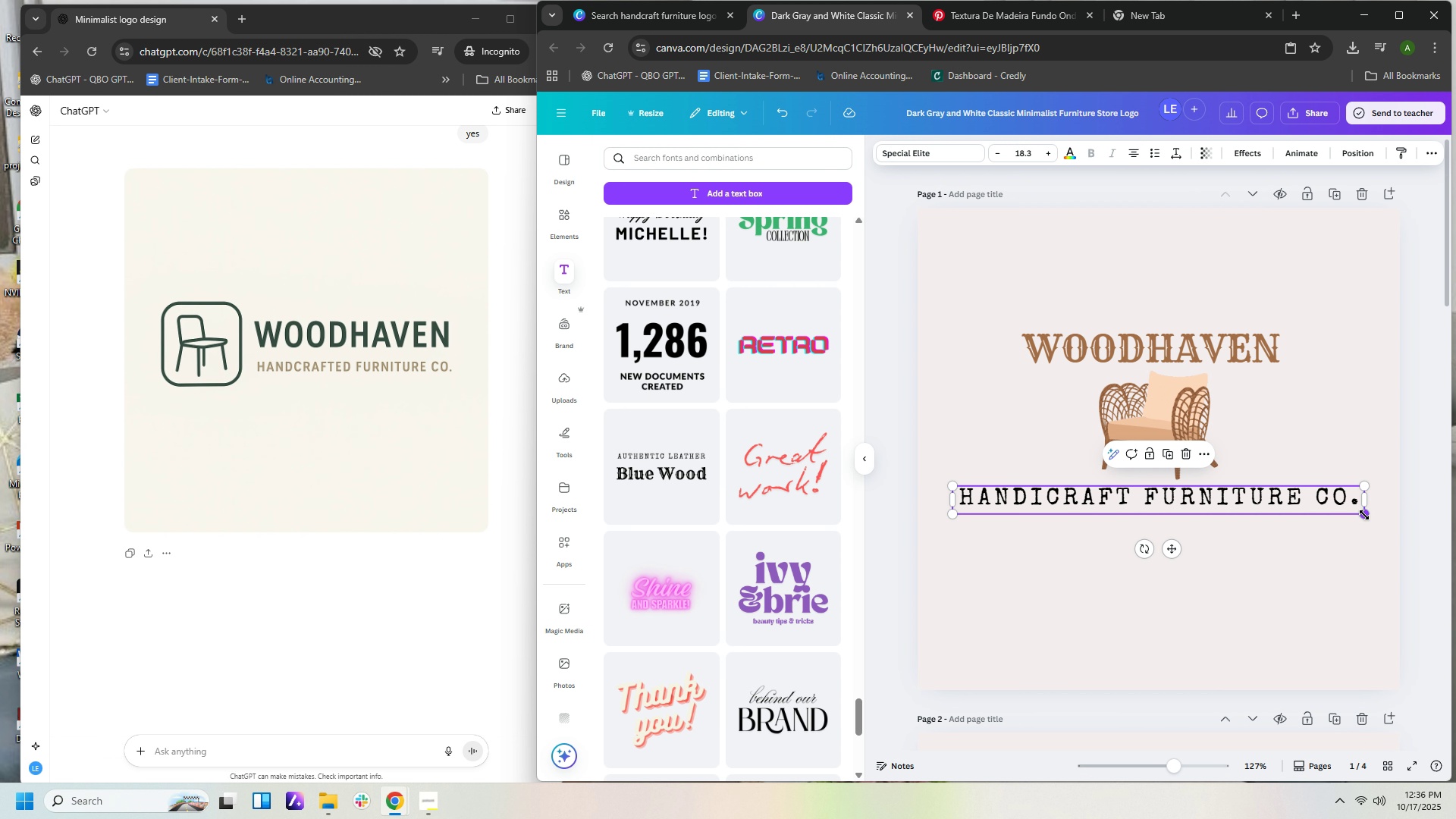 
left_click_drag(start_coordinate=[1360, 515], to_coordinate=[1213, 507])
 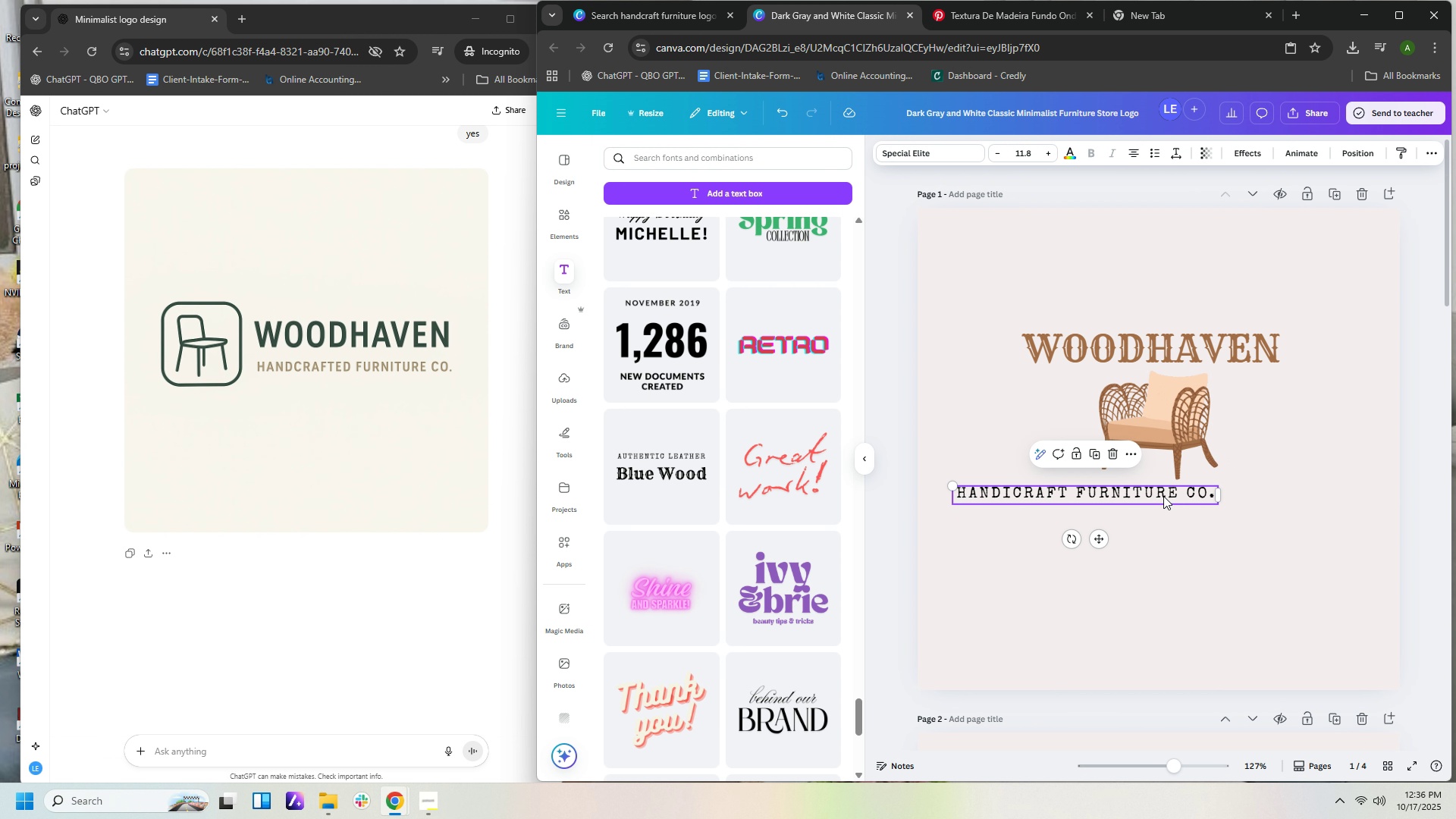 
left_click_drag(start_coordinate=[1163, 496], to_coordinate=[1230, 497])
 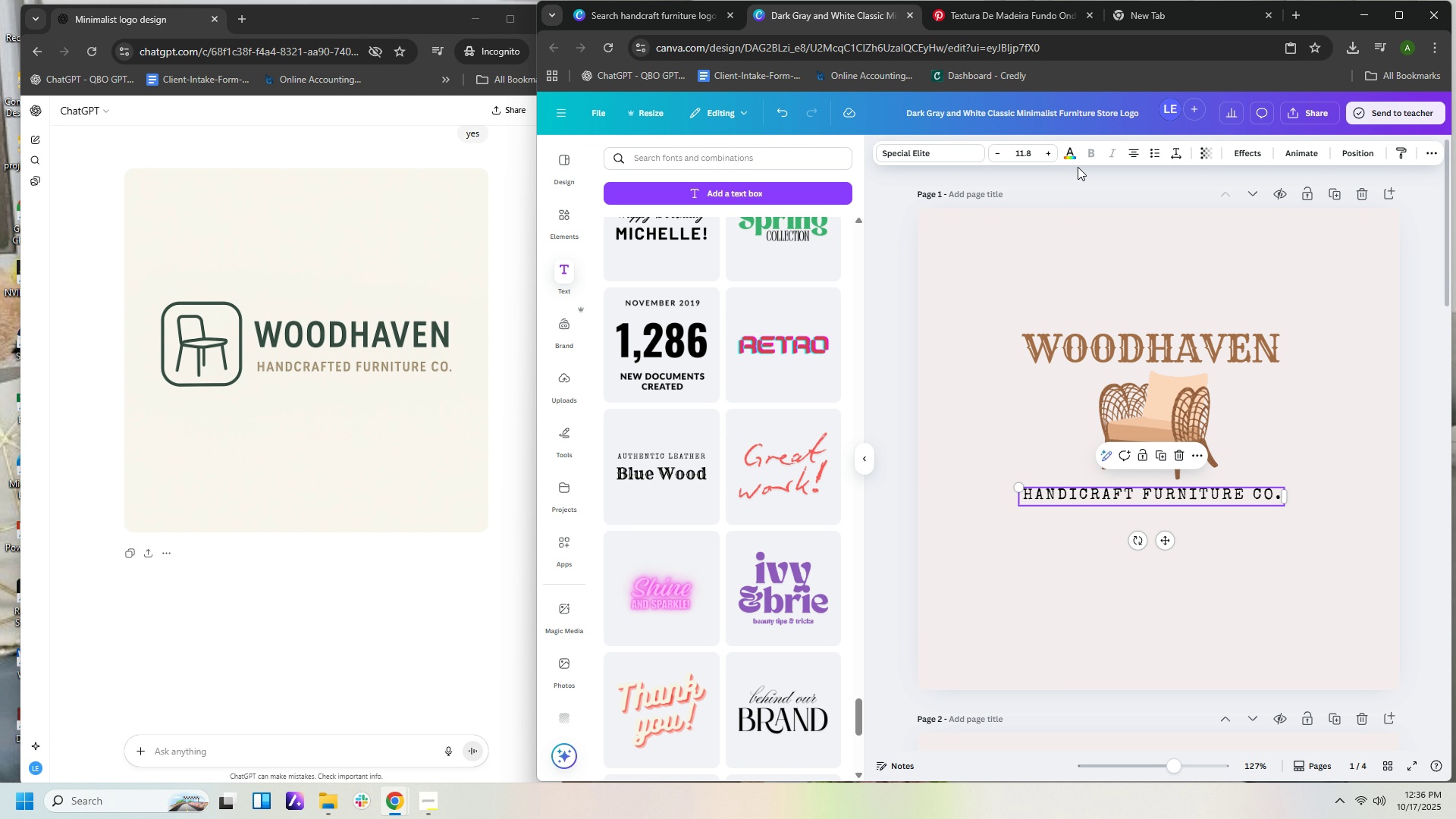 
left_click([1067, 159])
 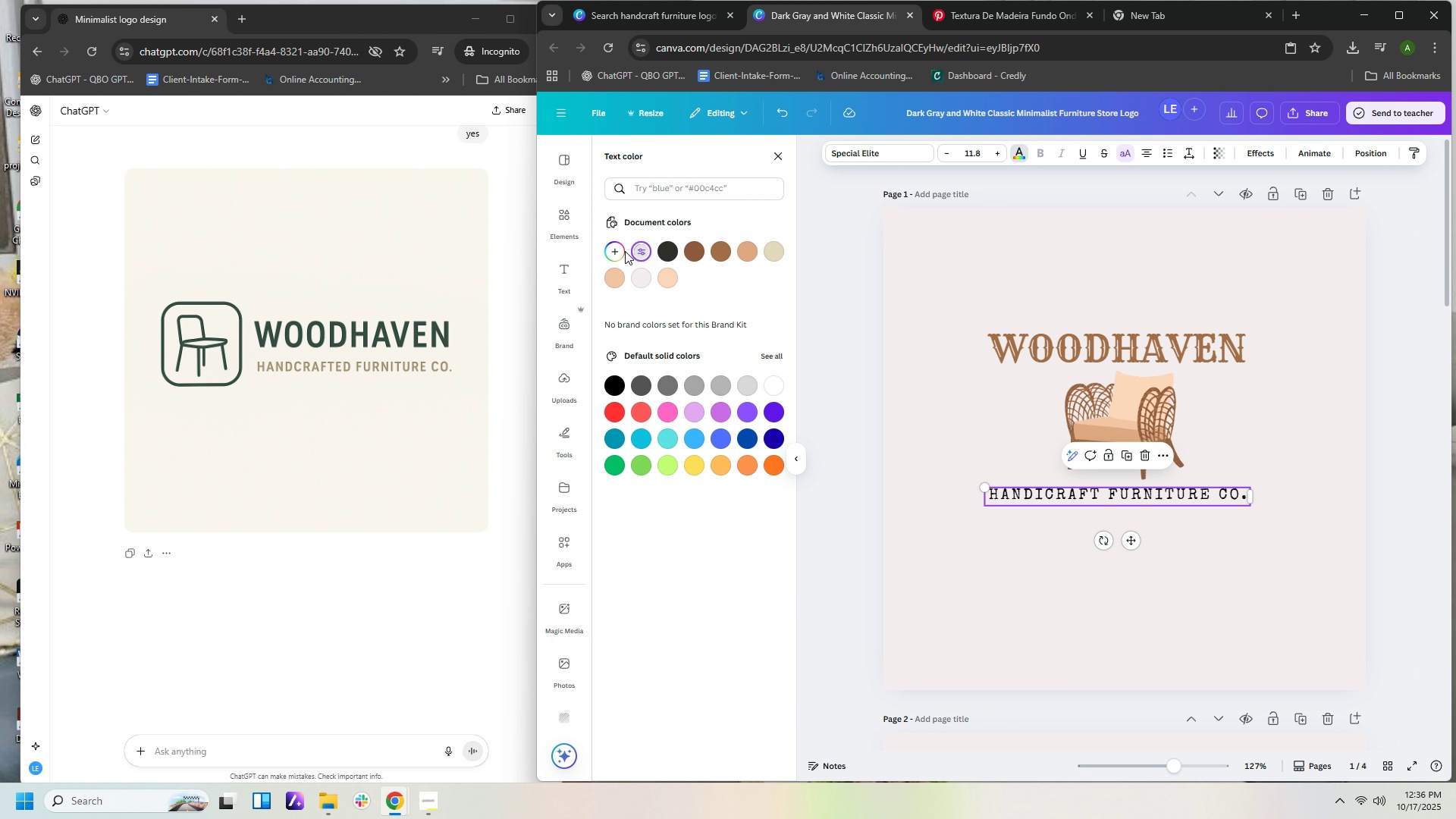 
left_click([620, 251])
 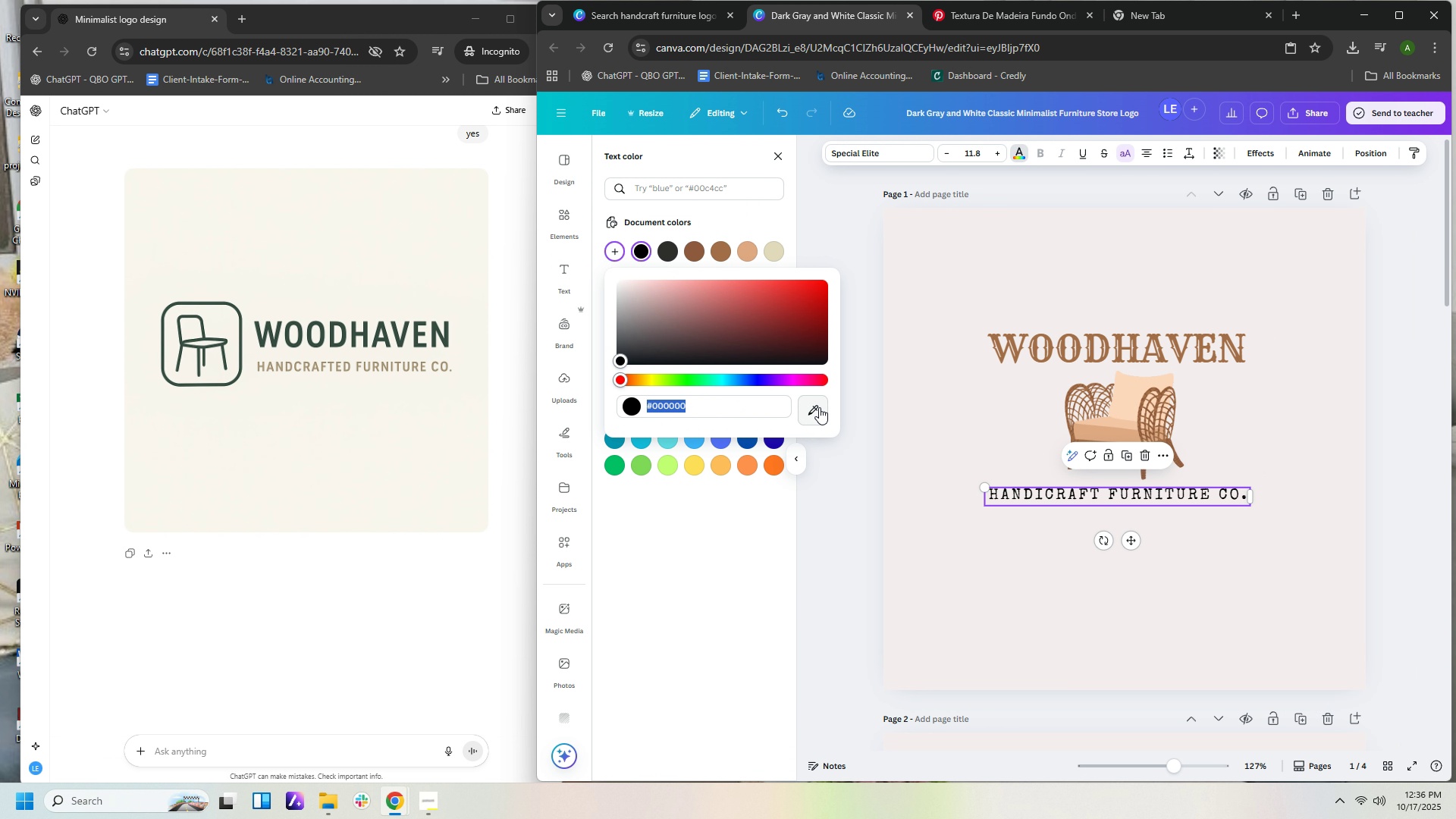 
left_click([817, 409])
 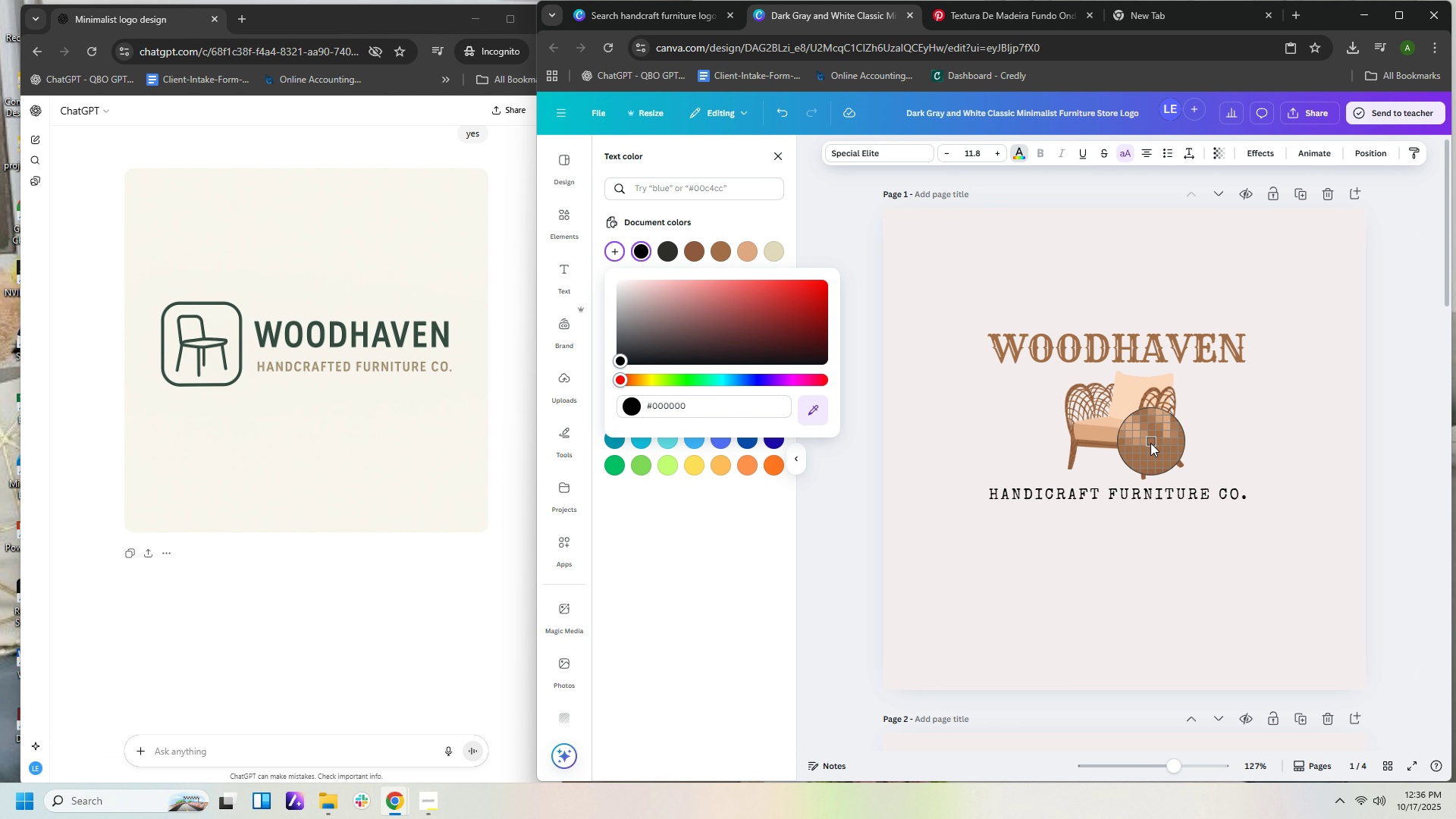 
left_click([1150, 444])
 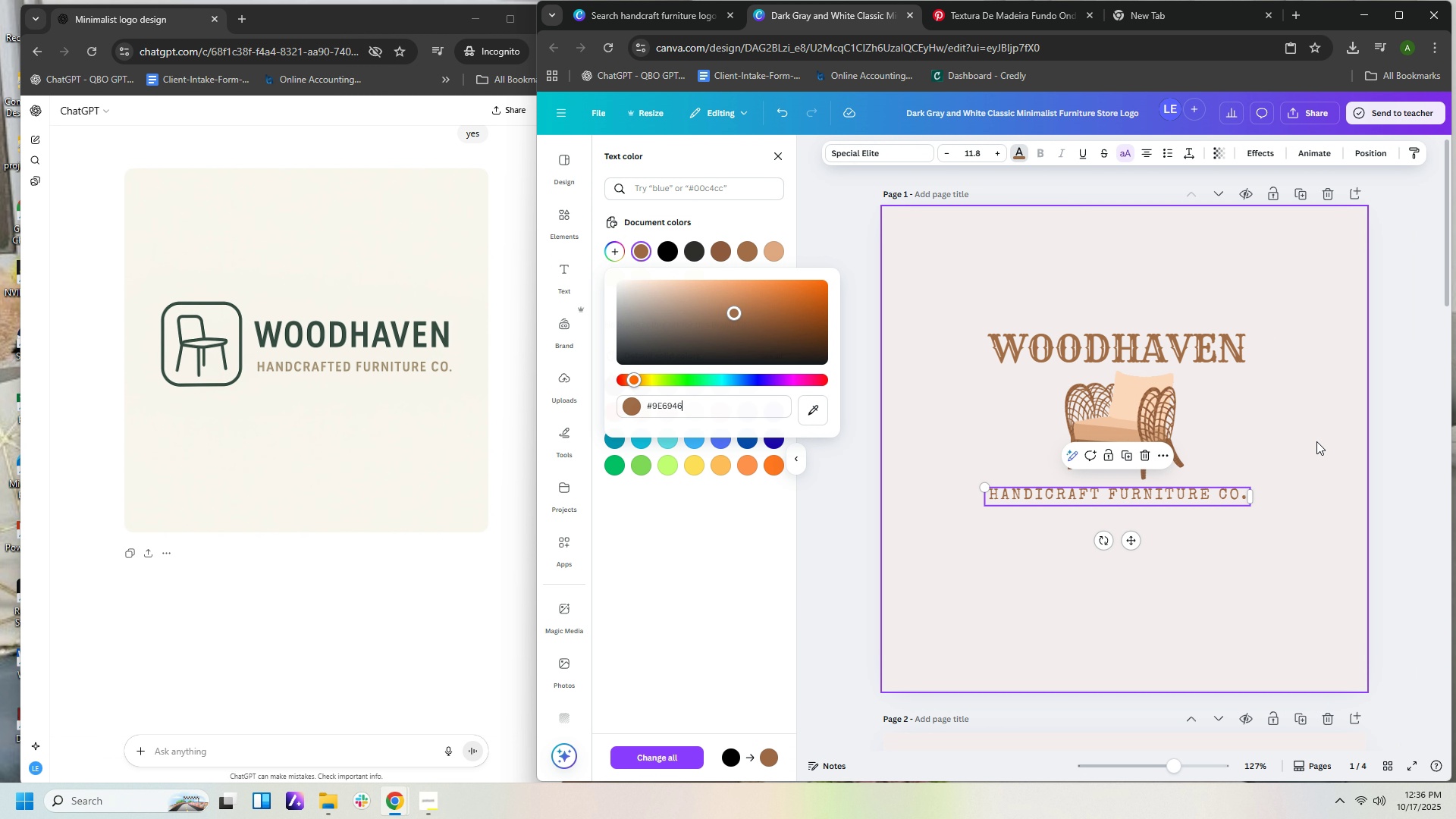 
left_click([1316, 441])
 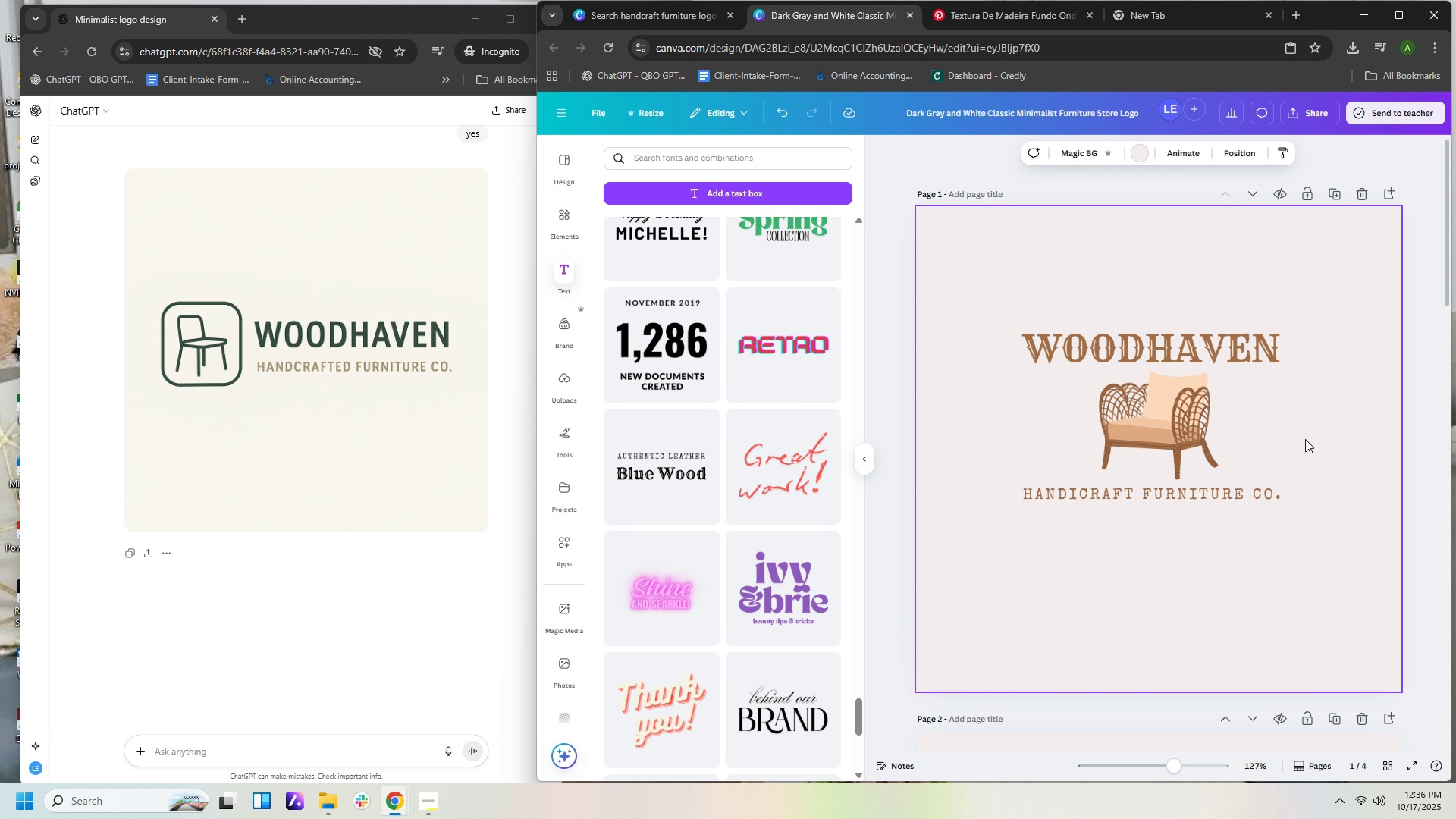 
left_click([1305, 439])
 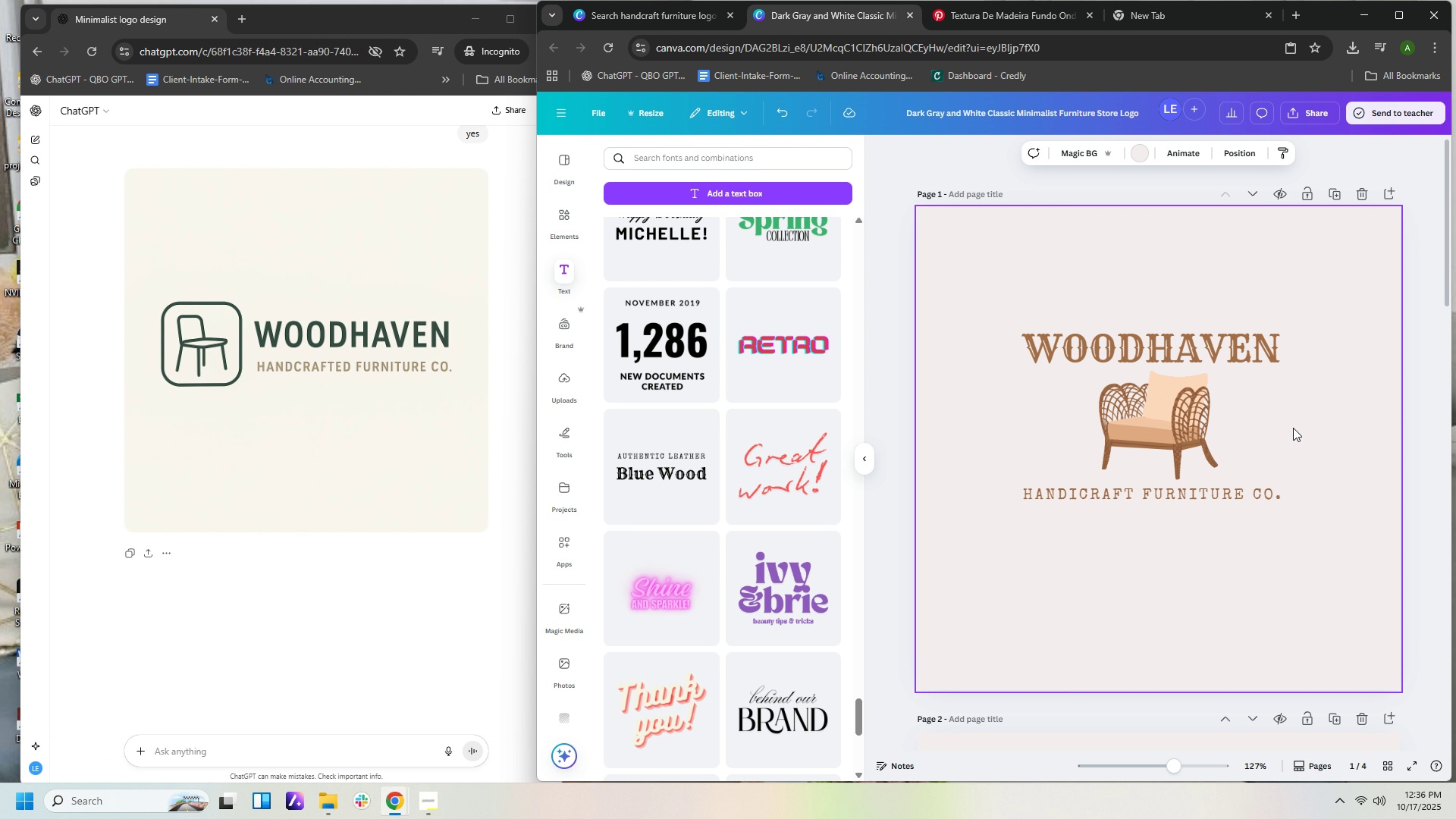 
mouse_move([1301, 408])
 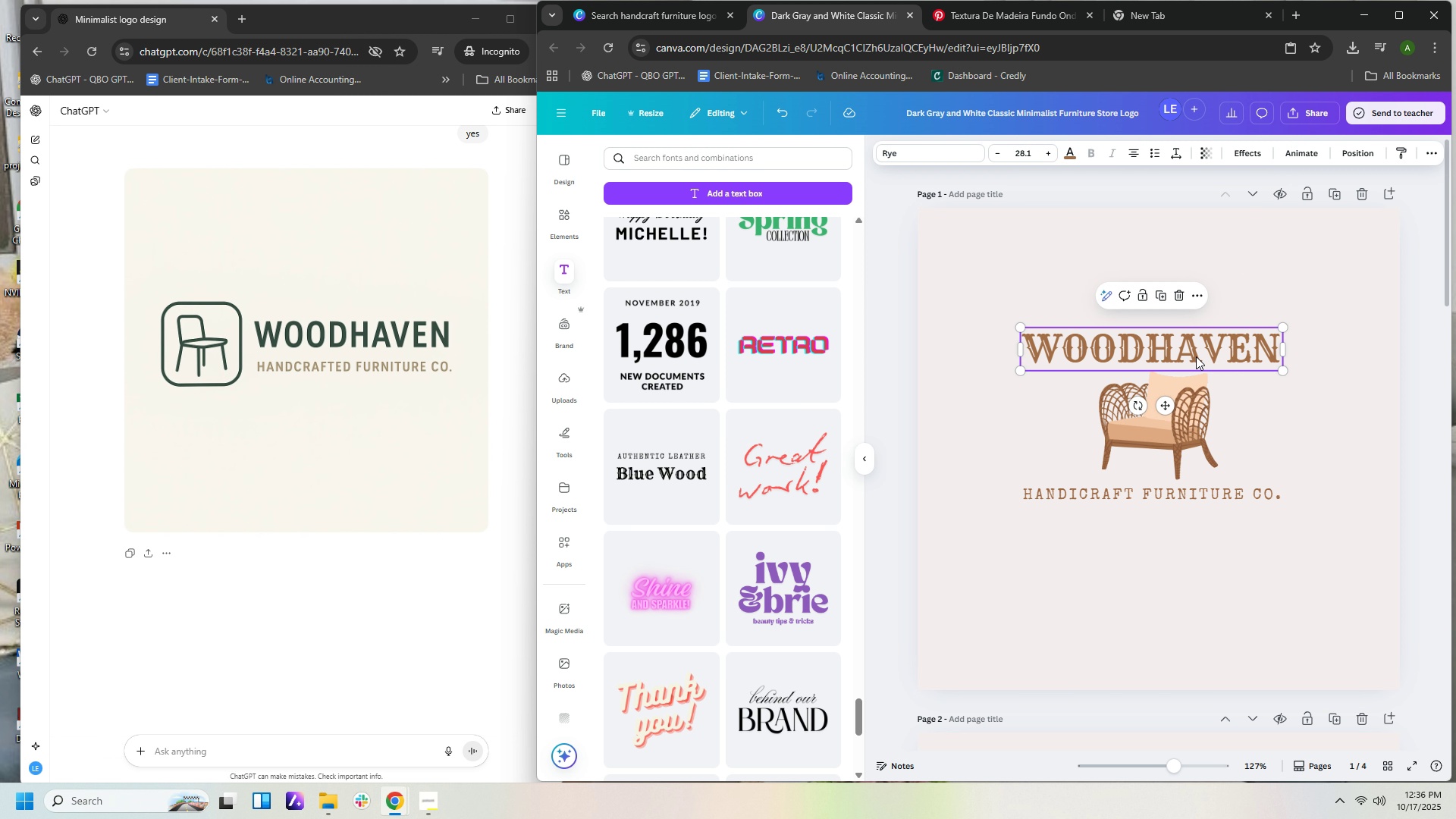 
left_click([1196, 356])
 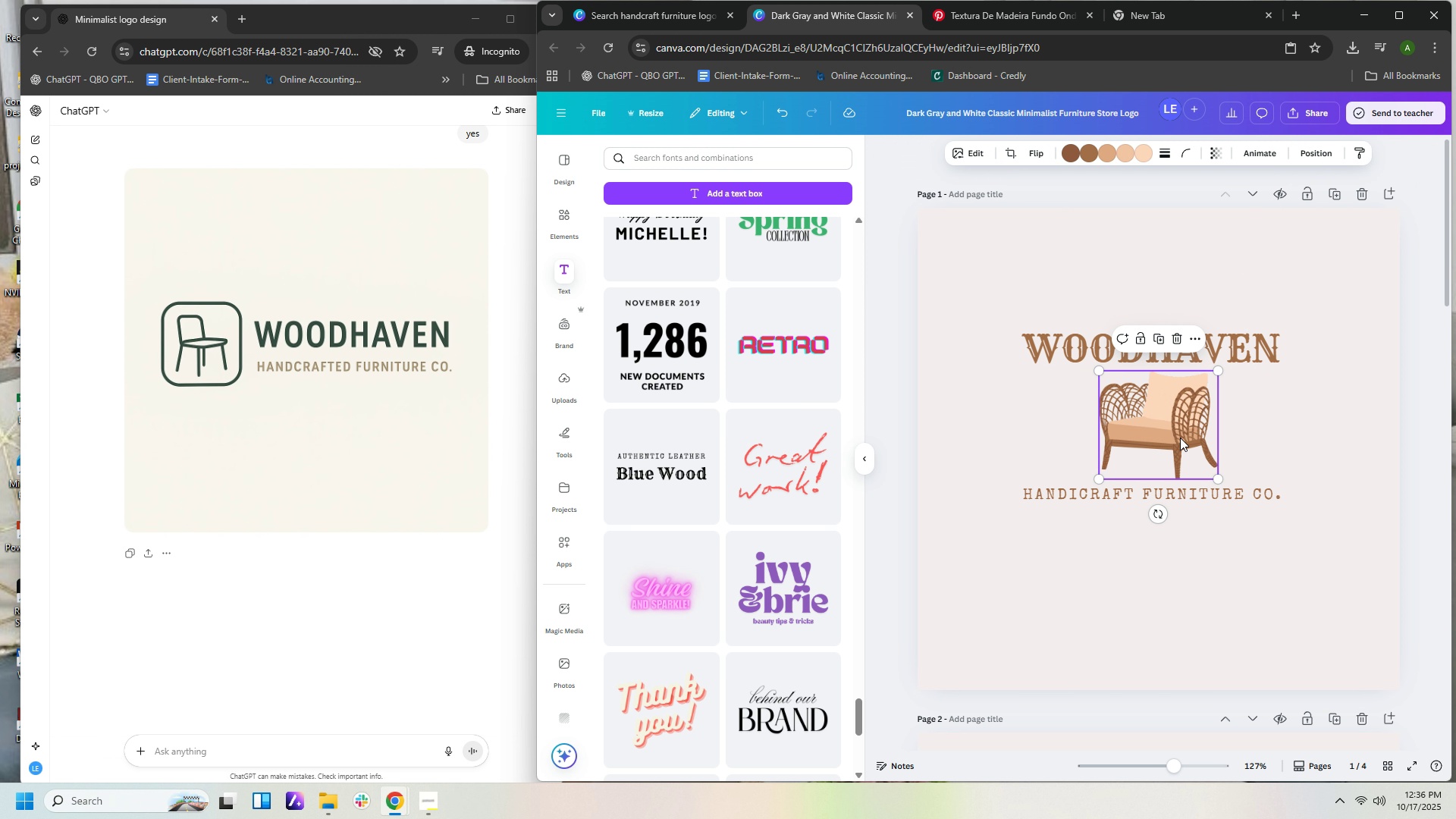 
left_click([1180, 438])
 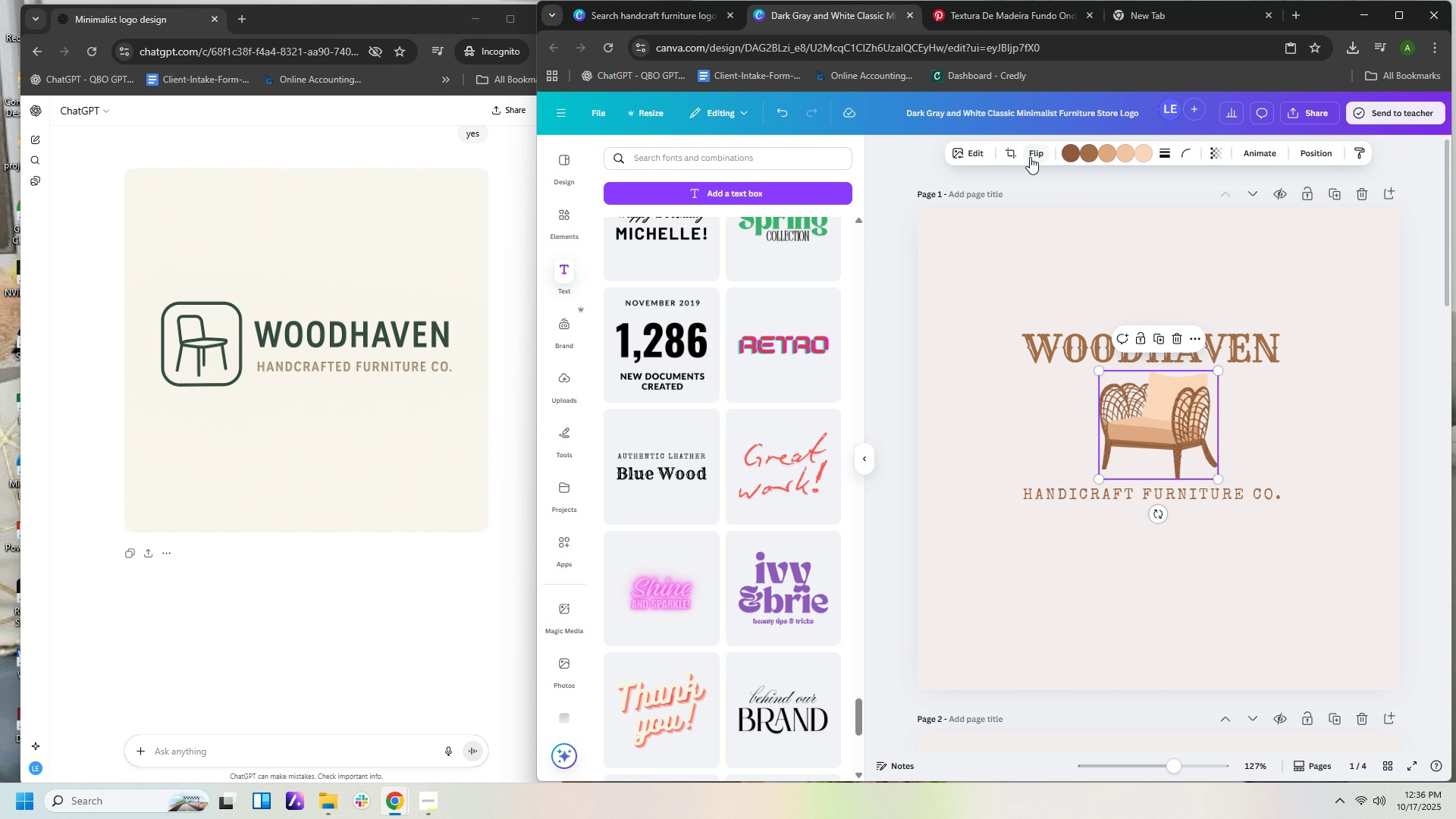 
left_click([1031, 153])
 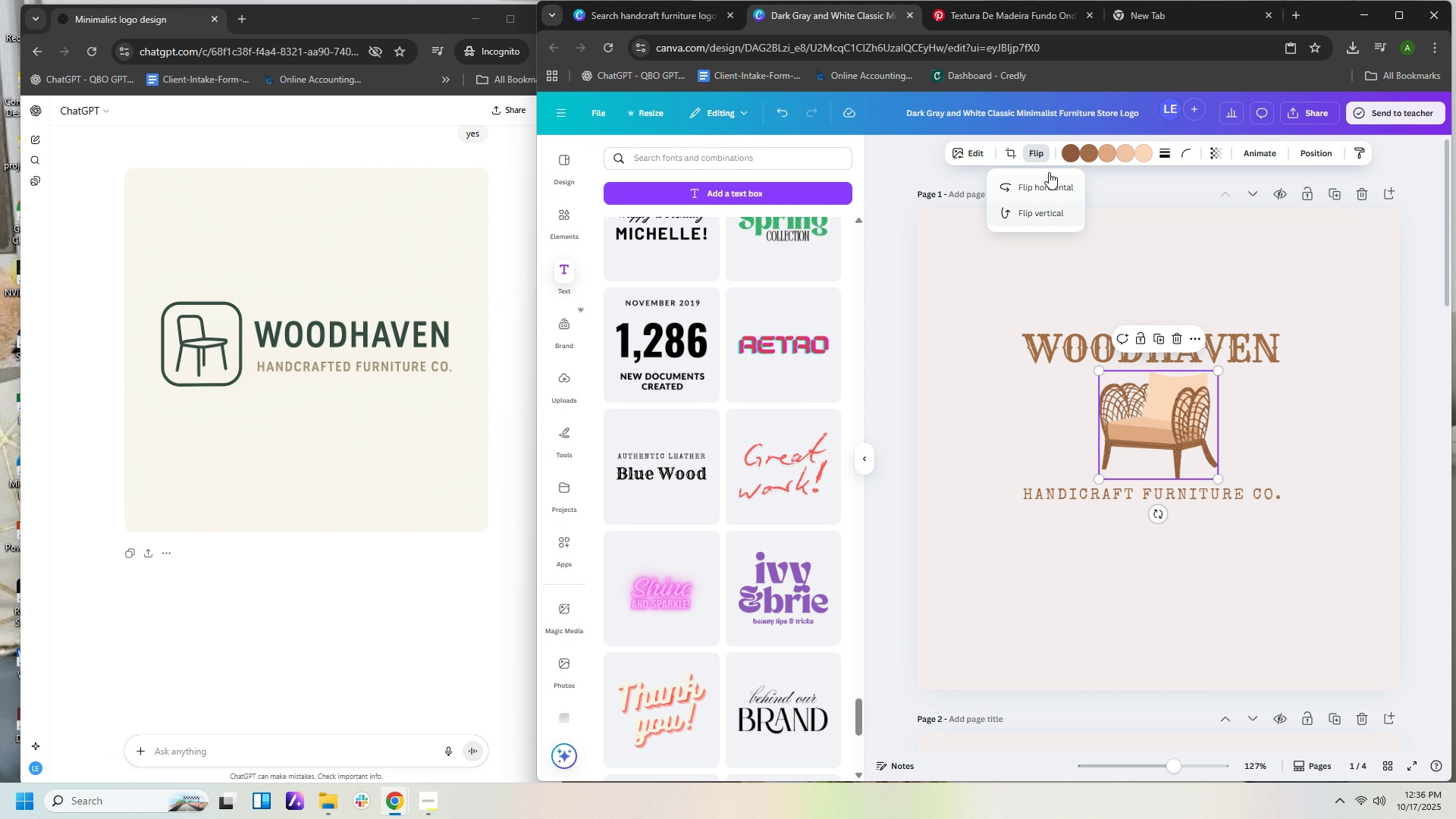 
double_click([1053, 183])
 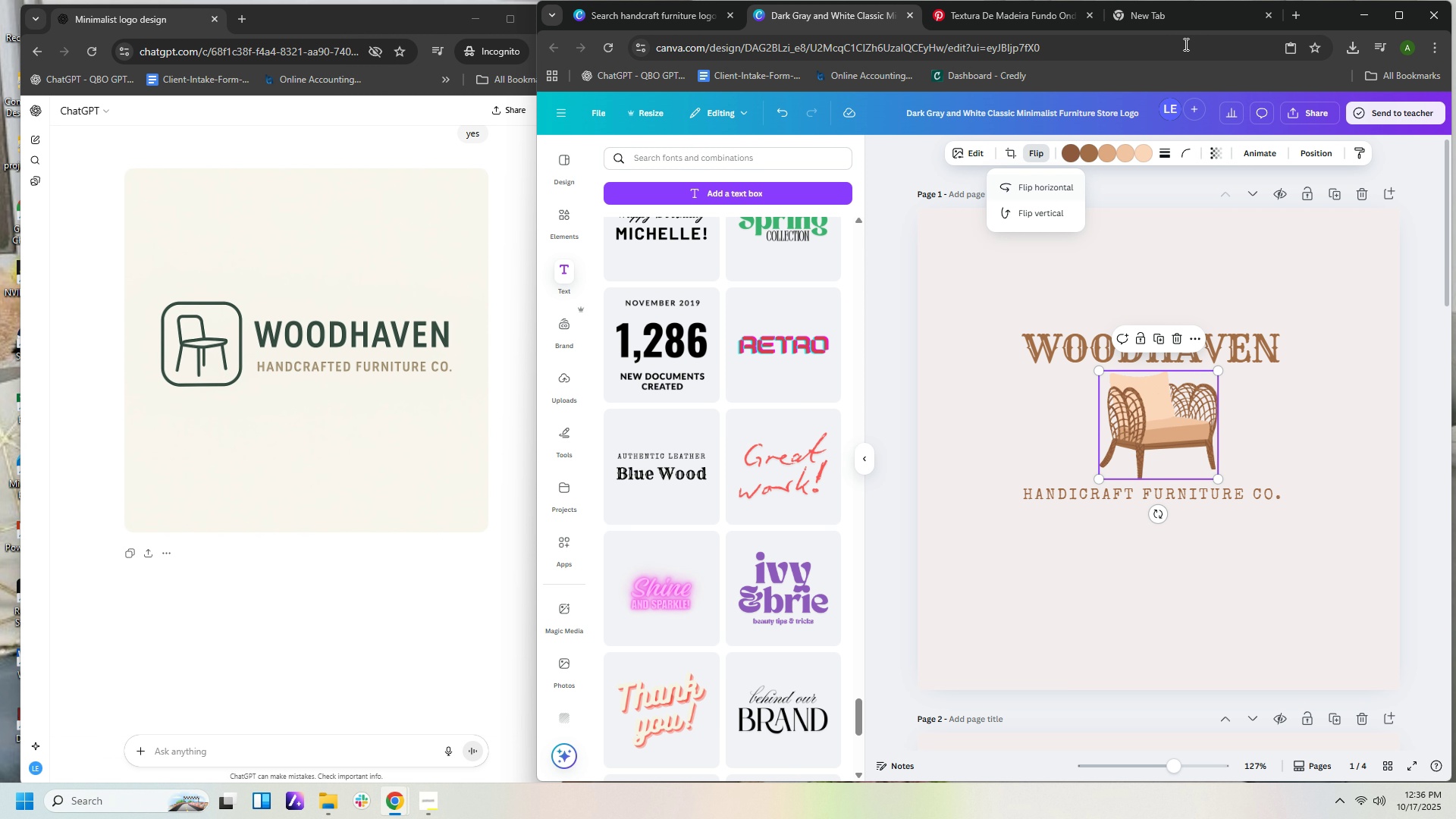 
left_click_drag(start_coordinate=[1173, 410], to_coordinate=[1063, 410])
 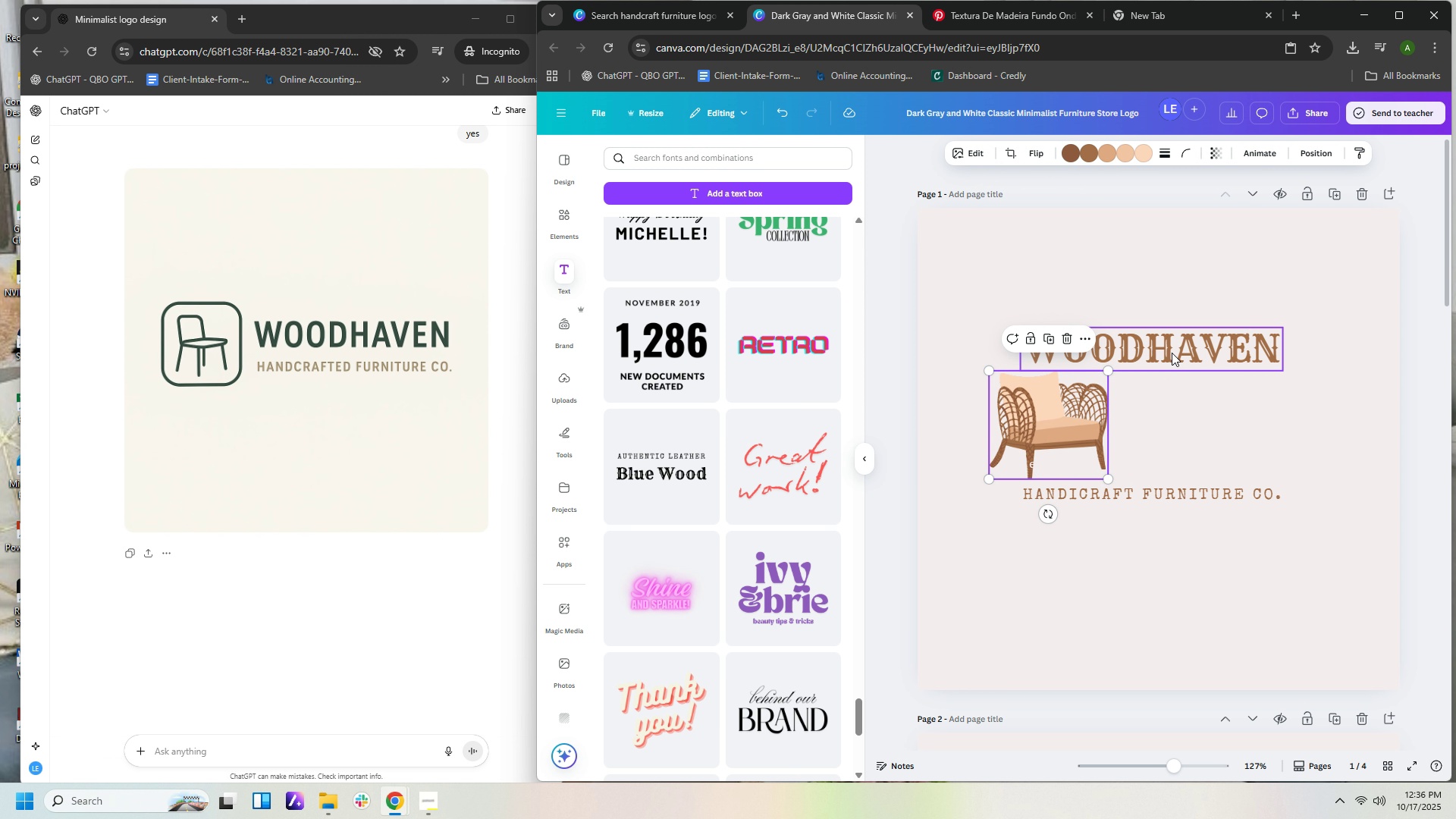 
left_click_drag(start_coordinate=[1172, 353], to_coordinate=[1260, 397])
 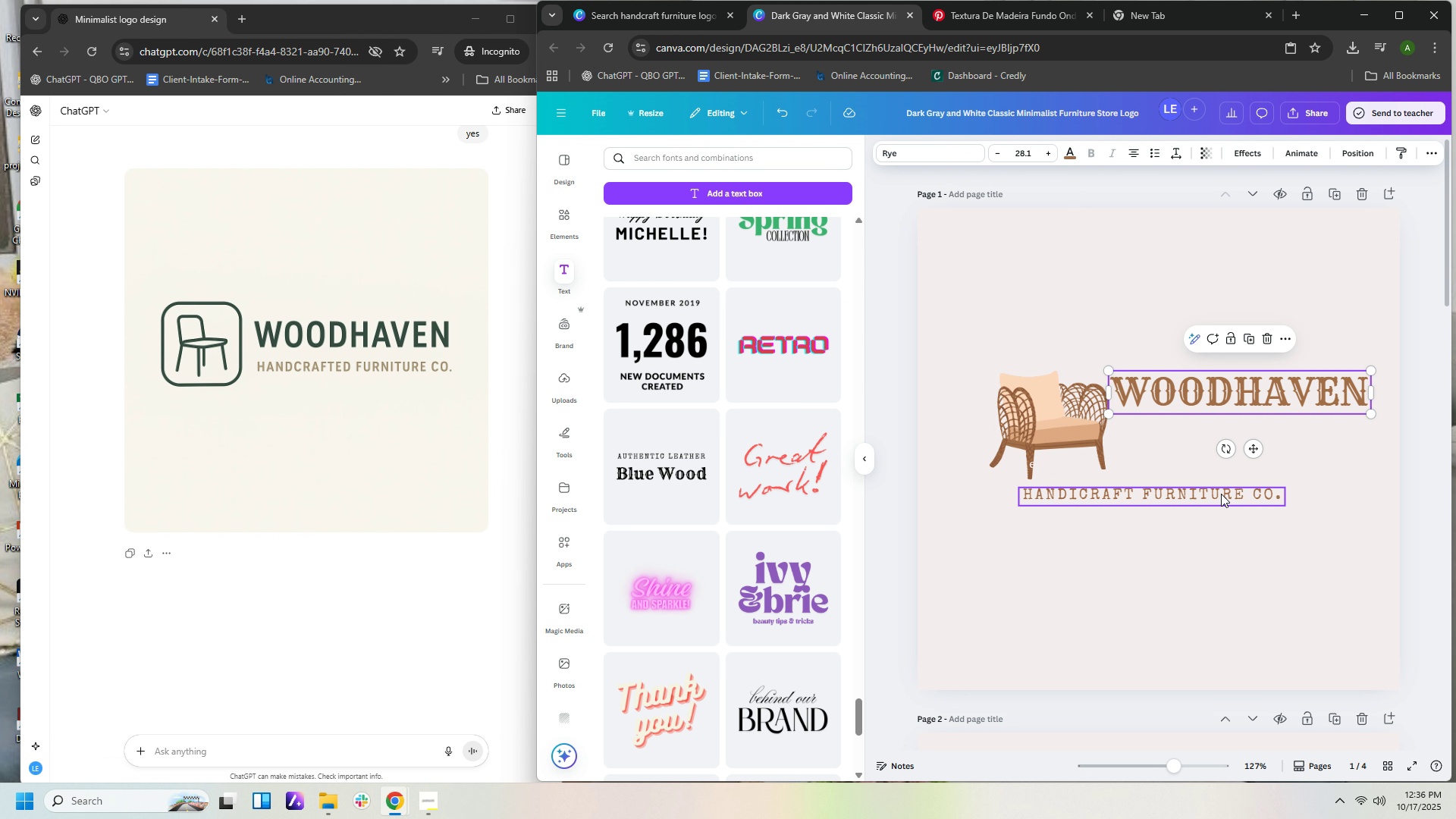 
left_click_drag(start_coordinate=[1221, 494], to_coordinate=[1305, 422])
 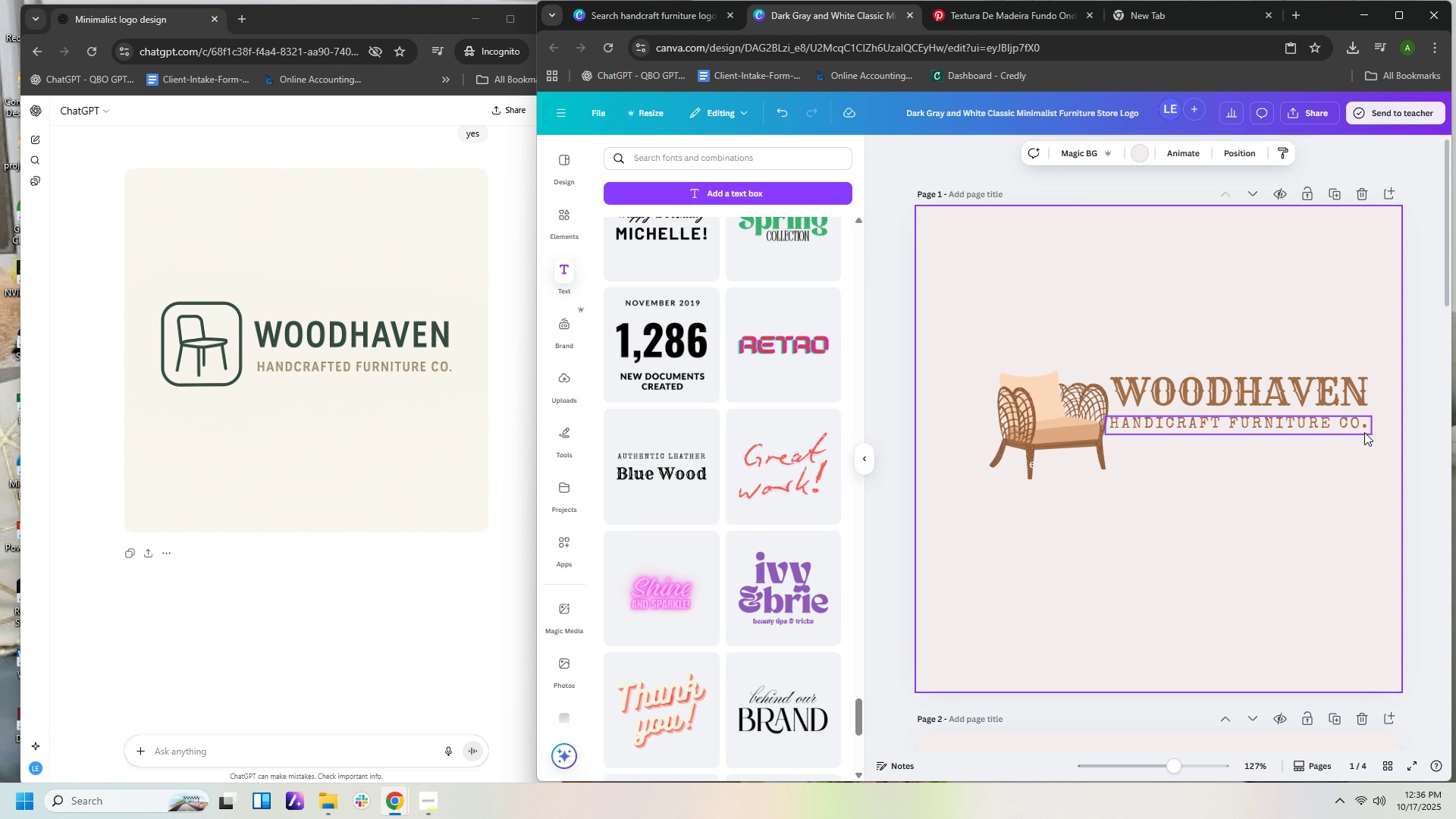 
left_click([1356, 427])
 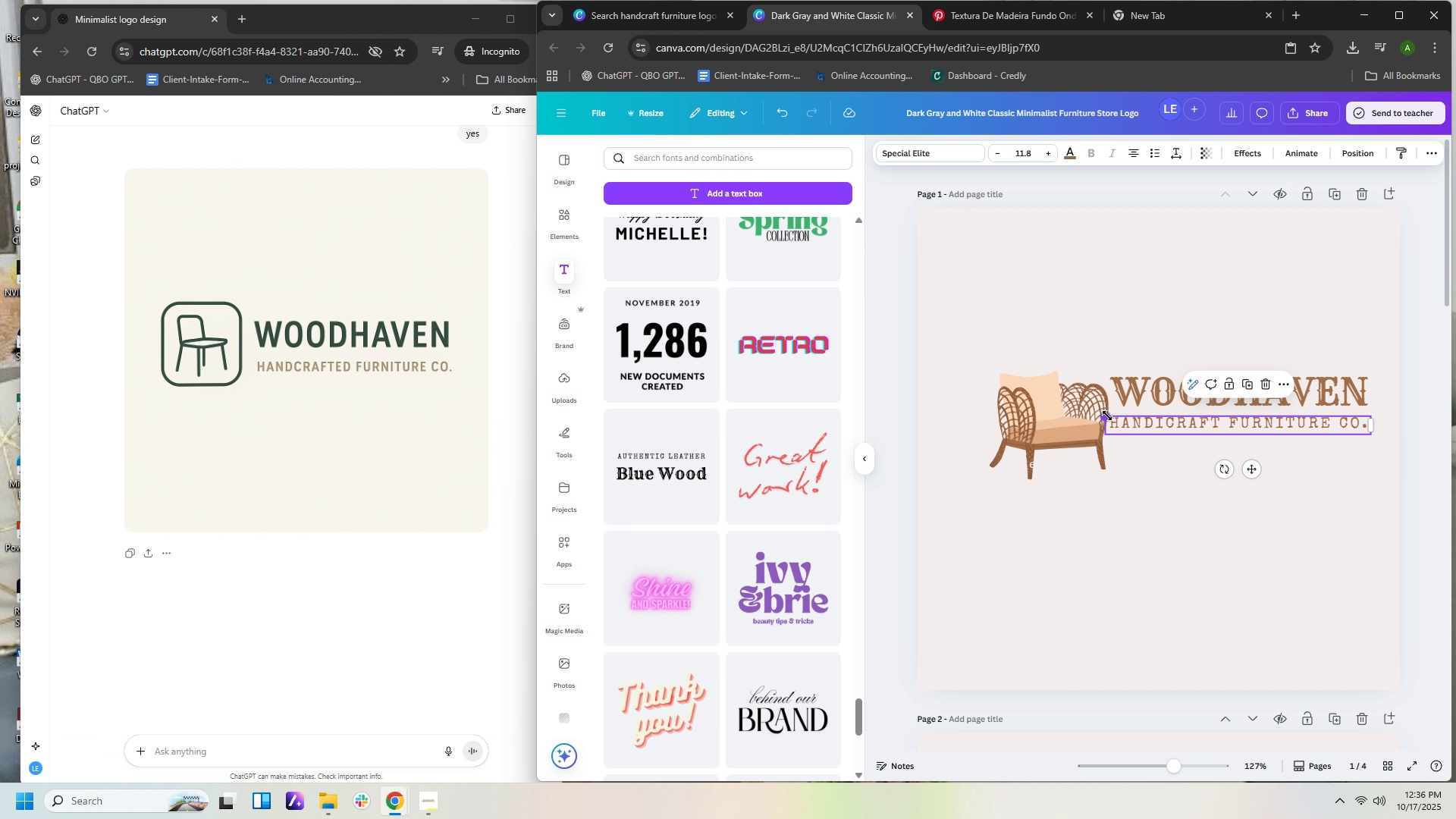 
left_click_drag(start_coordinate=[1107, 416], to_coordinate=[1123, 412])
 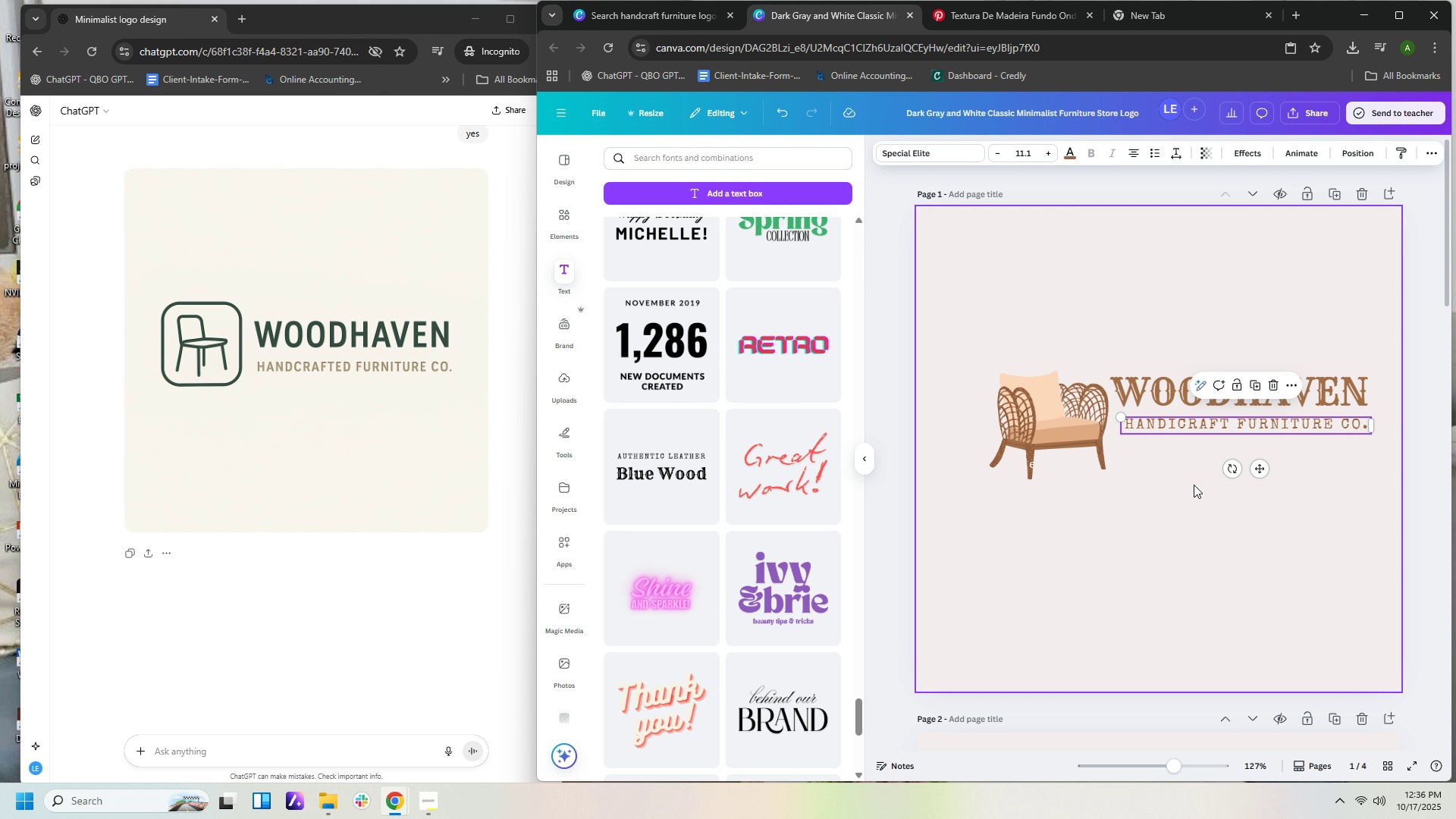 
left_click([1194, 485])
 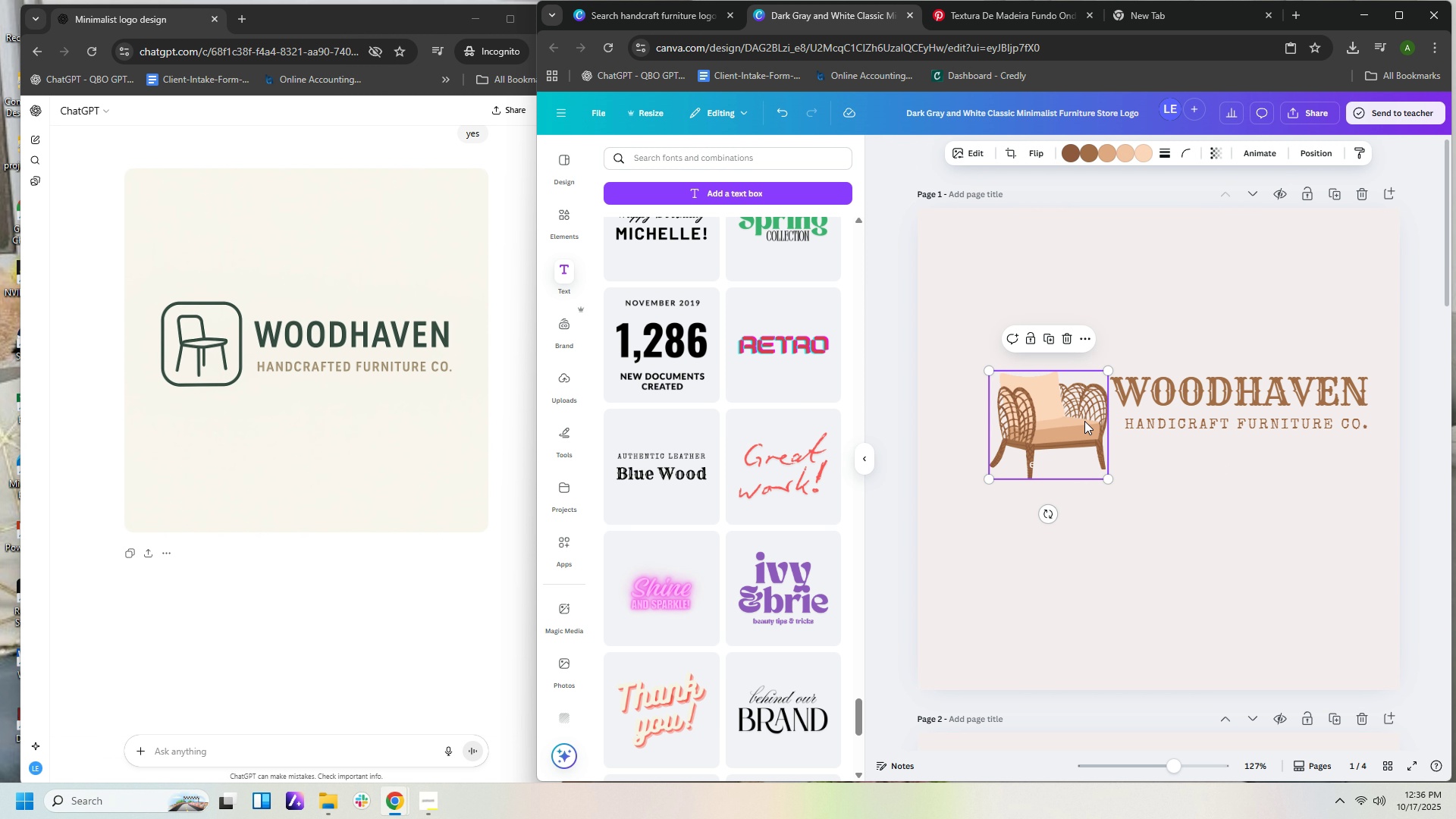 
left_click_drag(start_coordinate=[1084, 424], to_coordinate=[1084, 403])
 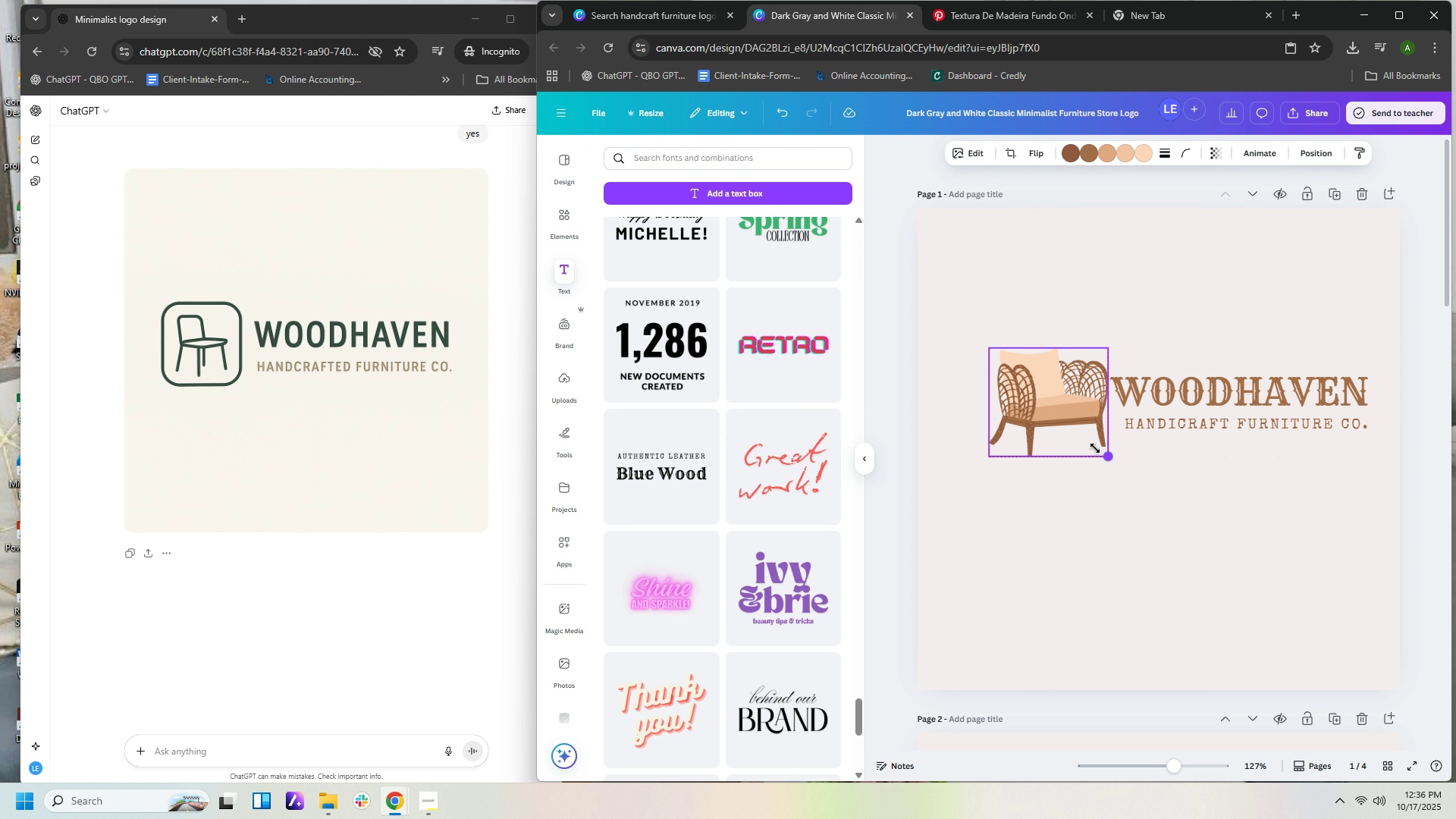 
left_click_drag(start_coordinate=[1110, 458], to_coordinate=[1077, 434])
 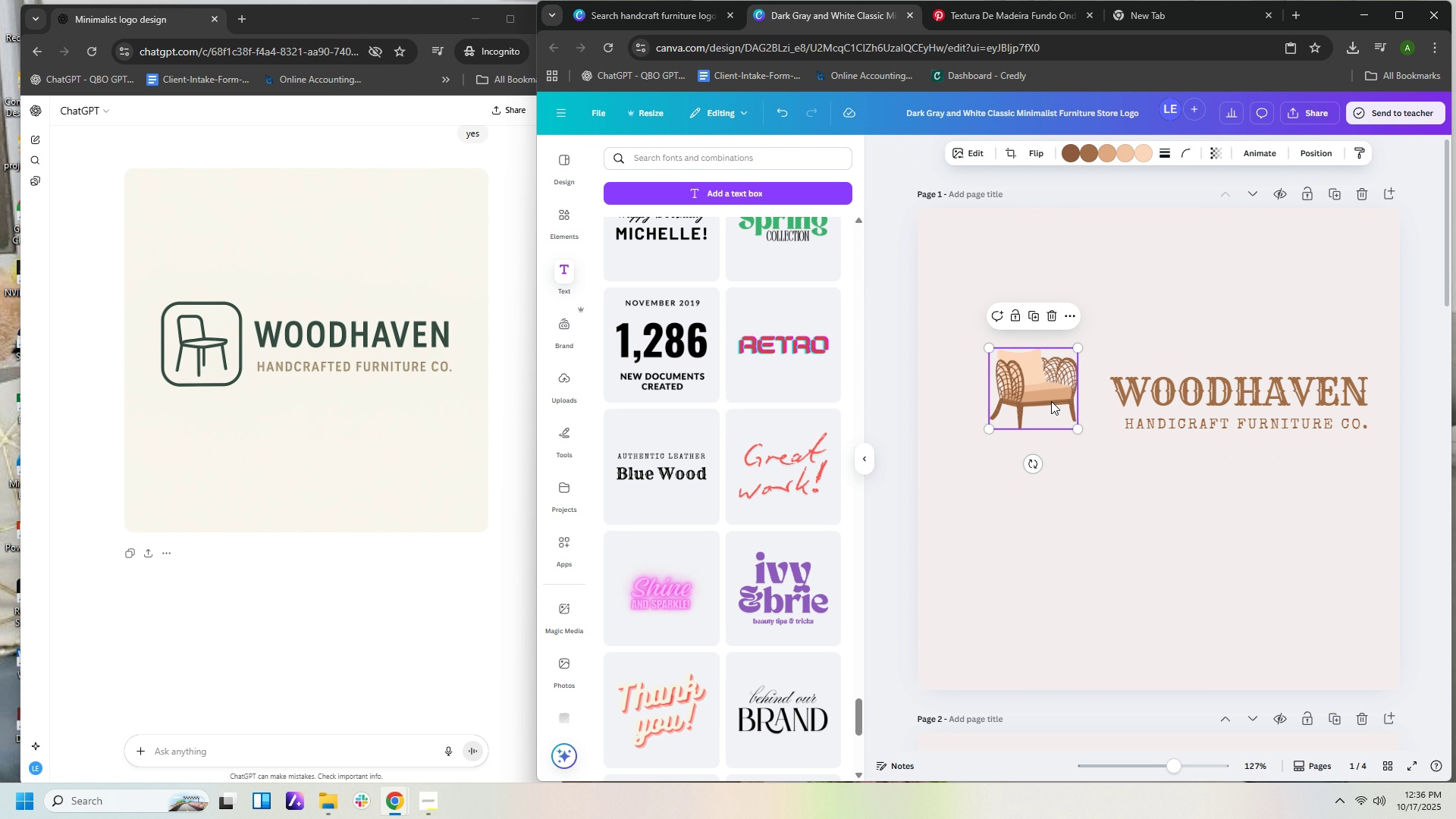 
left_click_drag(start_coordinate=[1051, 401], to_coordinate=[1084, 413])
 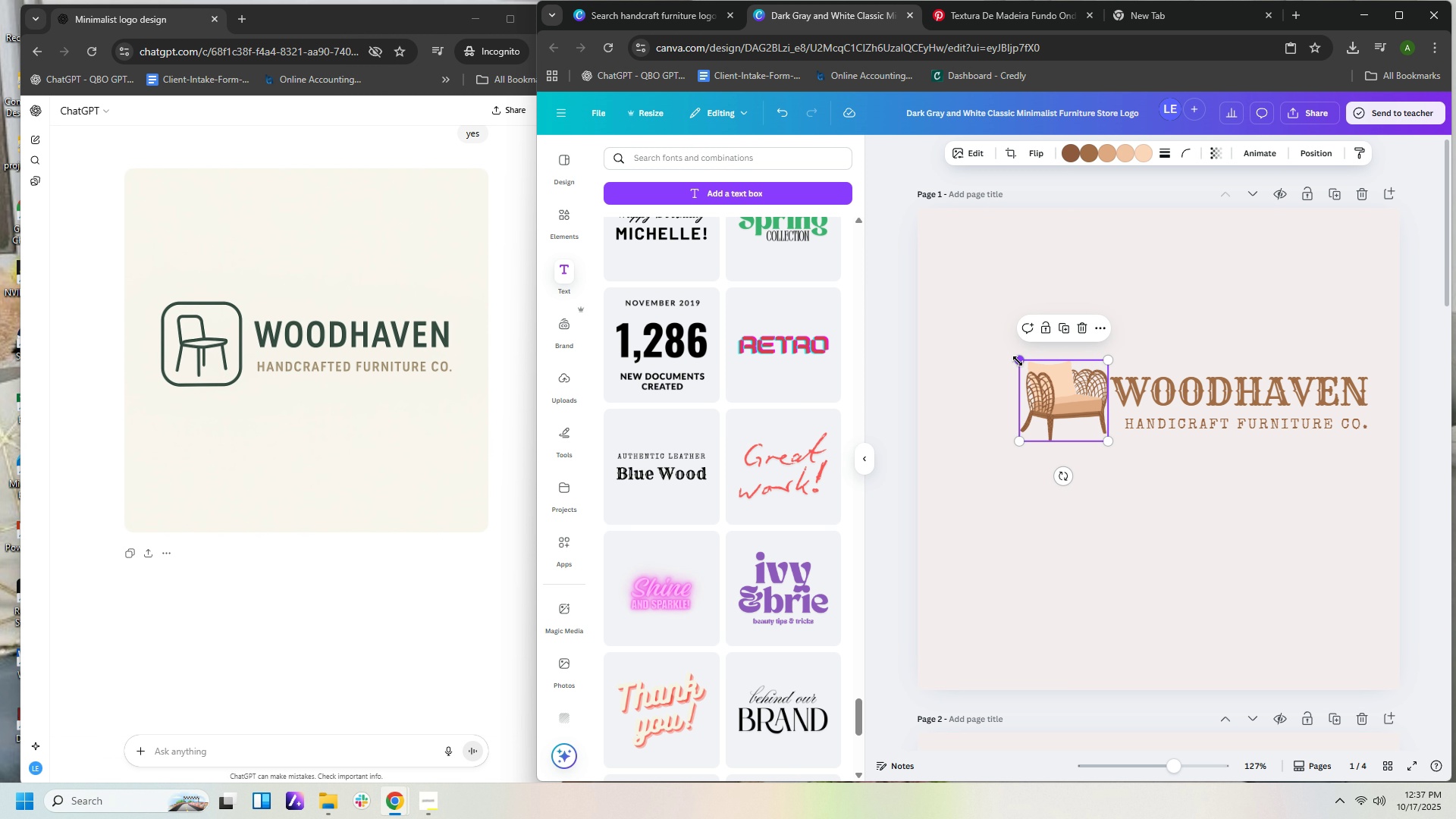 
left_click([1254, 553])
 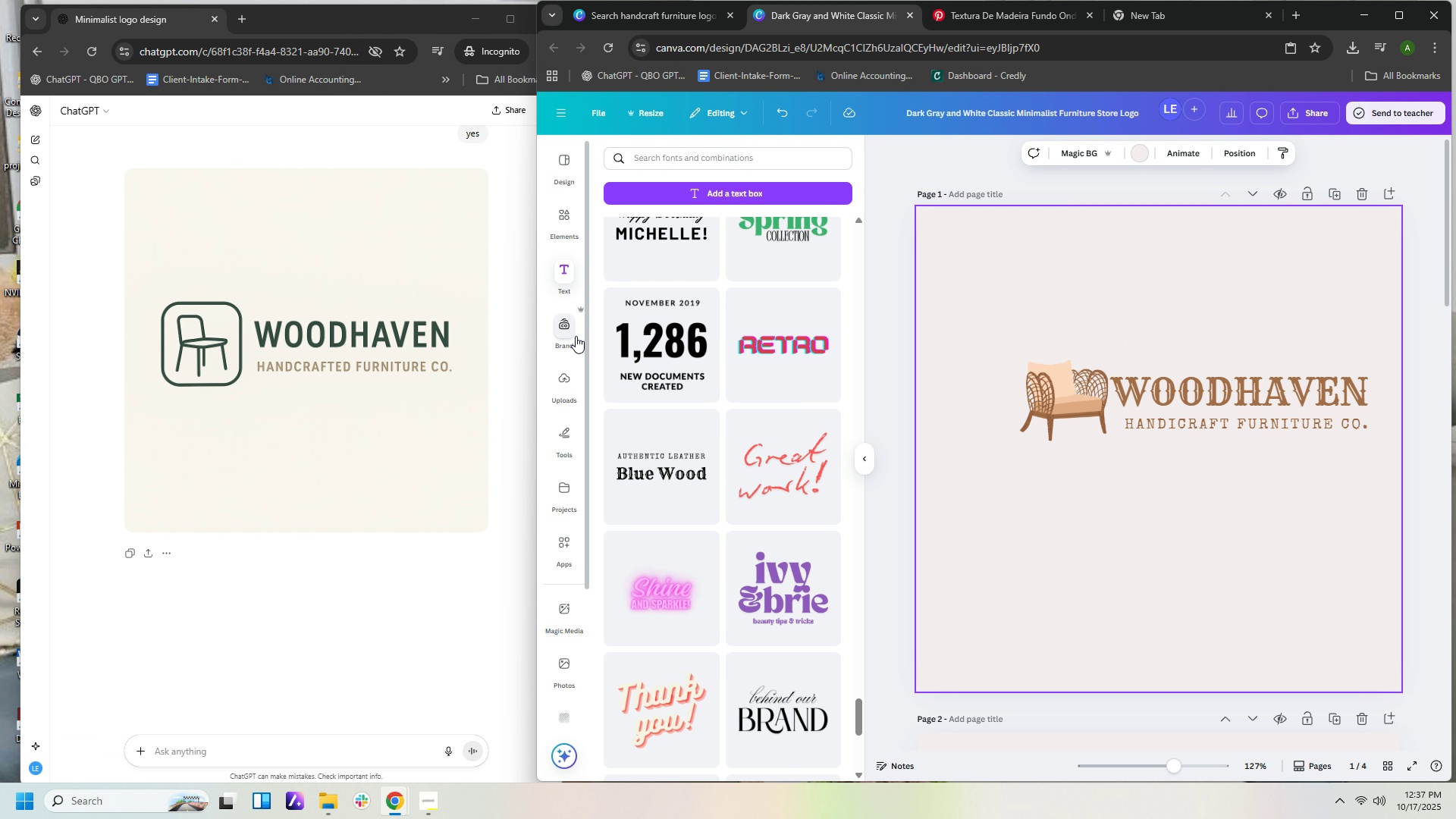 
left_click([567, 378])
 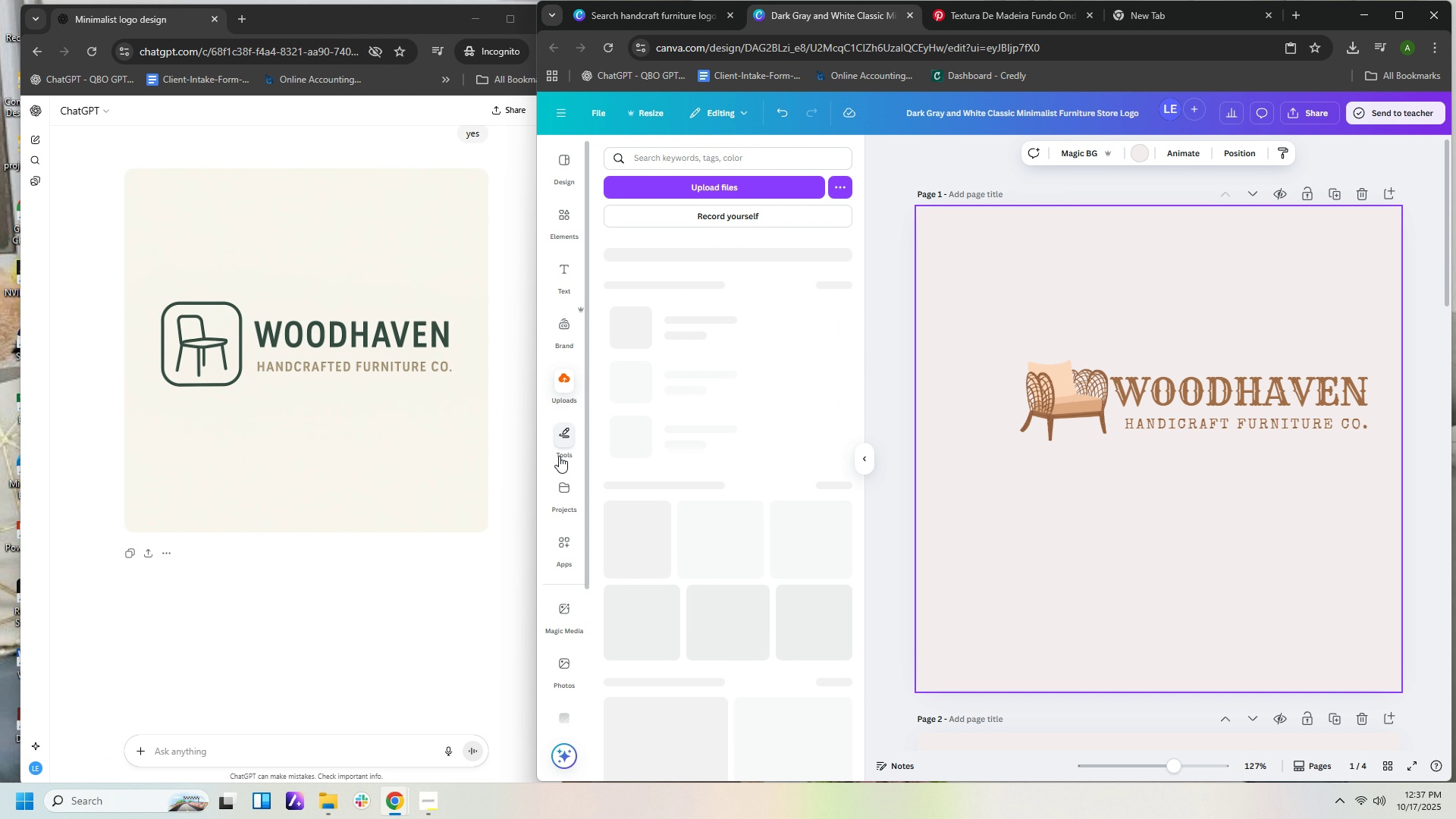 
left_click([554, 444])
 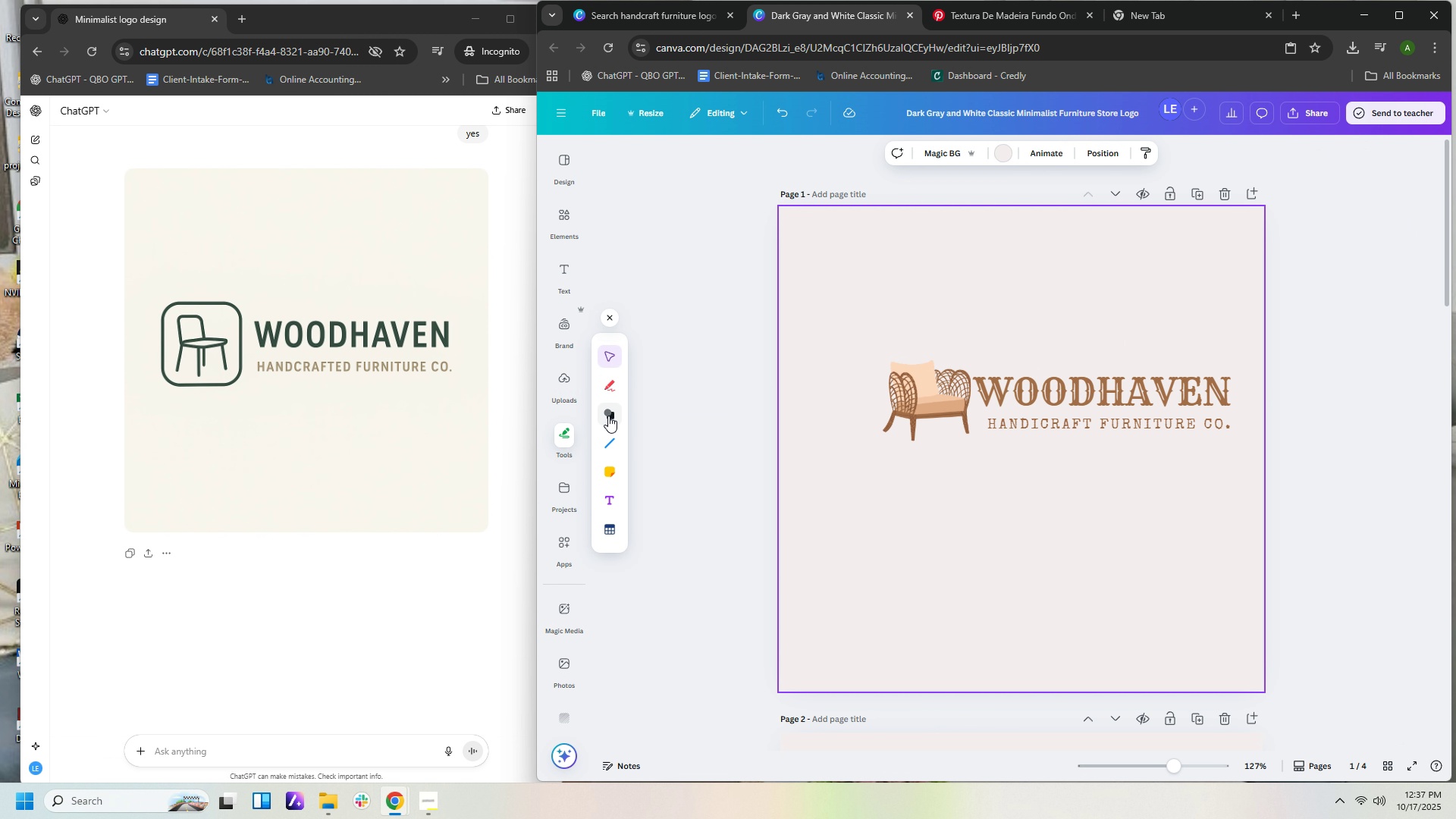 
left_click([607, 419])
 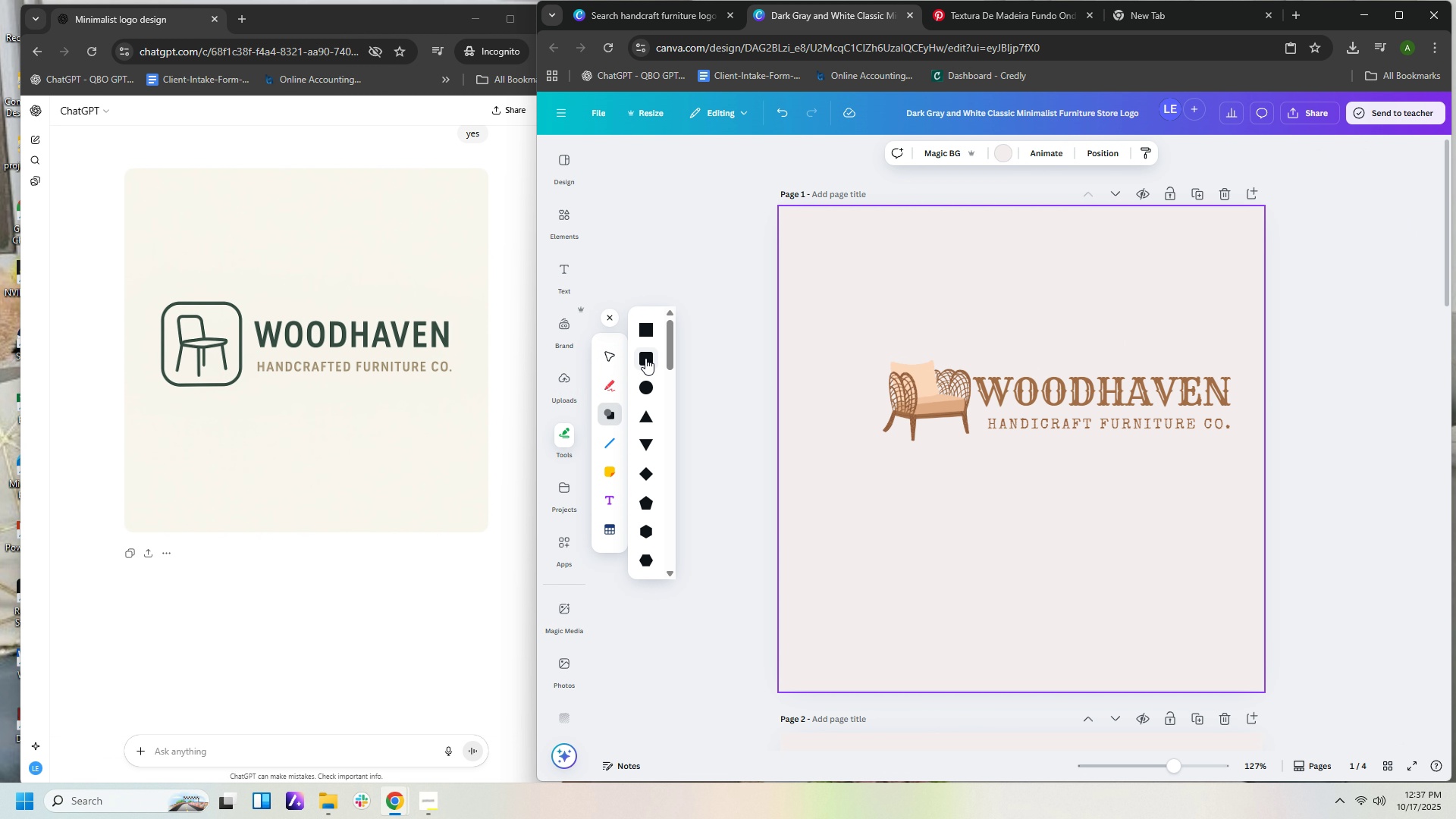 
left_click([645, 358])
 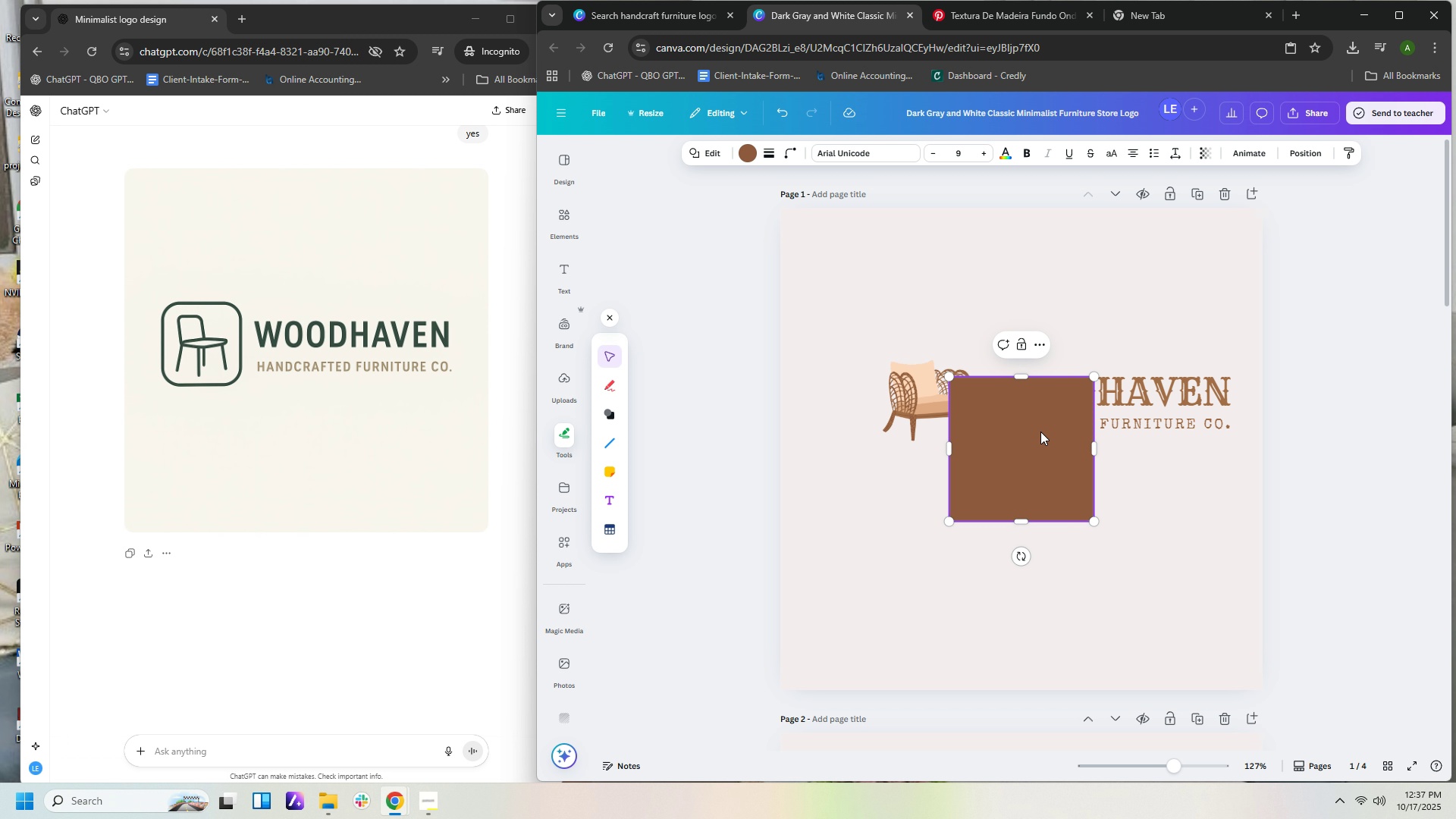 
left_click_drag(start_coordinate=[1040, 437], to_coordinate=[957, 396])
 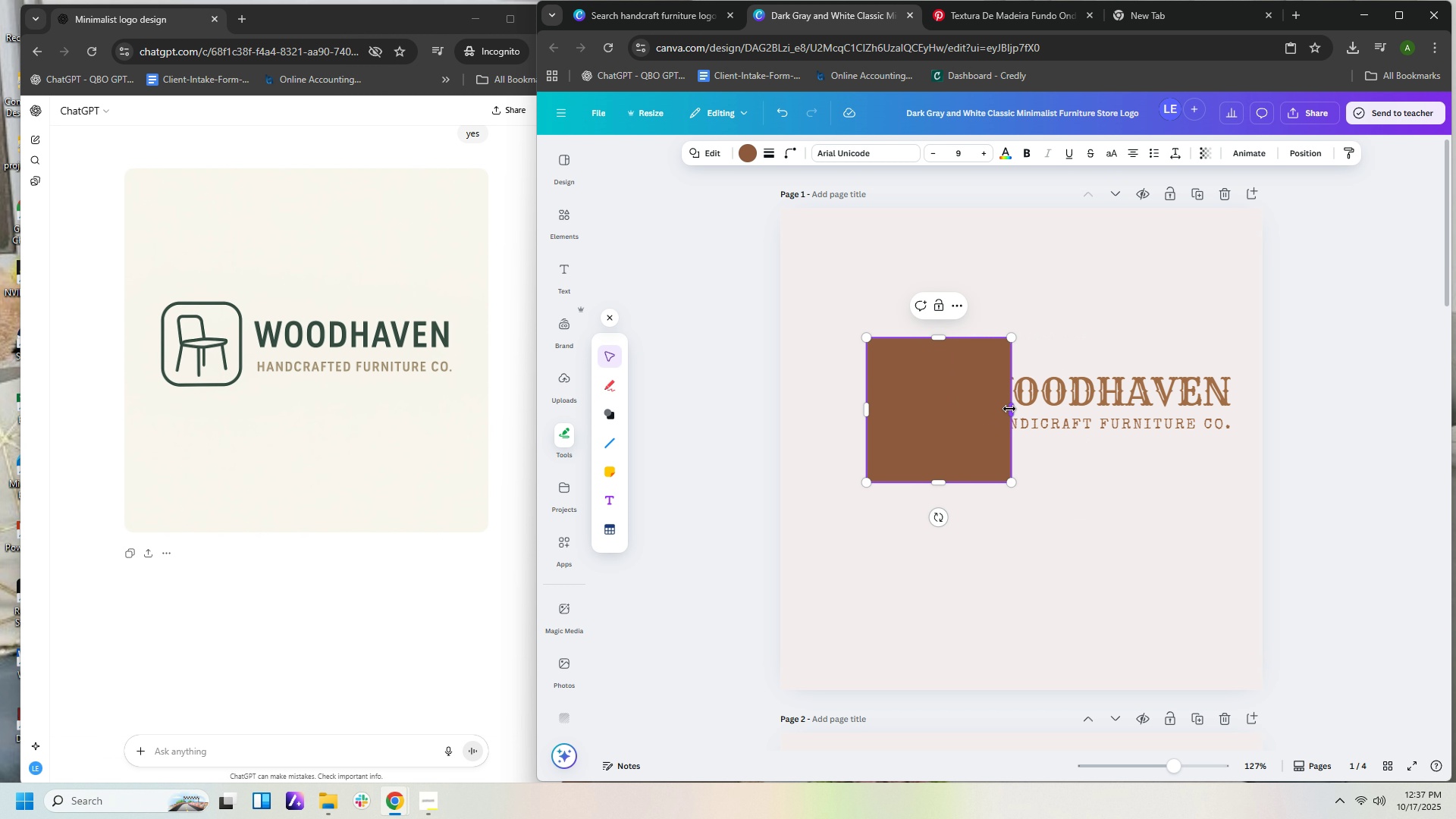 
left_click_drag(start_coordinate=[1009, 409], to_coordinate=[1239, 381])
 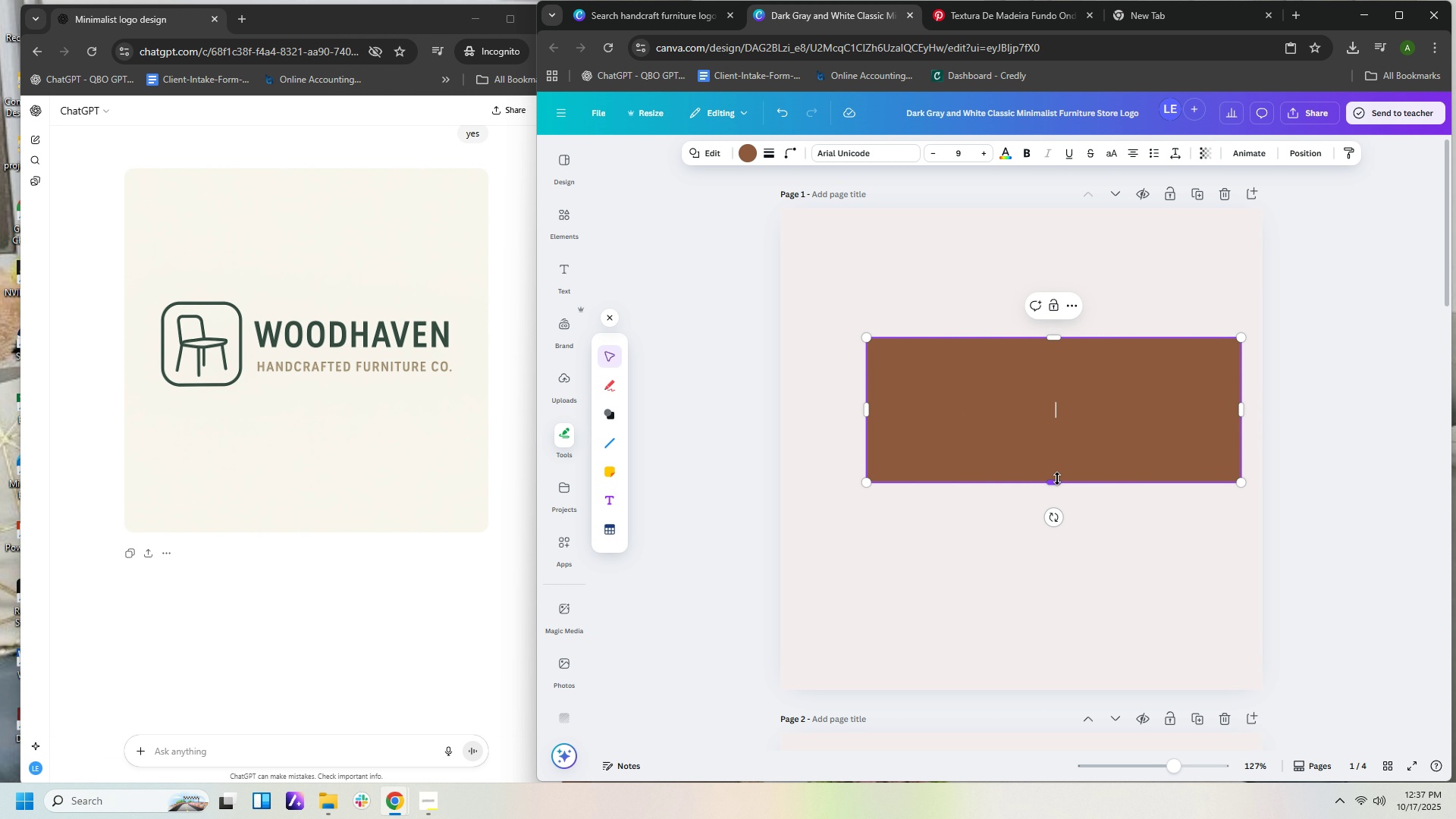 
left_click_drag(start_coordinate=[1056, 480], to_coordinate=[1055, 449])
 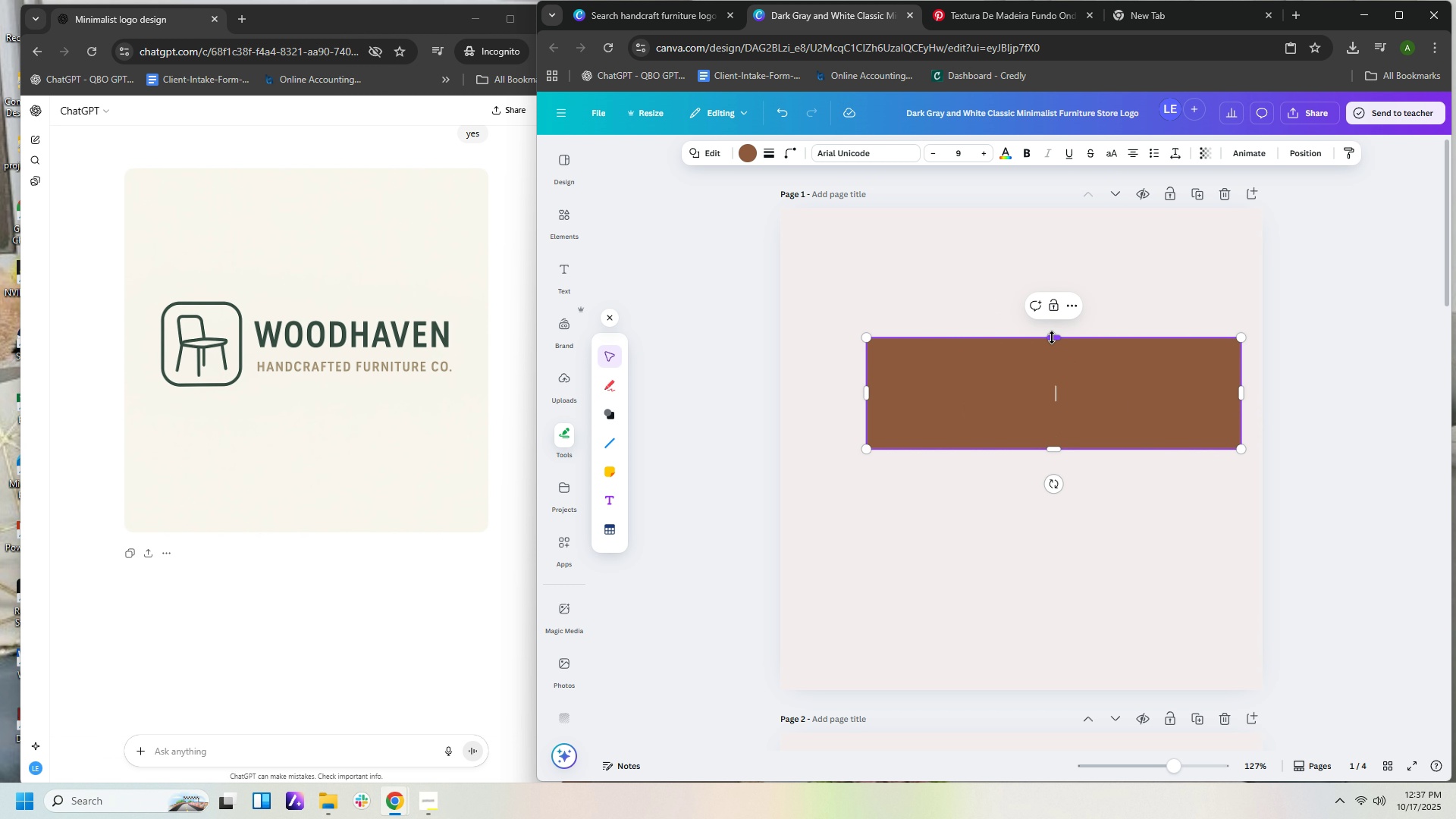 
left_click_drag(start_coordinate=[1052, 337], to_coordinate=[1051, 346])
 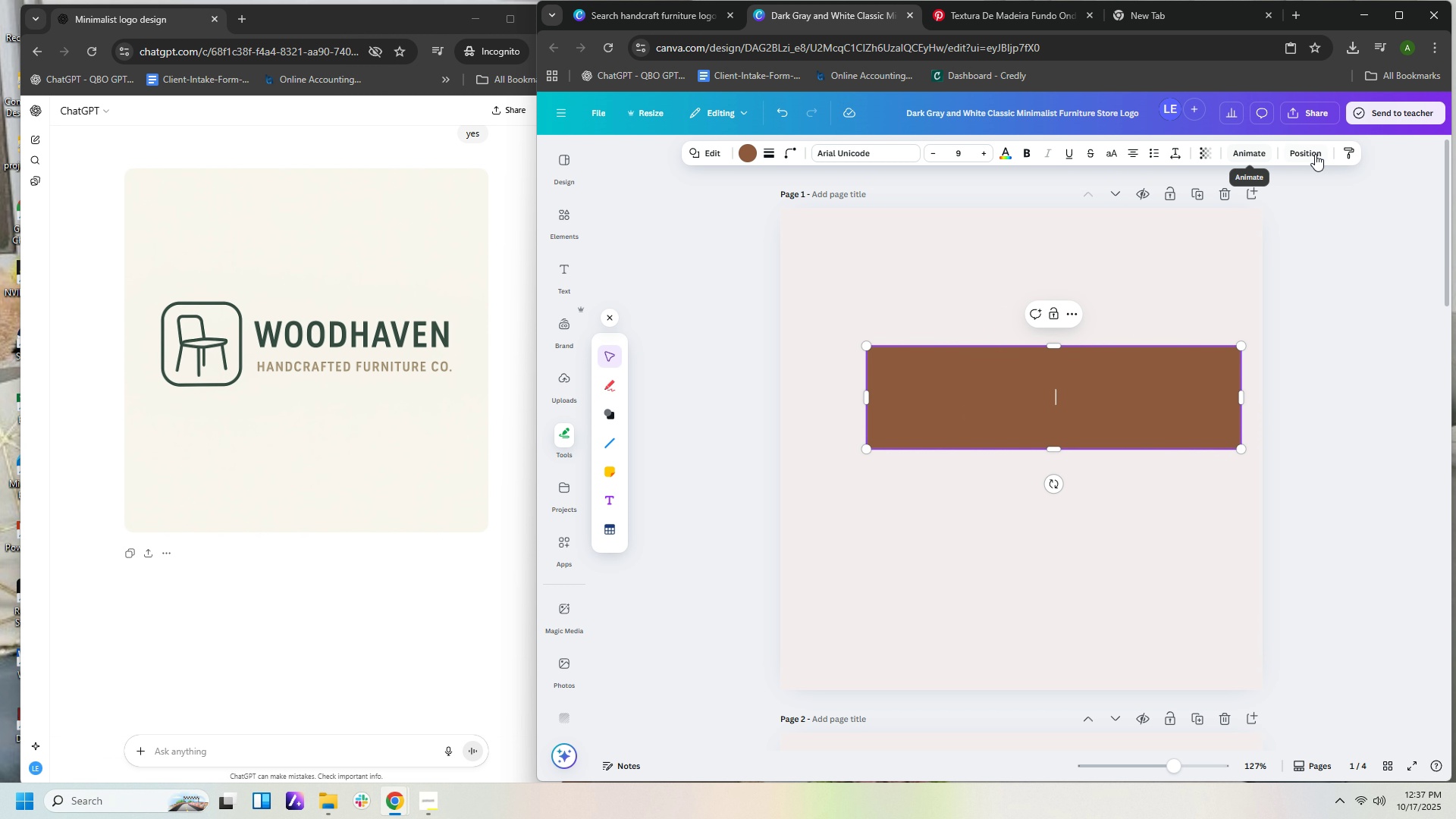 
left_click([1317, 154])
 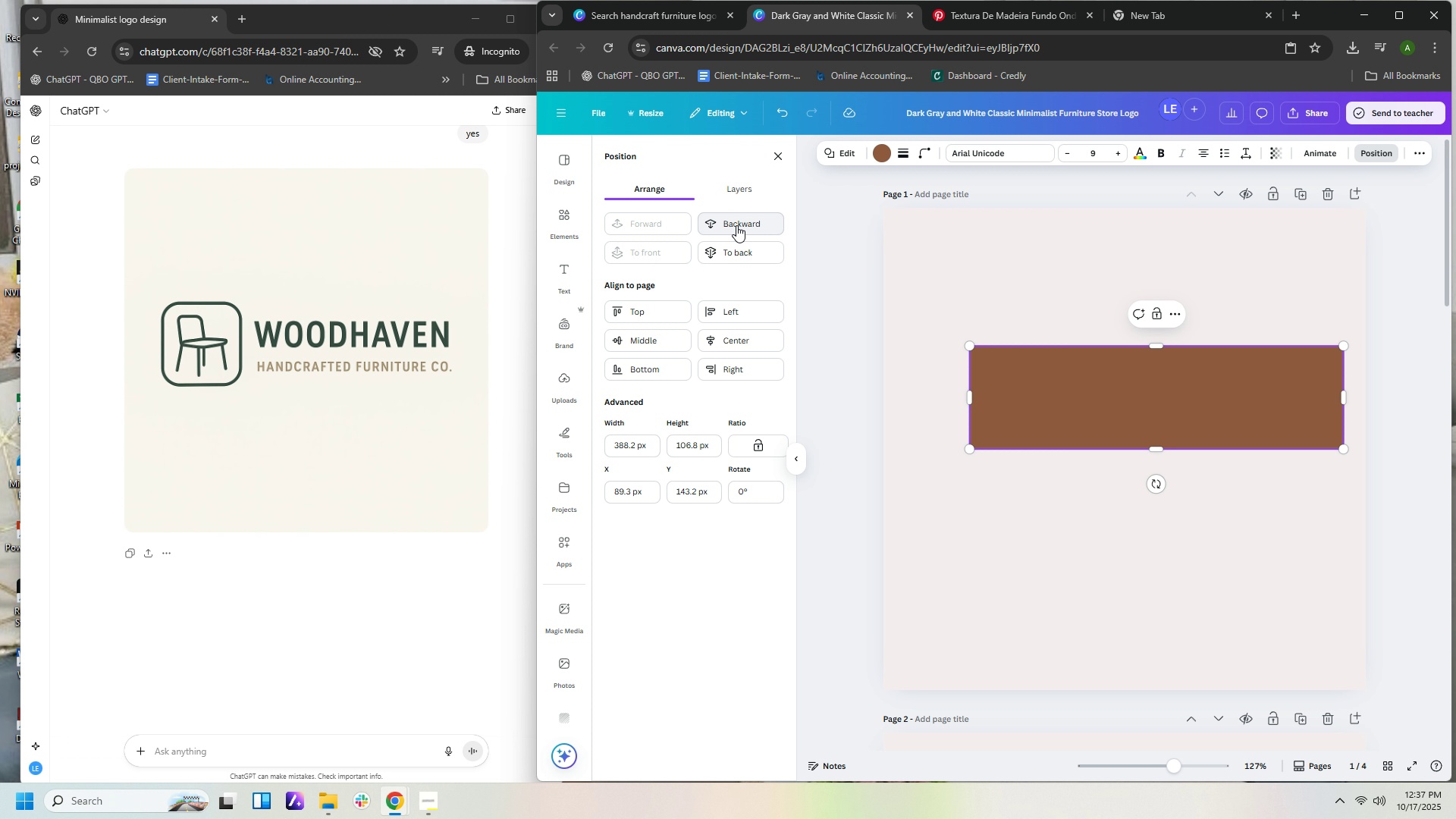 
left_click([735, 251])
 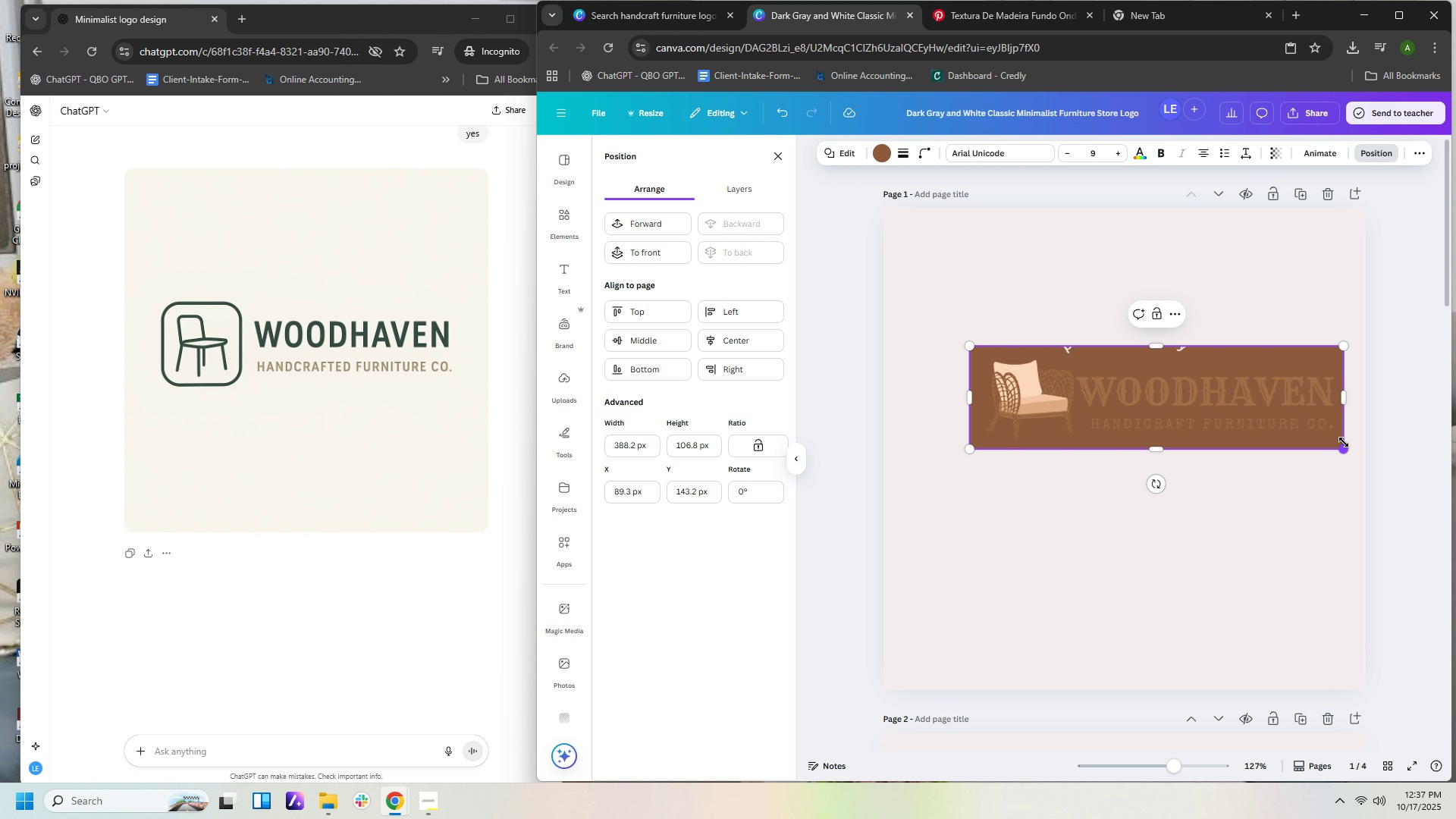 
left_click_drag(start_coordinate=[1345, 400], to_coordinate=[1357, 395])
 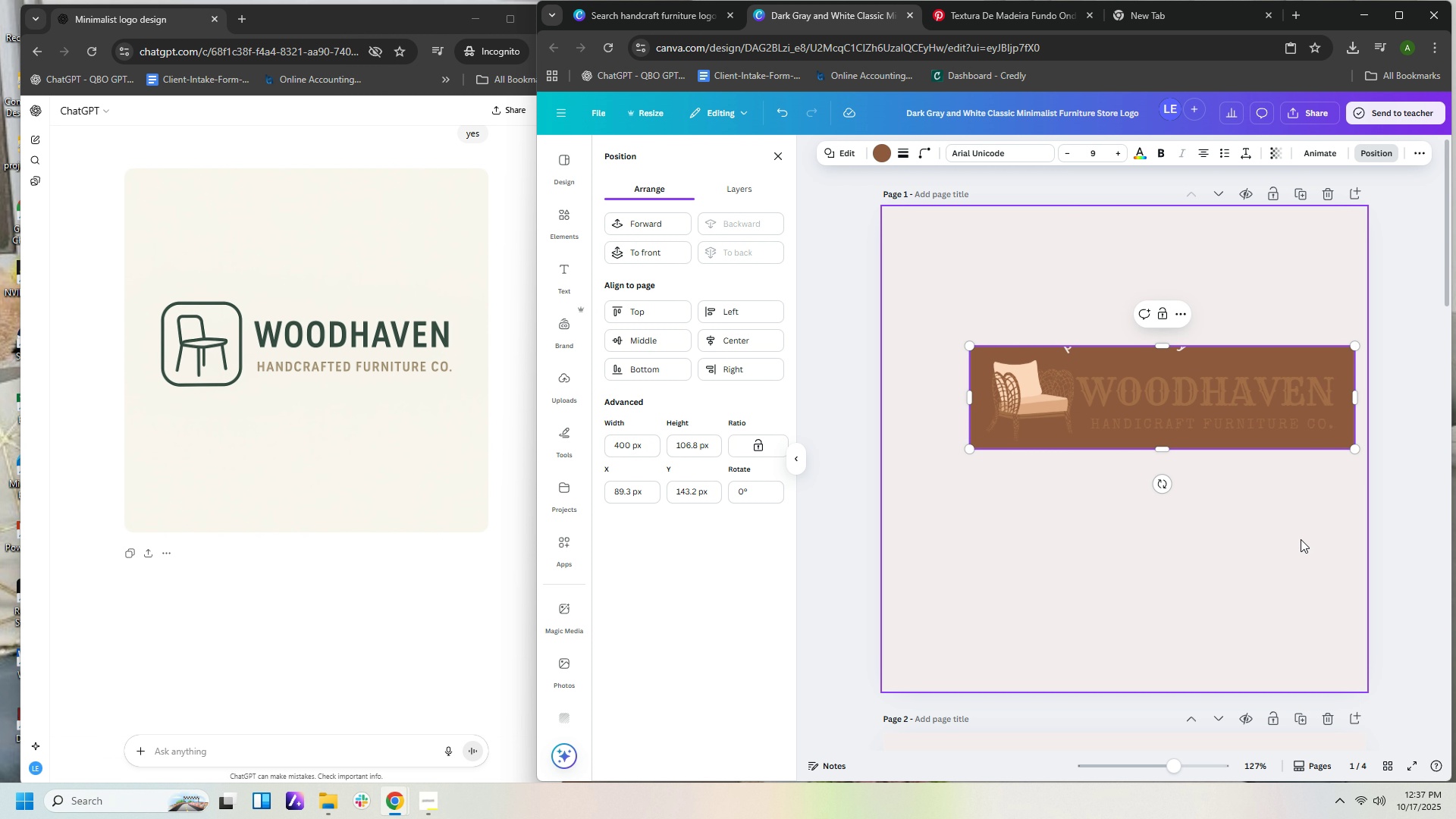 
left_click([1301, 539])
 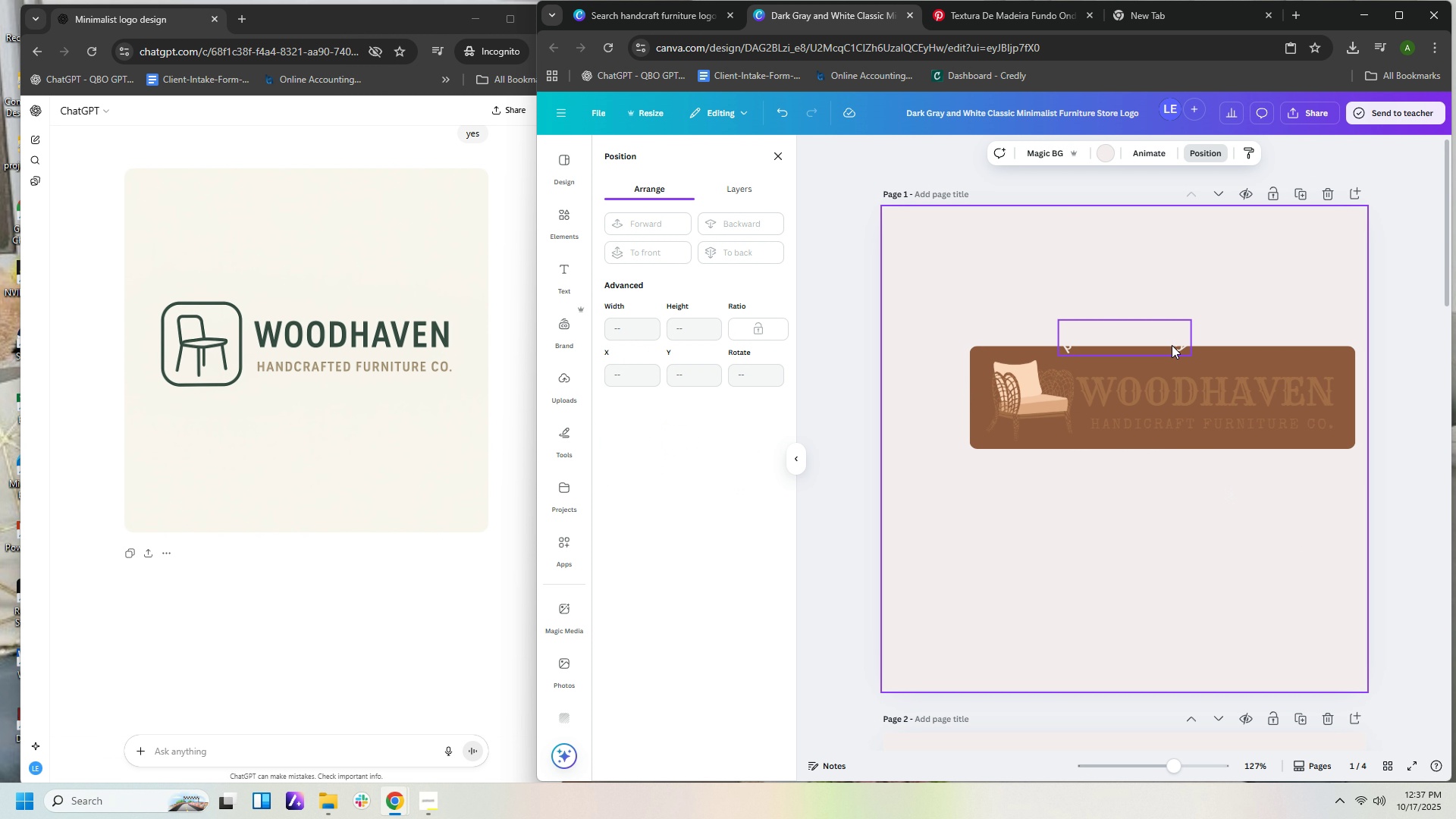 
left_click([1172, 345])
 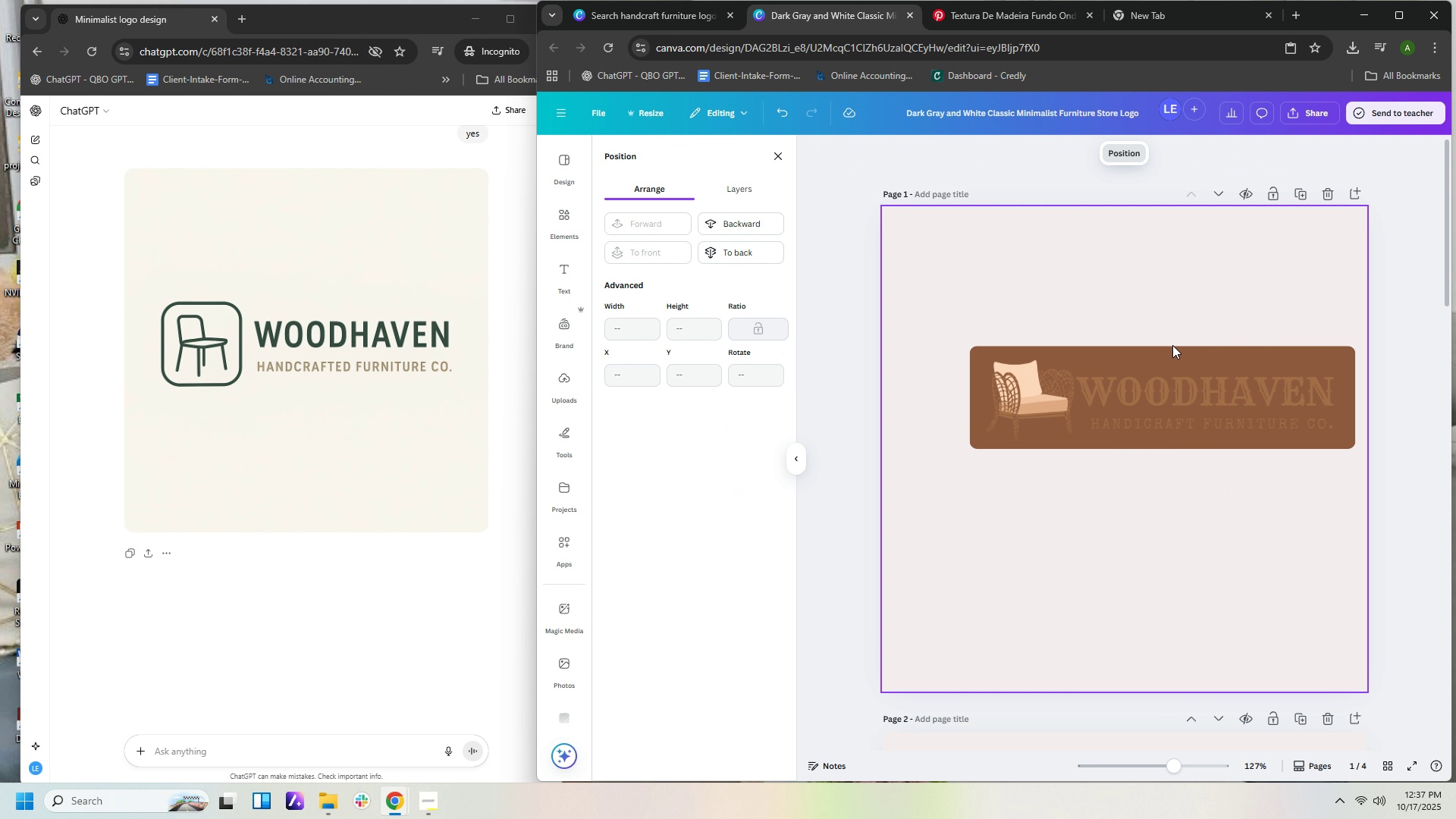 
key(Delete)
 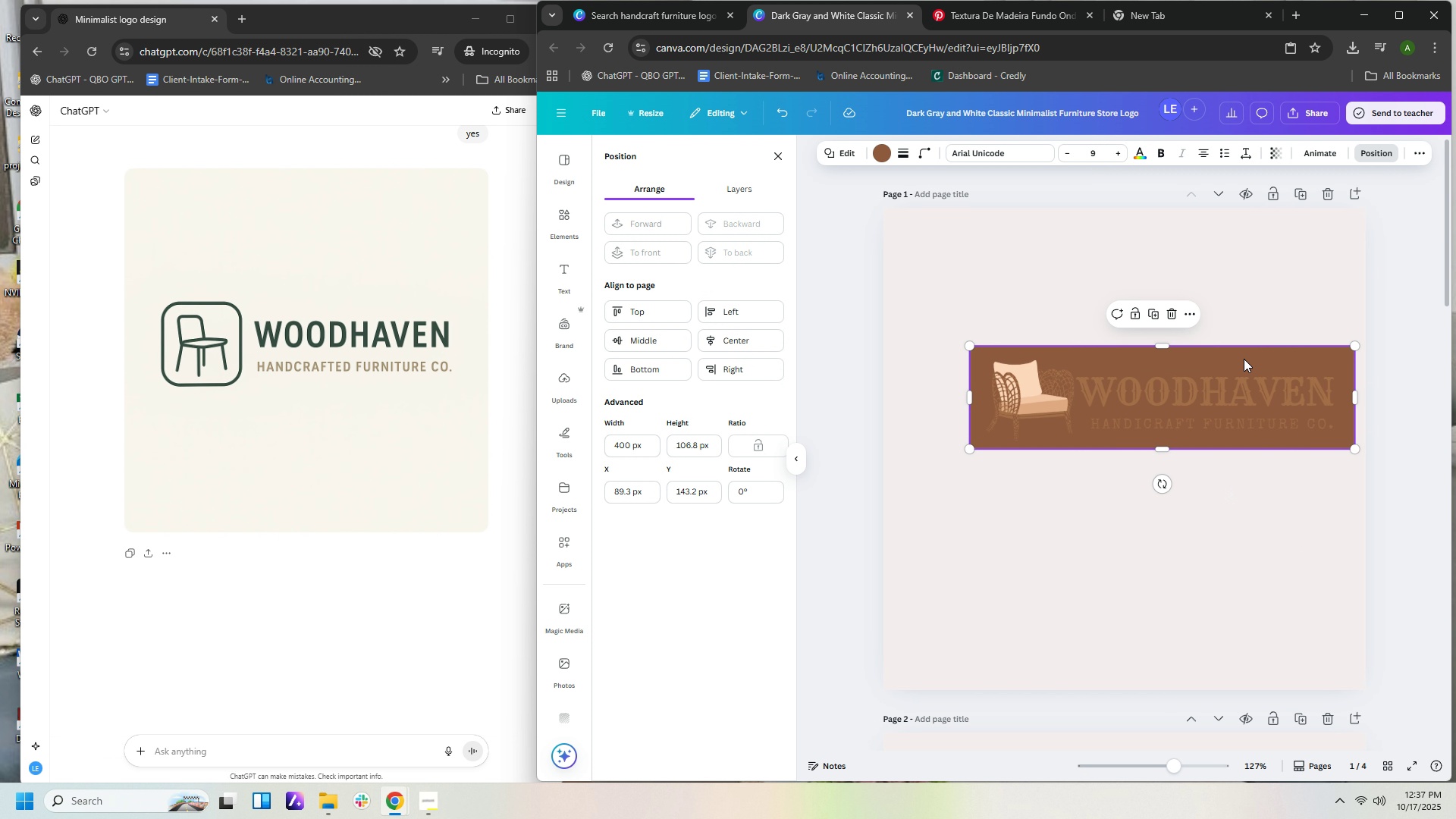 
left_click([1244, 359])
 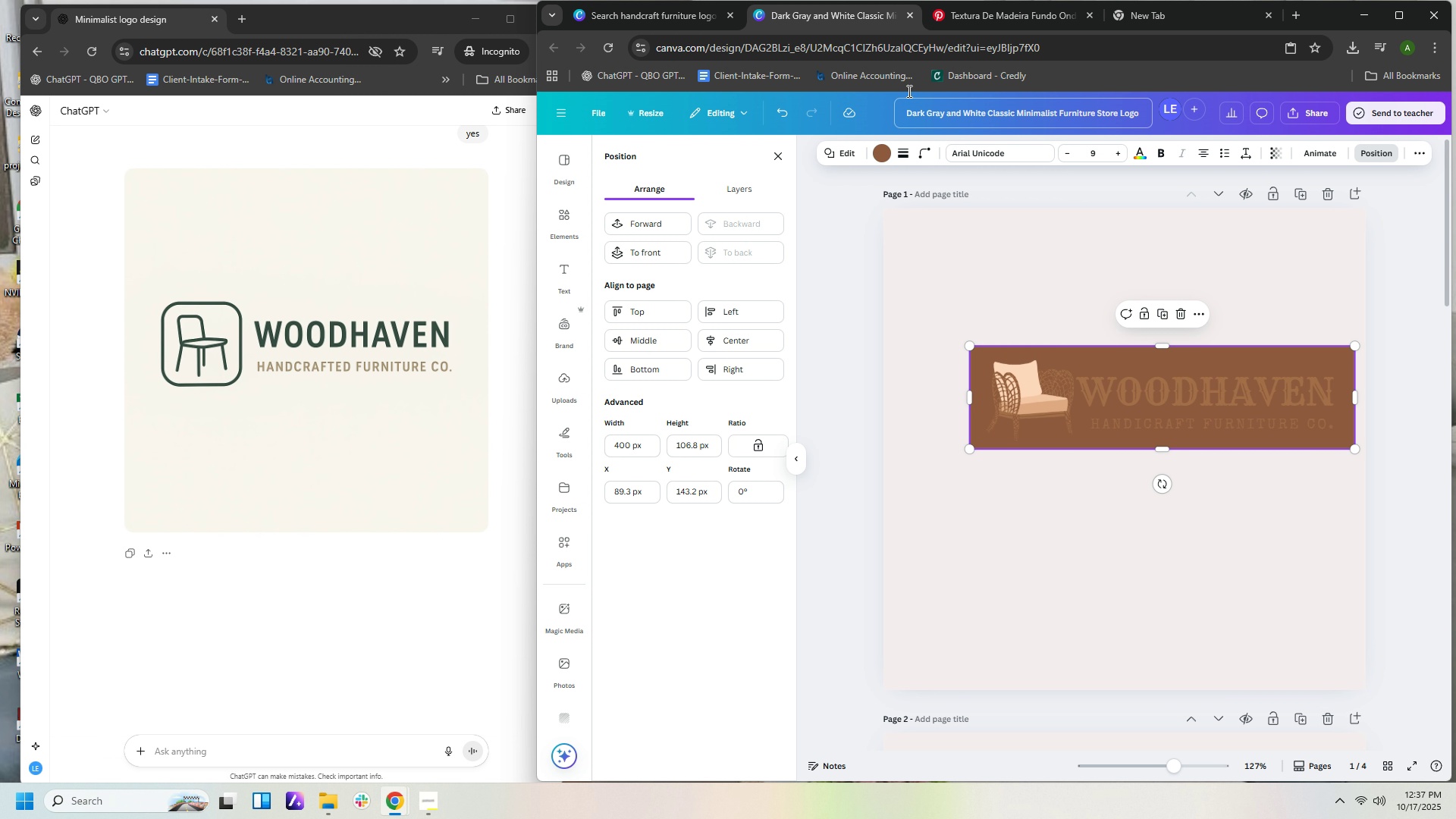 
left_click([991, 27])
 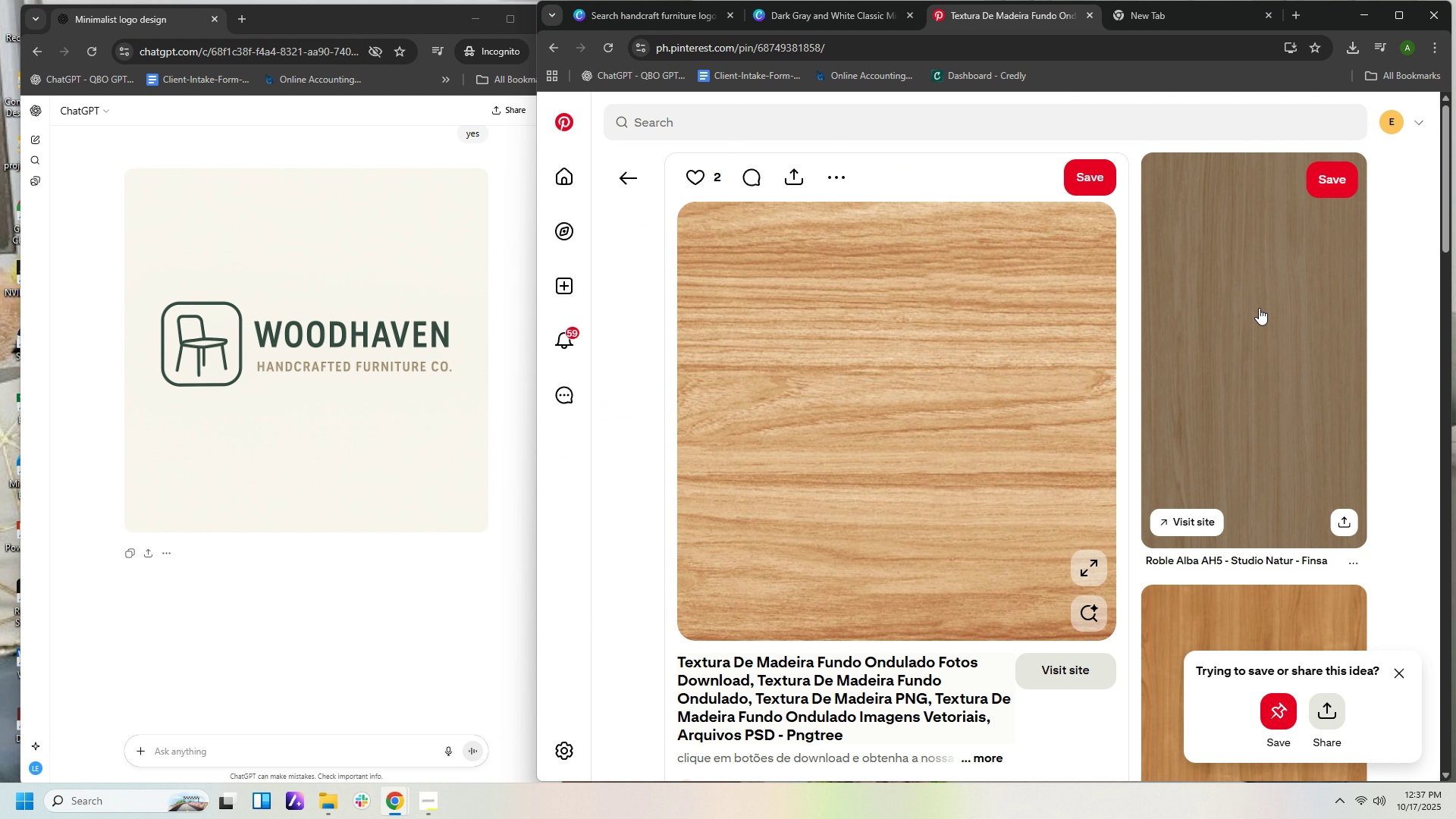 
scroll: coordinate [1312, 419], scroll_direction: down, amount: 11.0
 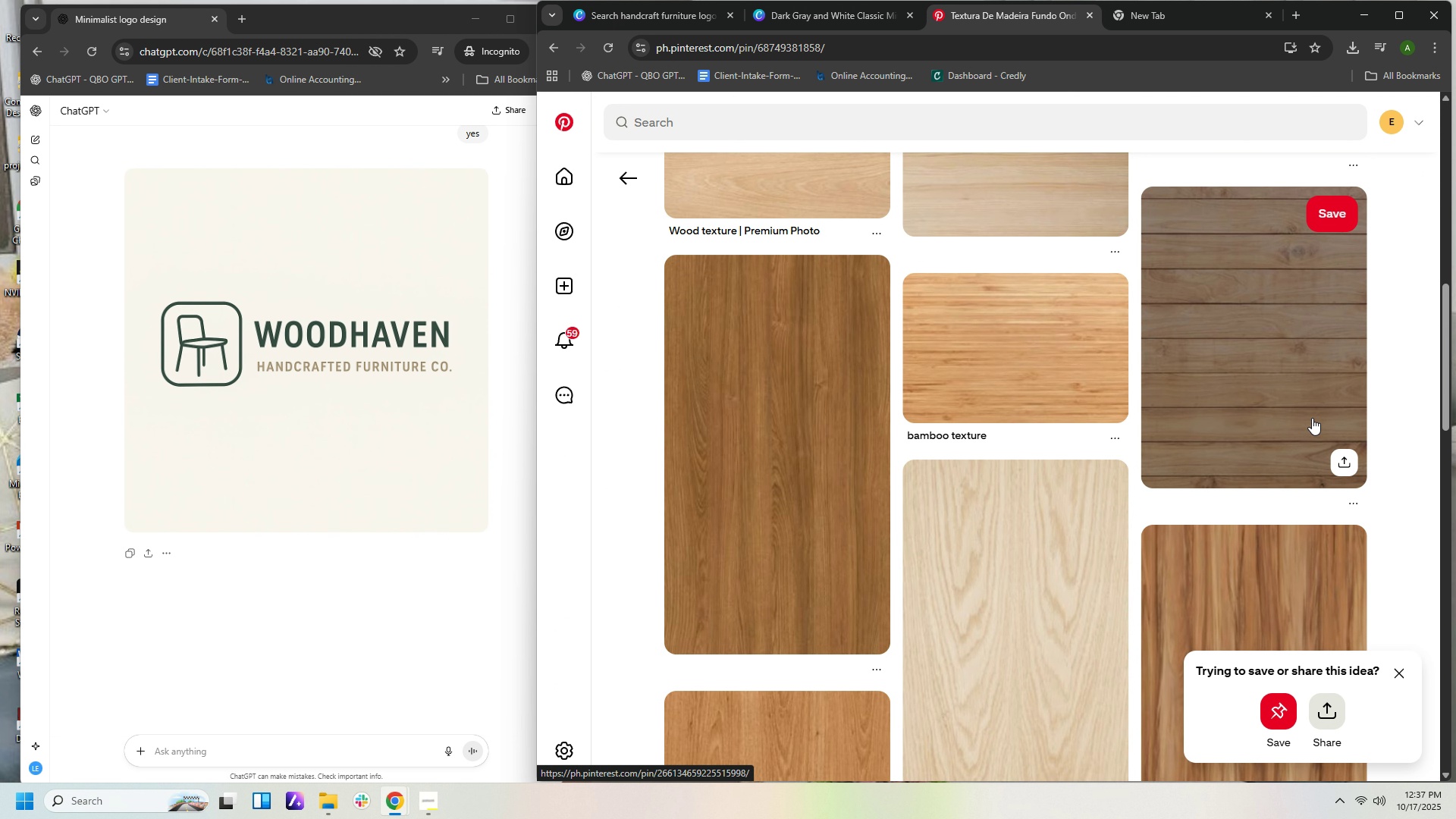 
scroll: coordinate [1312, 414], scroll_direction: up, amount: 2.0
 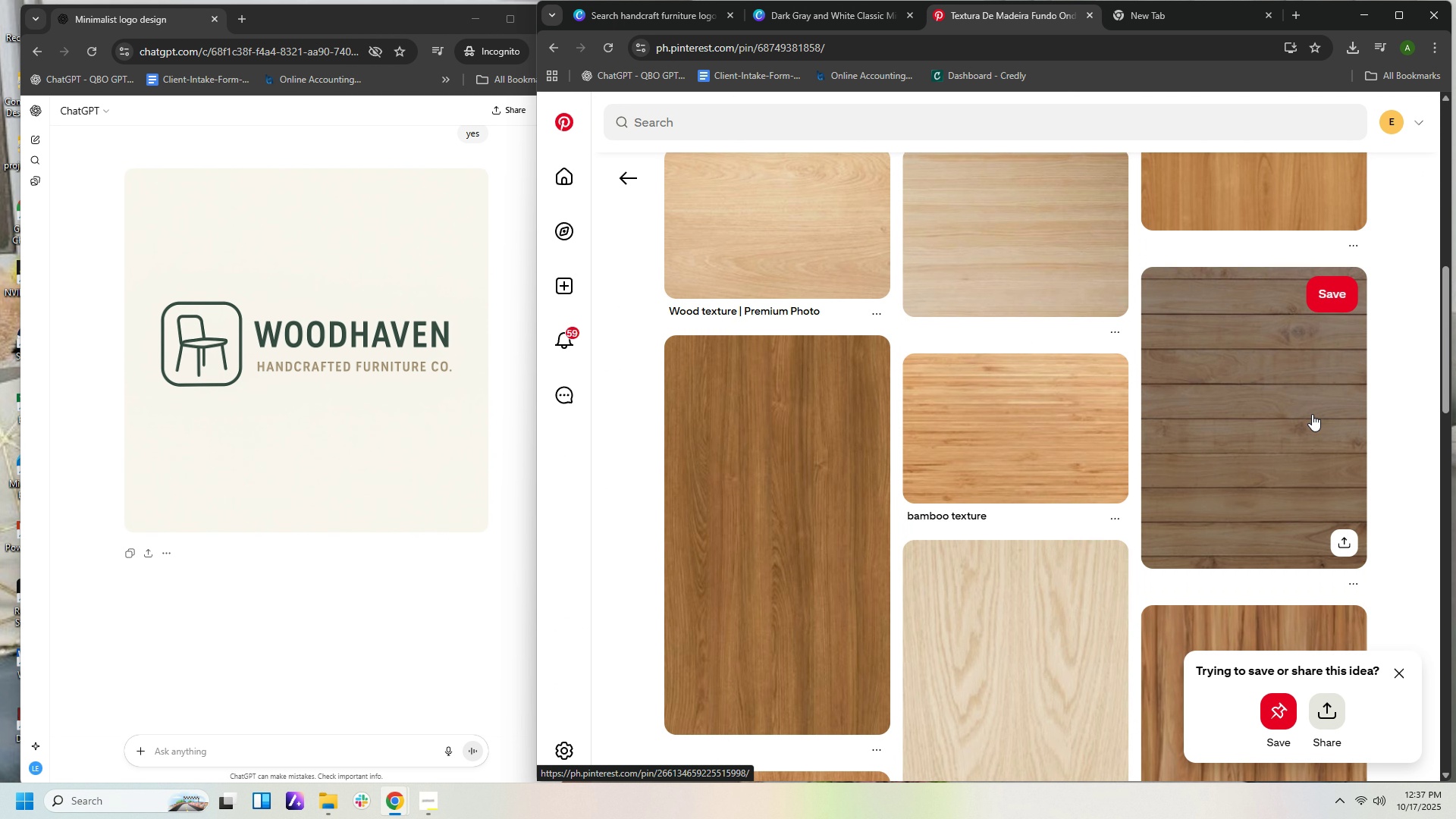 
scroll: coordinate [1312, 414], scroll_direction: down, amount: 20.0
 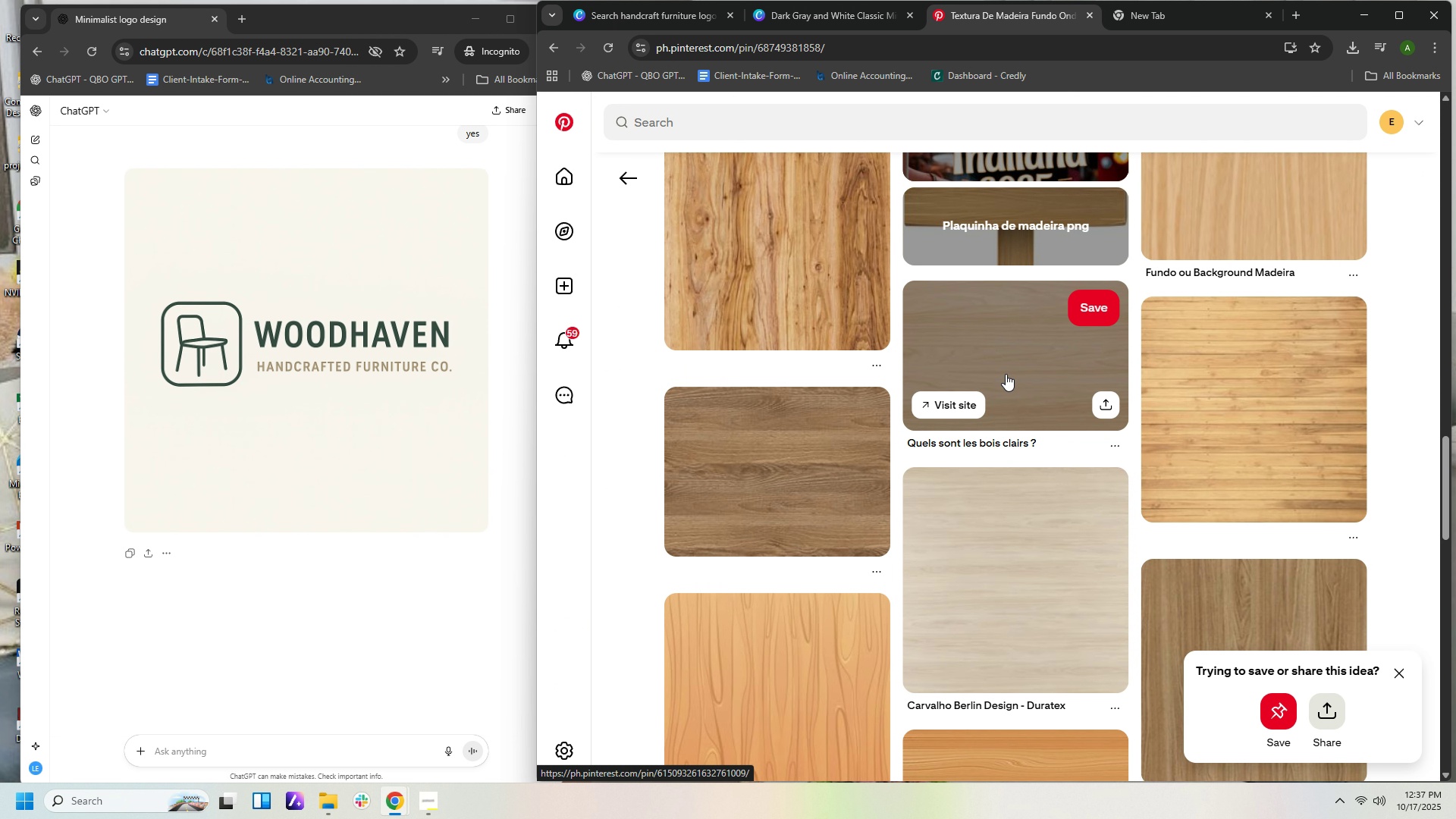 
left_click([1006, 374])
 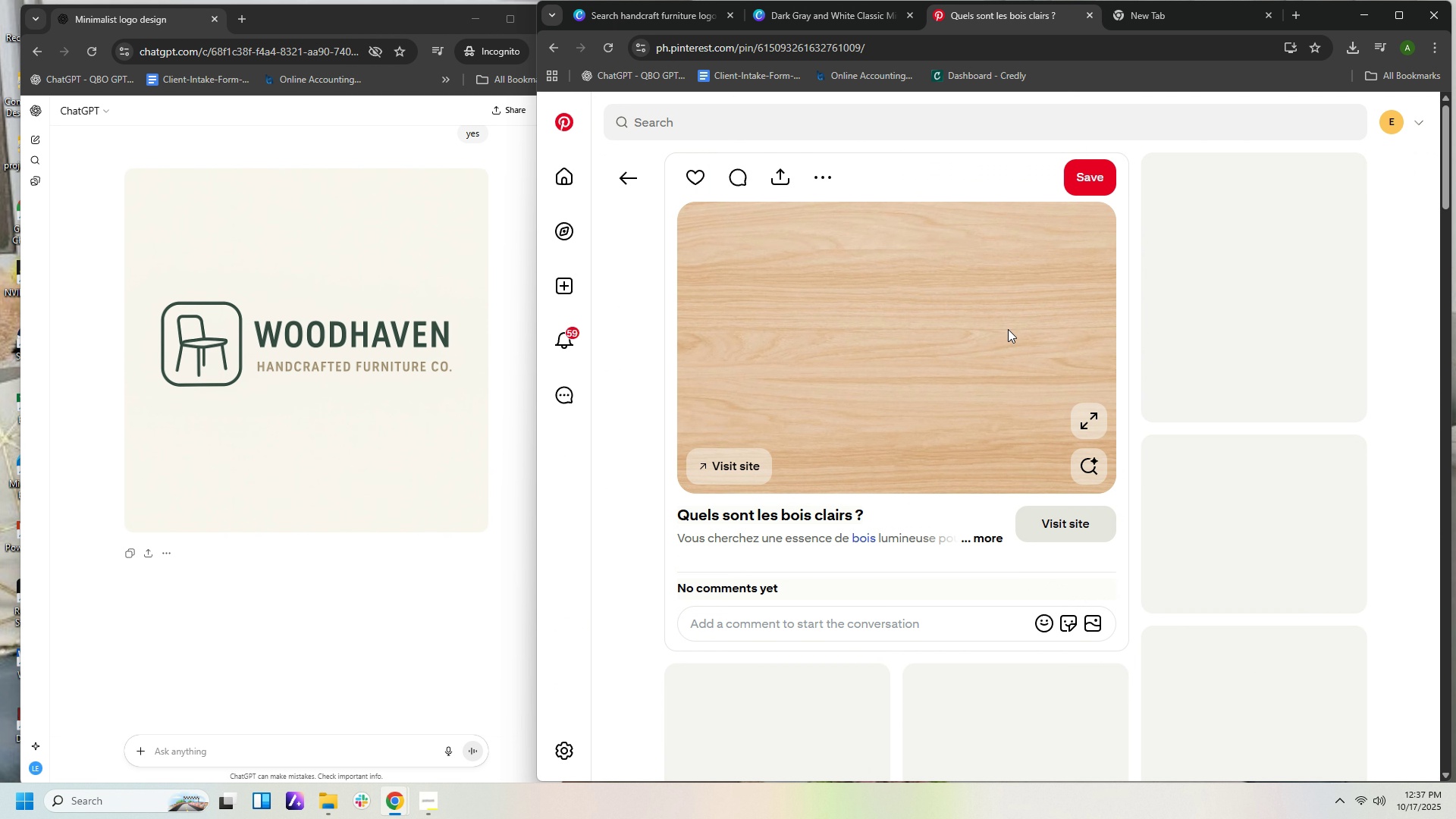 
scroll: coordinate [1009, 328], scroll_direction: down, amount: 3.0
 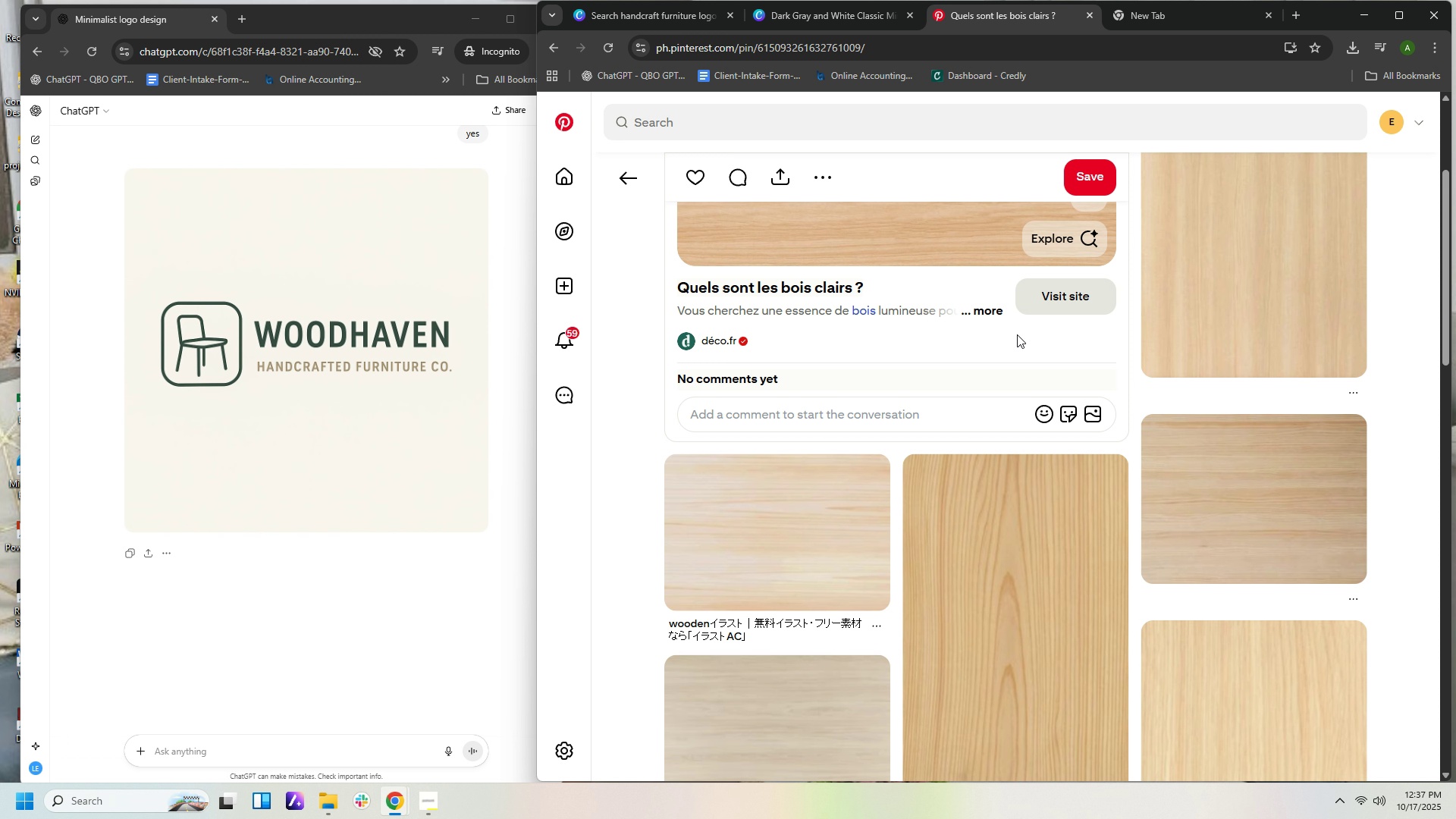 
scroll: coordinate [1017, 334], scroll_direction: up, amount: 3.0
 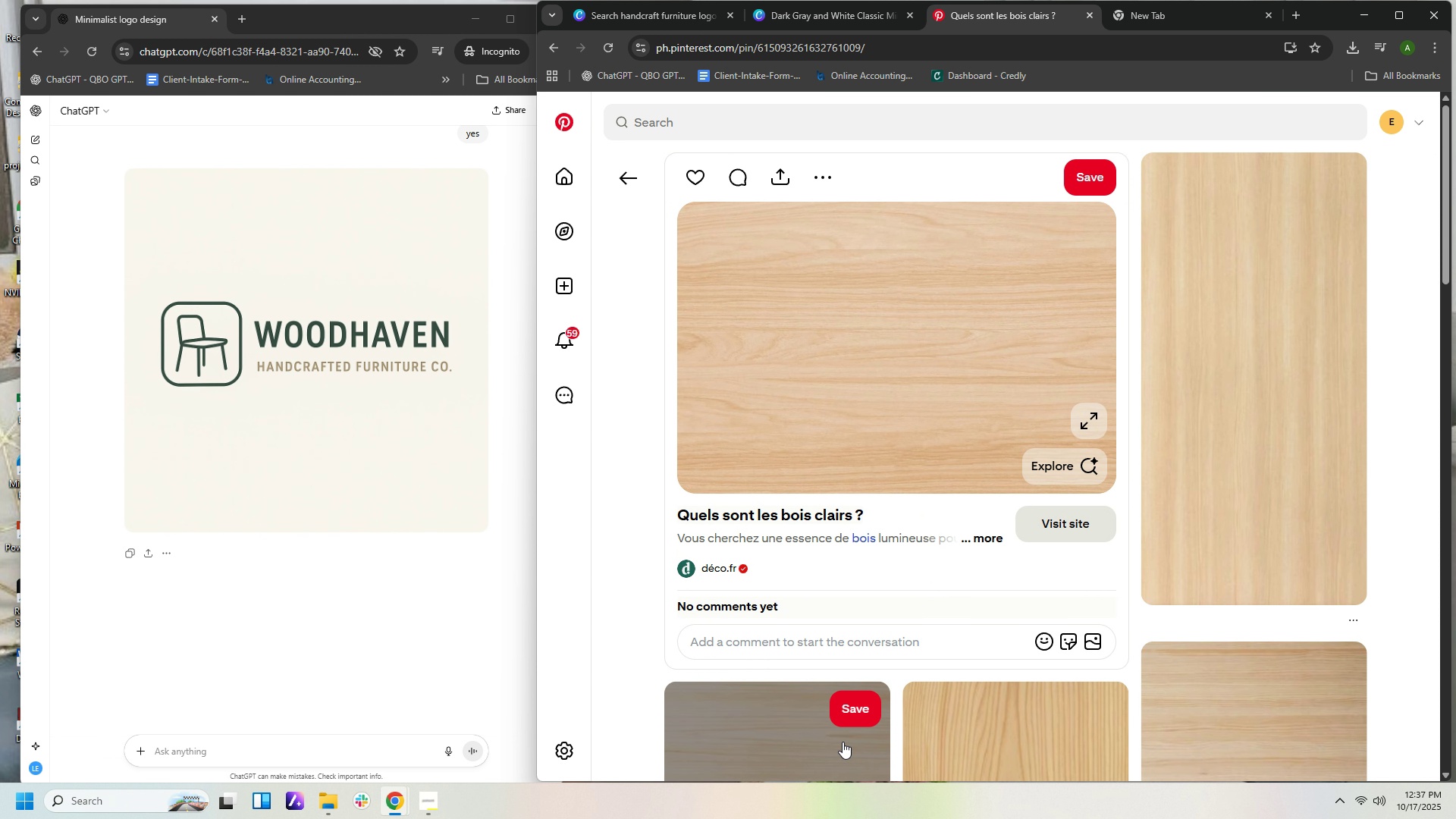 
left_click([842, 742])
 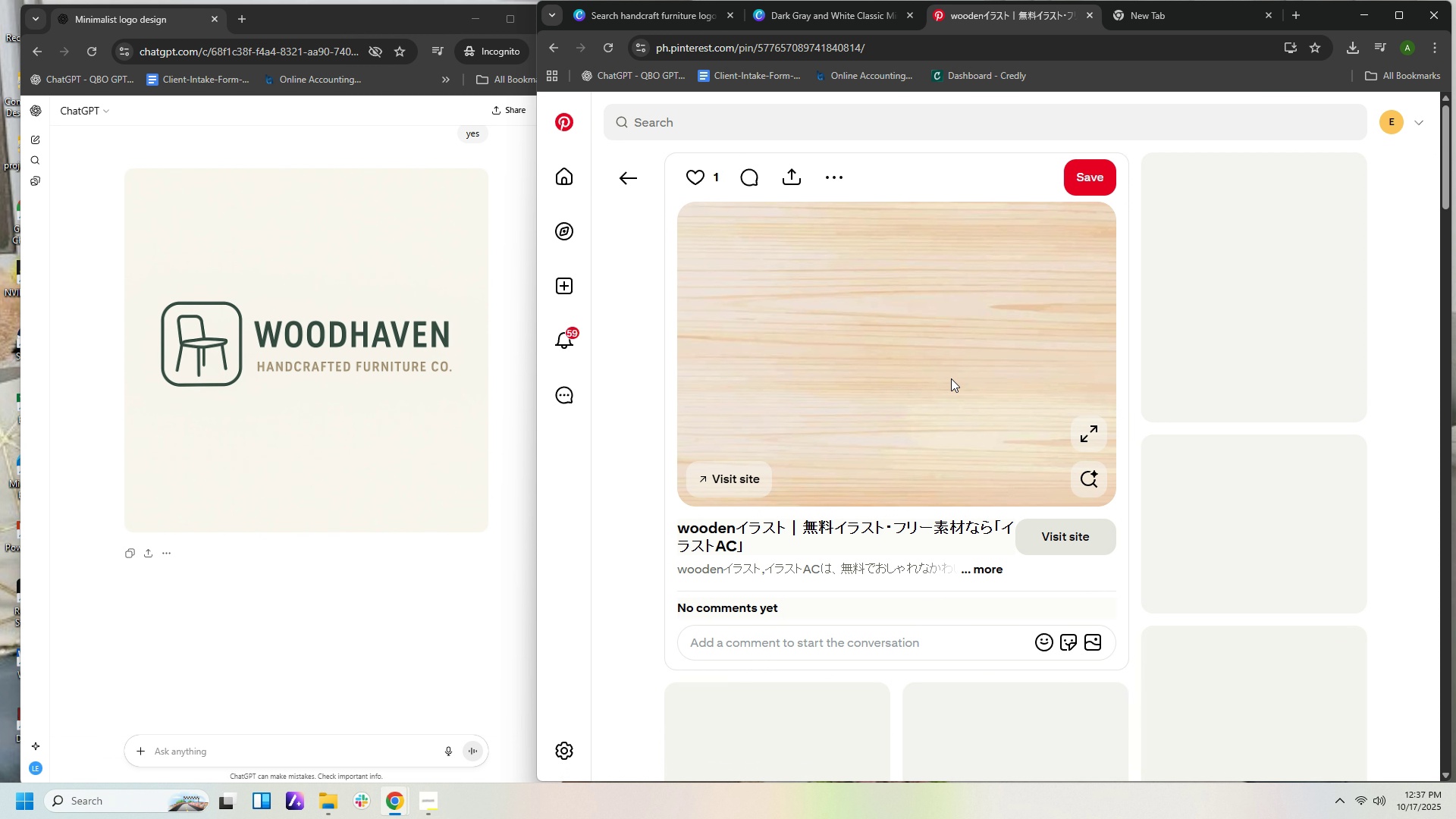 
right_click([951, 378])
 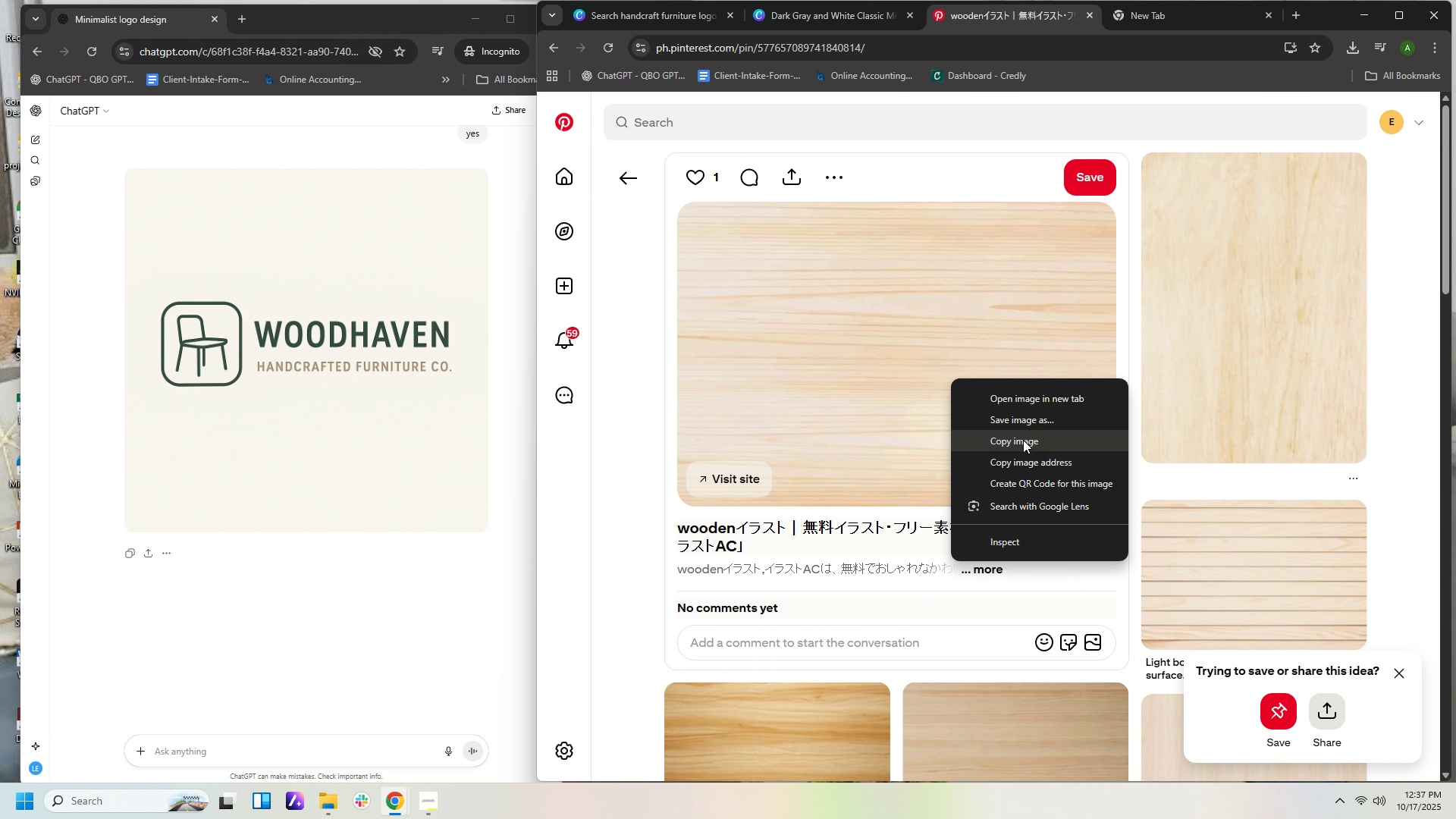 
left_click([1023, 440])
 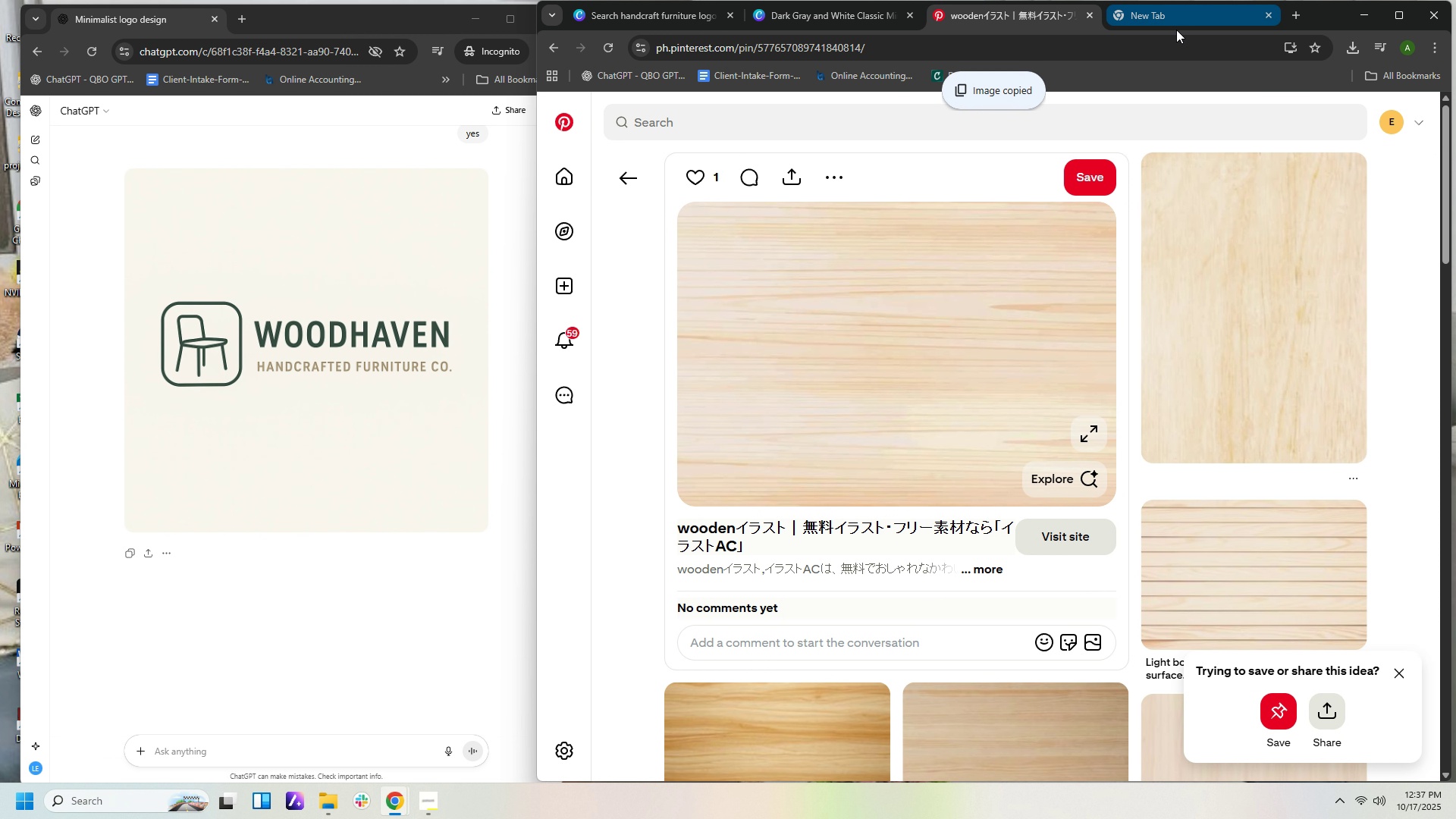 
left_click([1175, 24])
 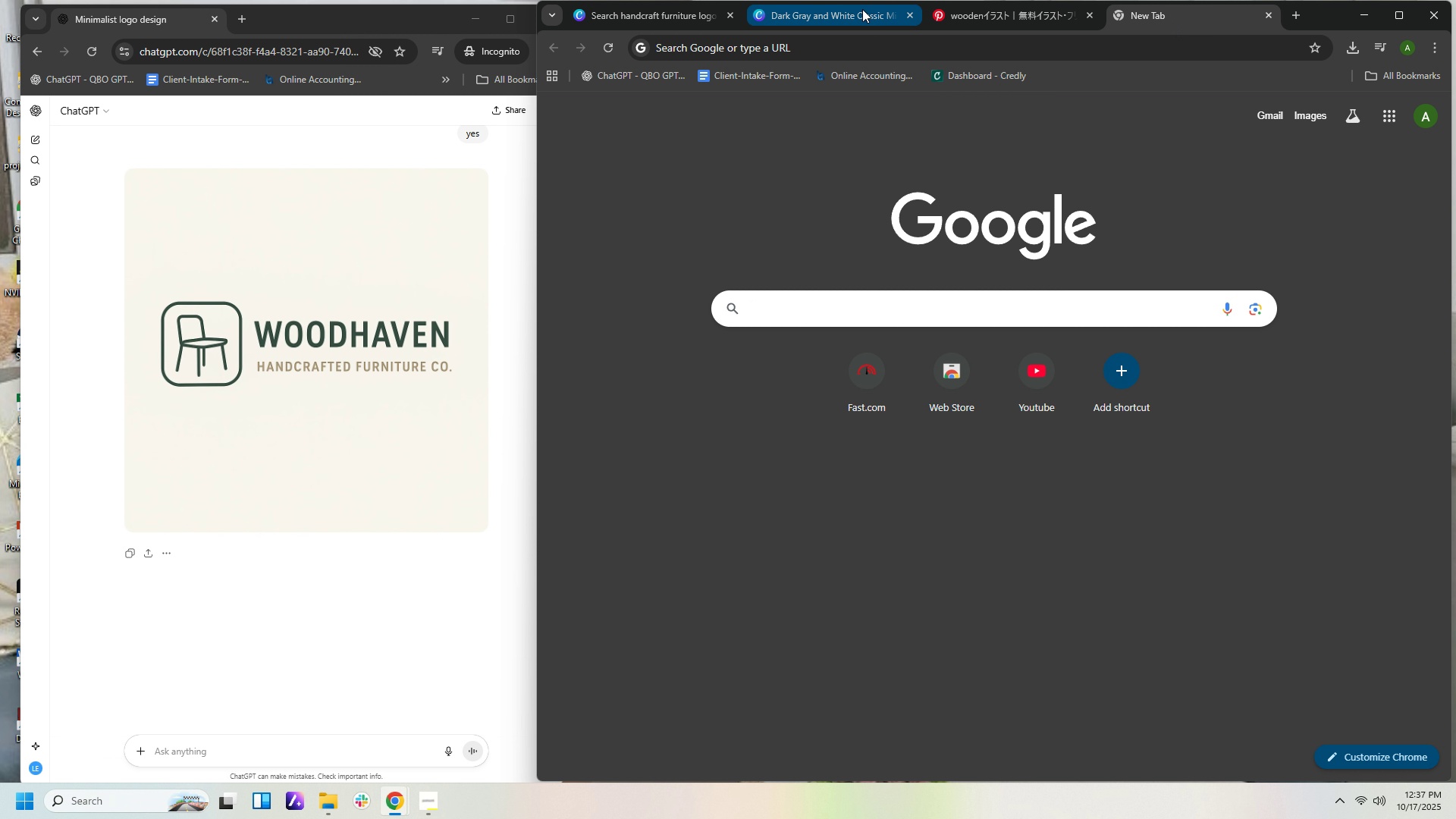 
left_click([862, 9])
 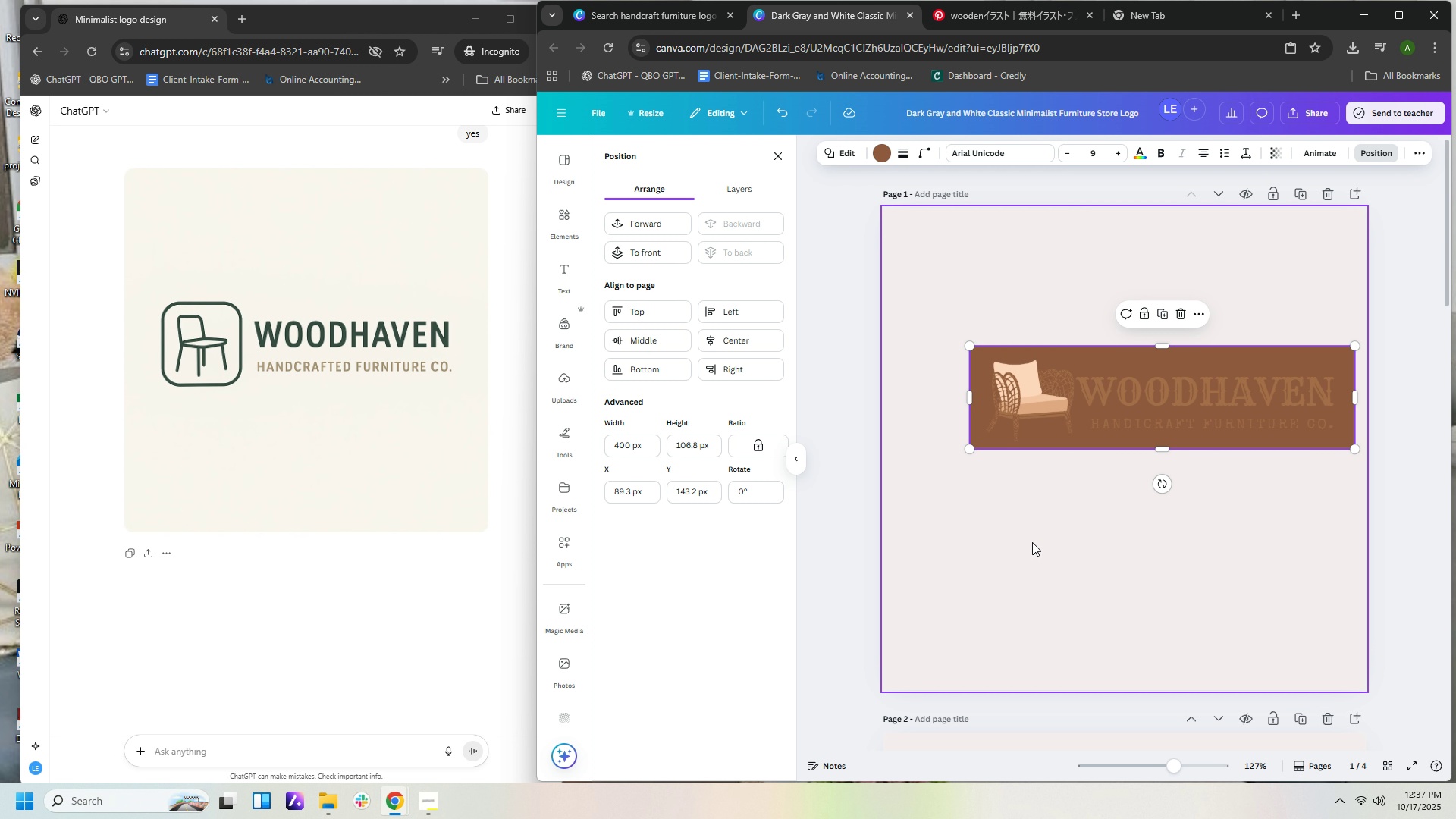 
right_click([1032, 542])
 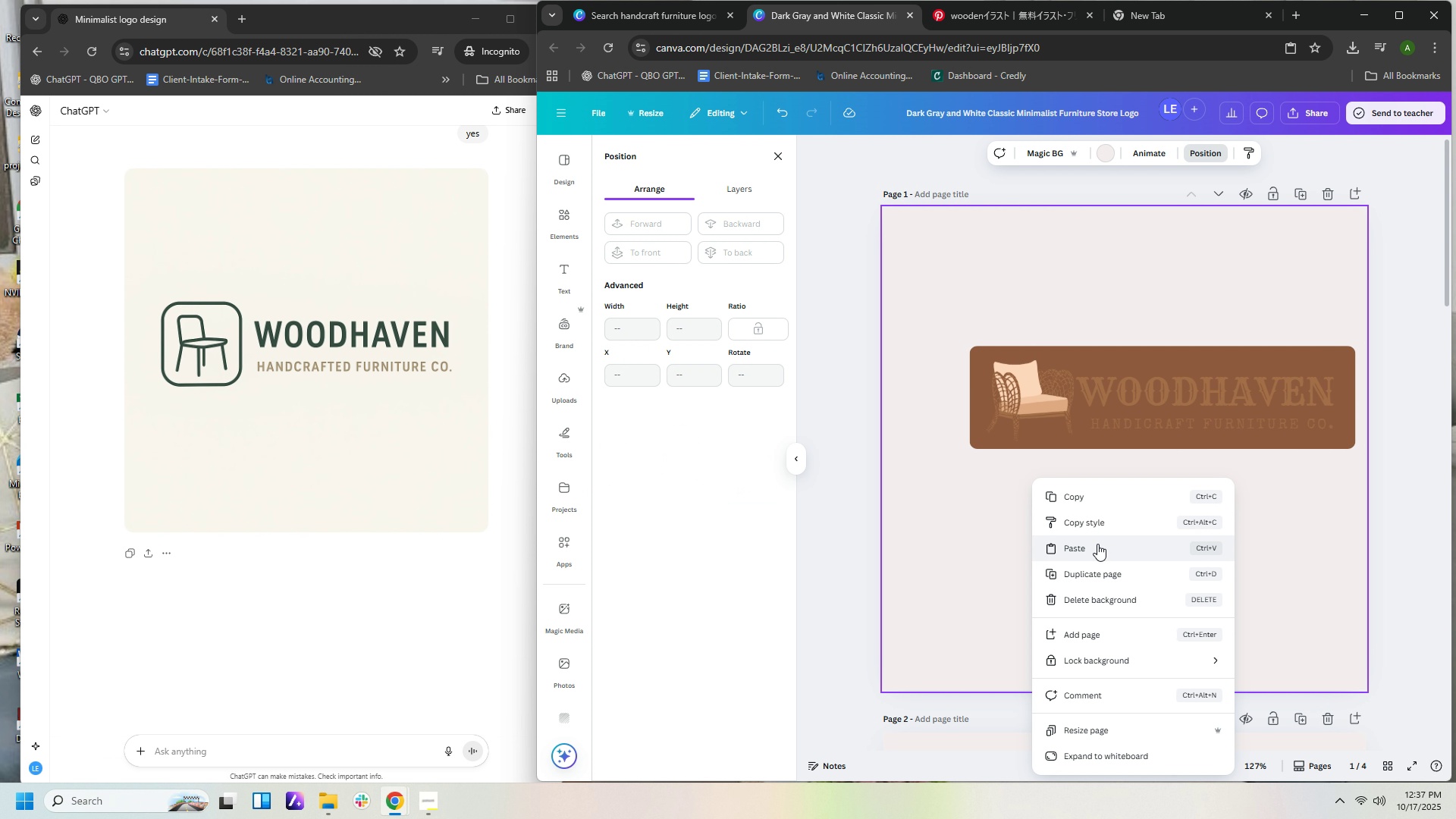 
left_click([1097, 544])
 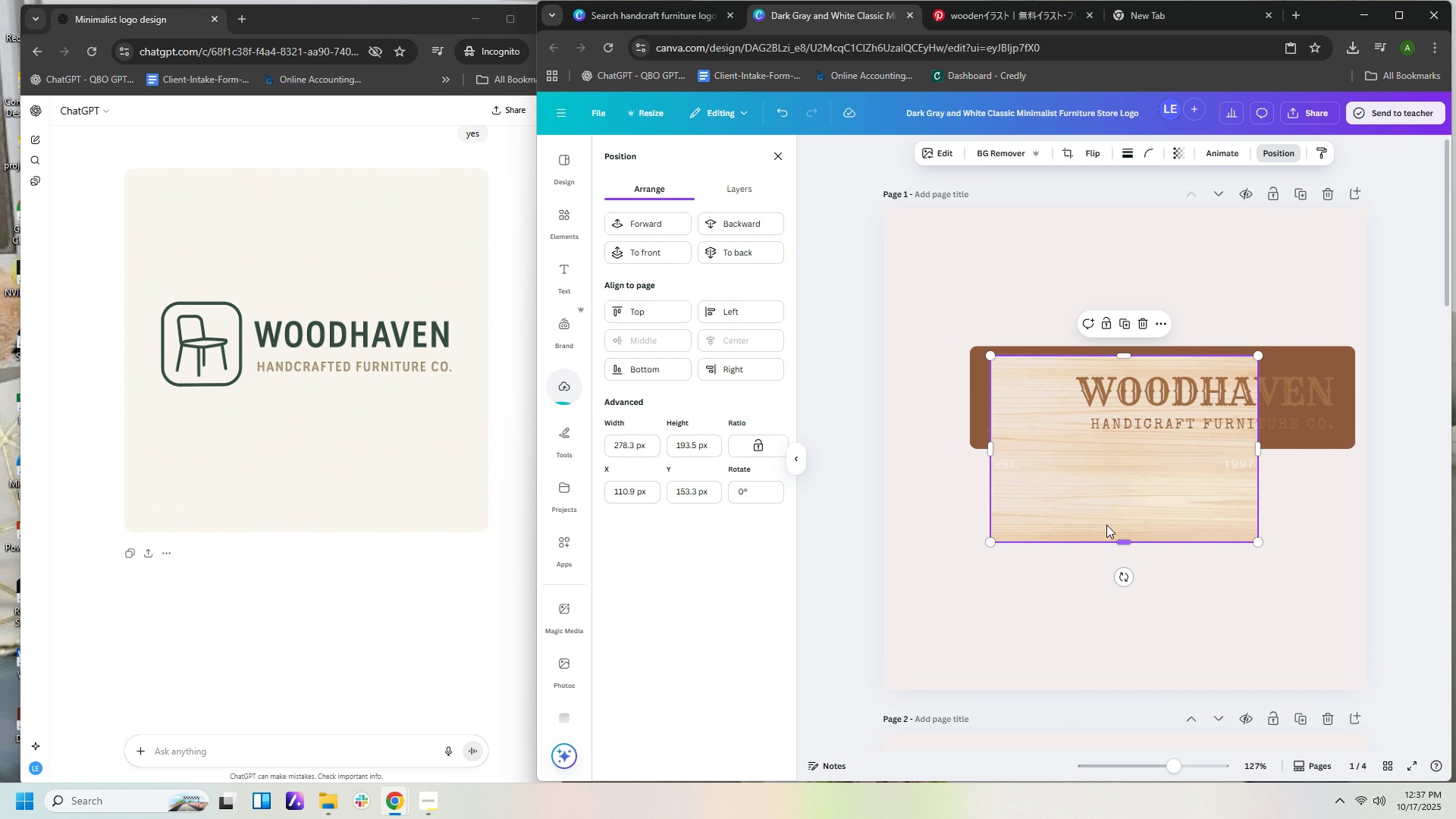 
left_click_drag(start_coordinate=[1114, 513], to_coordinate=[1181, 470])
 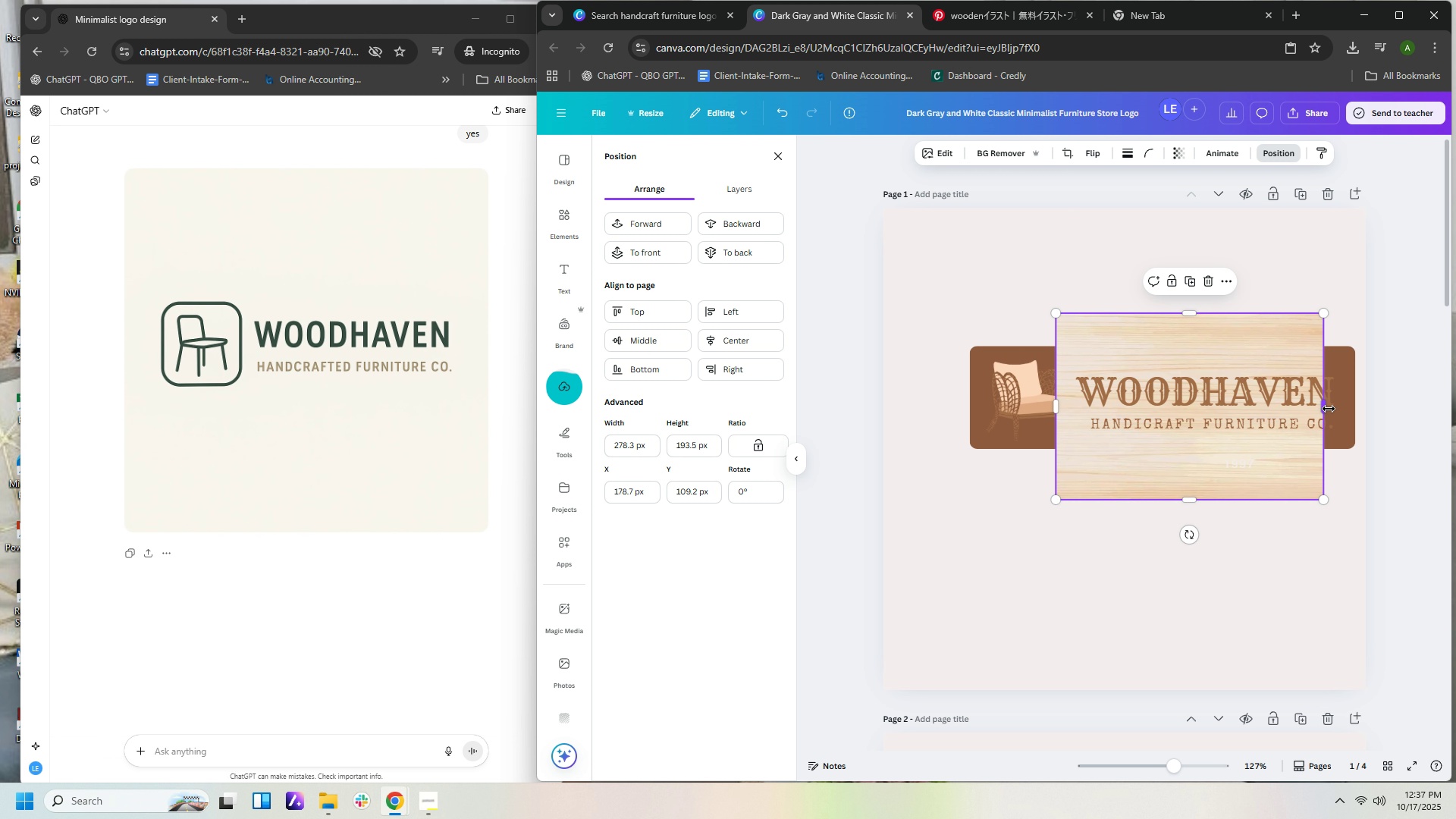 
left_click_drag(start_coordinate=[1329, 408], to_coordinate=[1367, 406])
 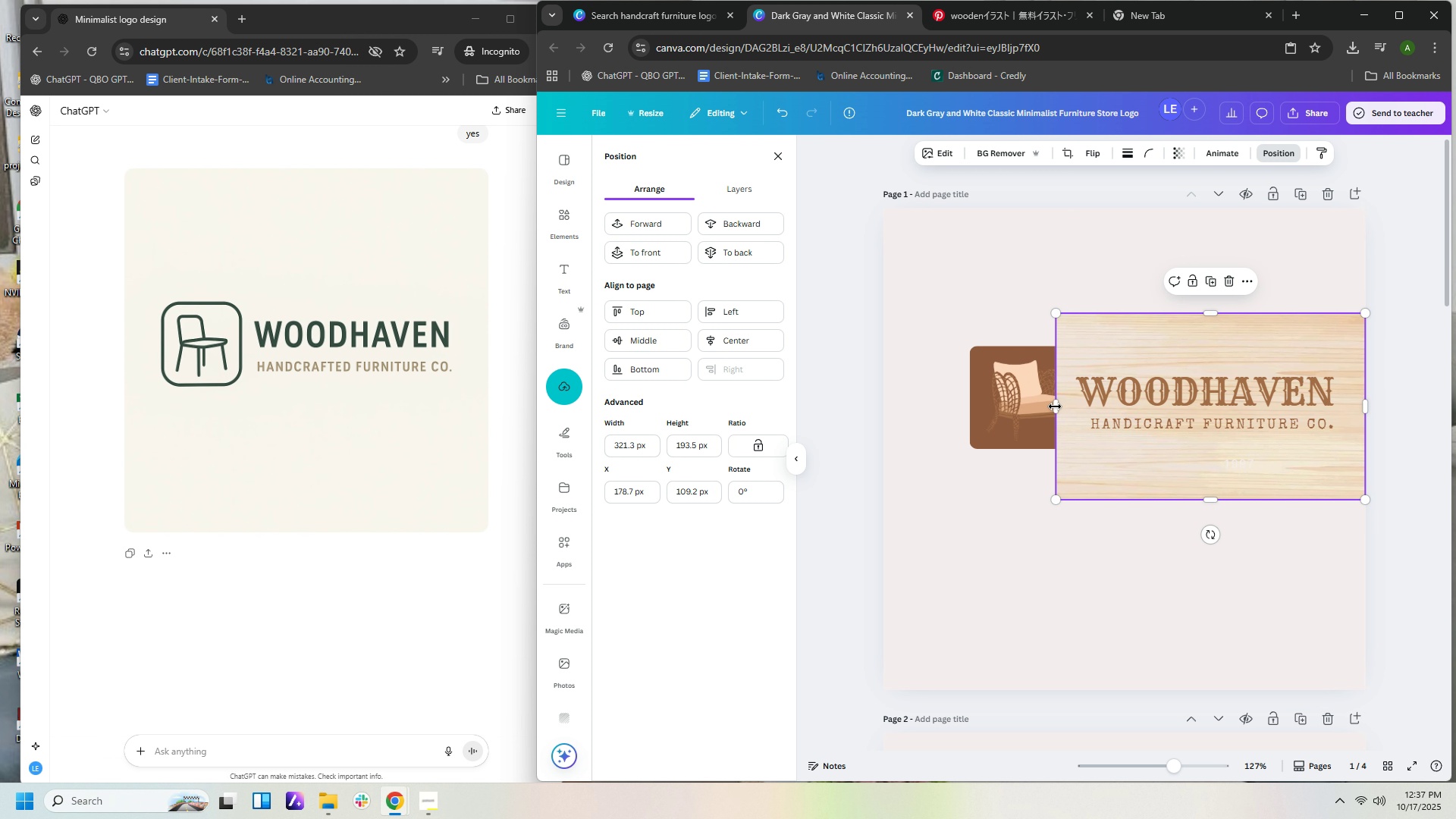 
left_click_drag(start_coordinate=[1054, 408], to_coordinate=[962, 406])
 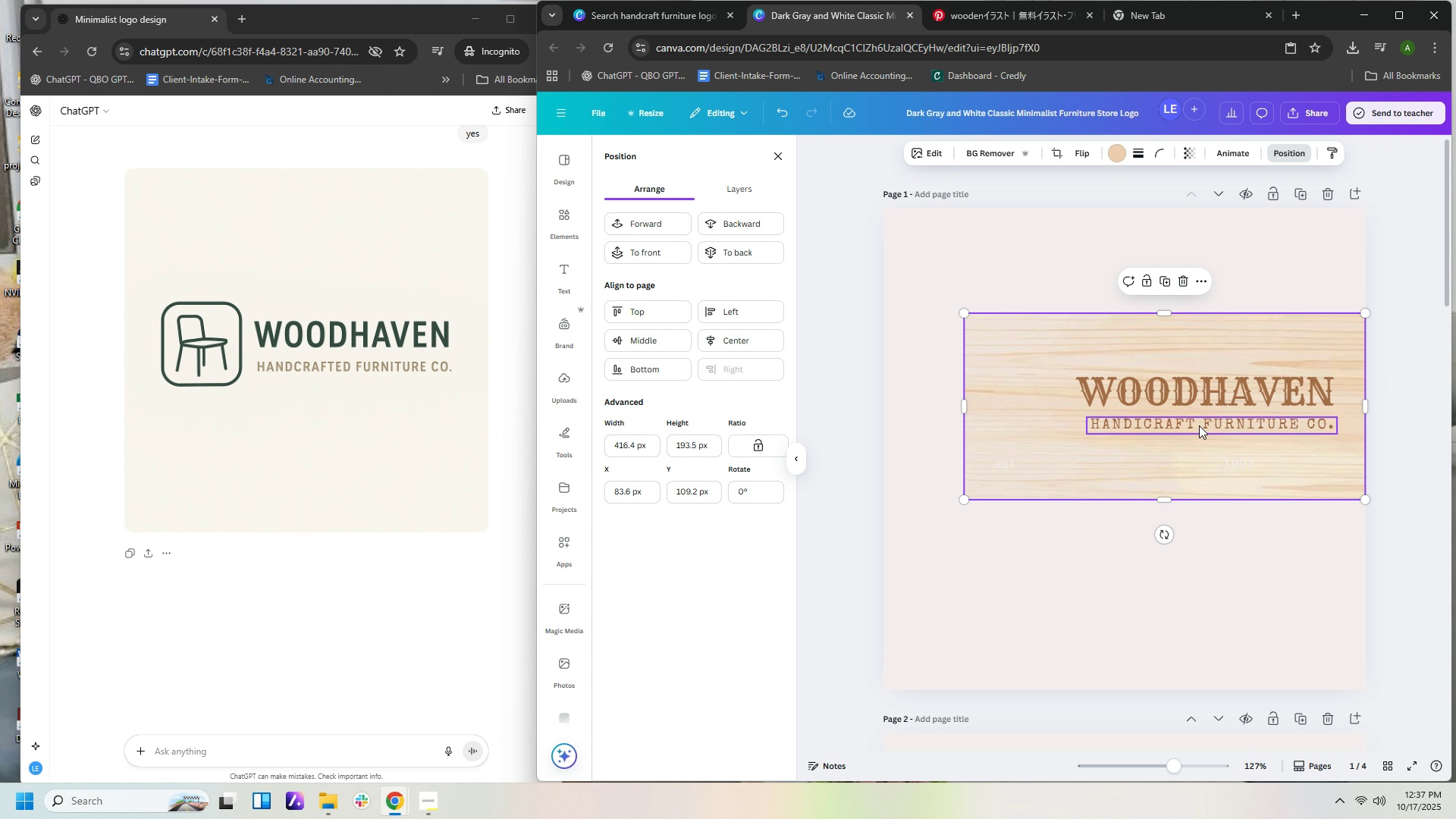 
left_click_drag(start_coordinate=[1203, 465], to_coordinate=[1190, 560])
 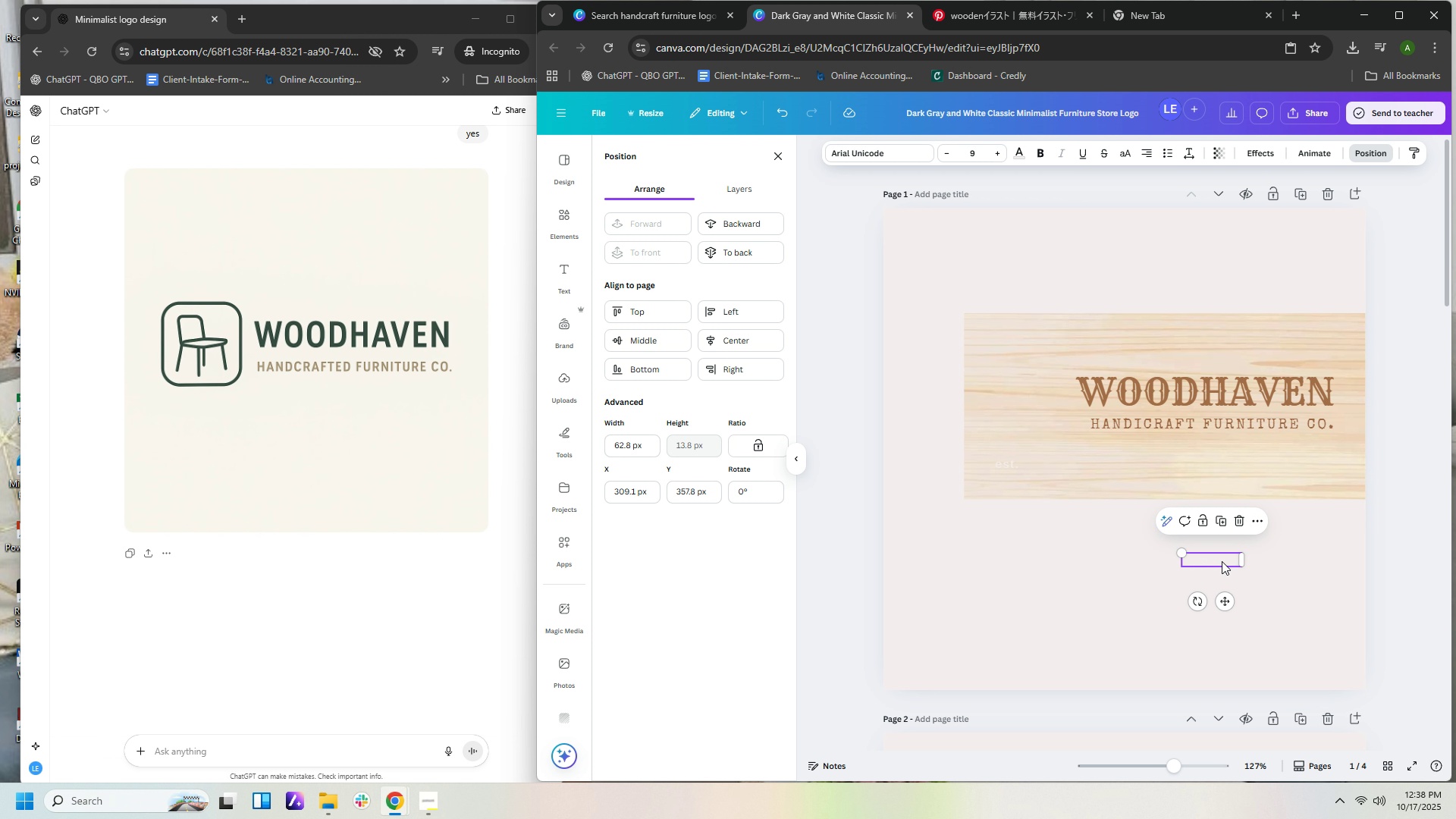 
key(Delete)
 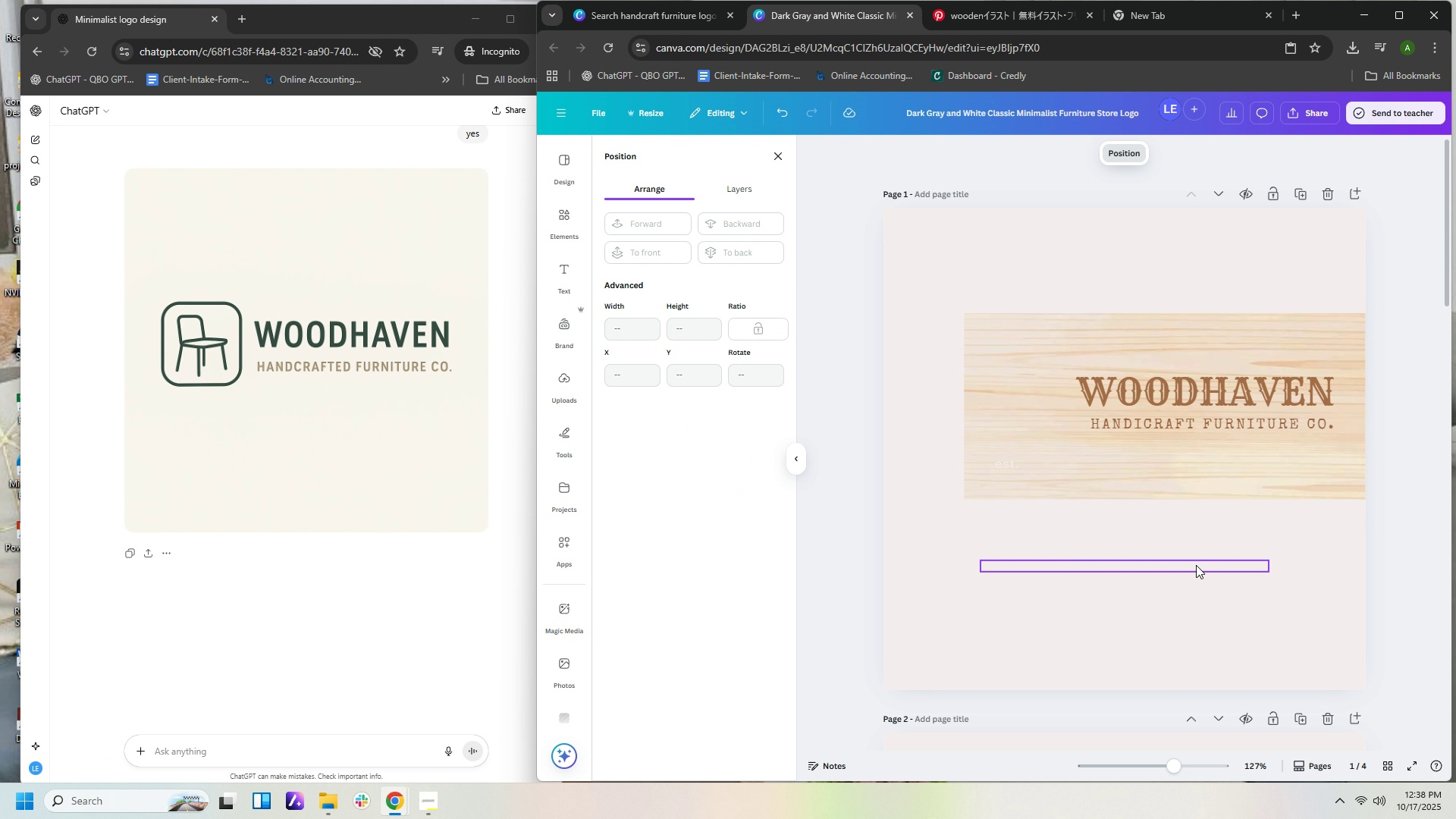 
left_click([1196, 565])
 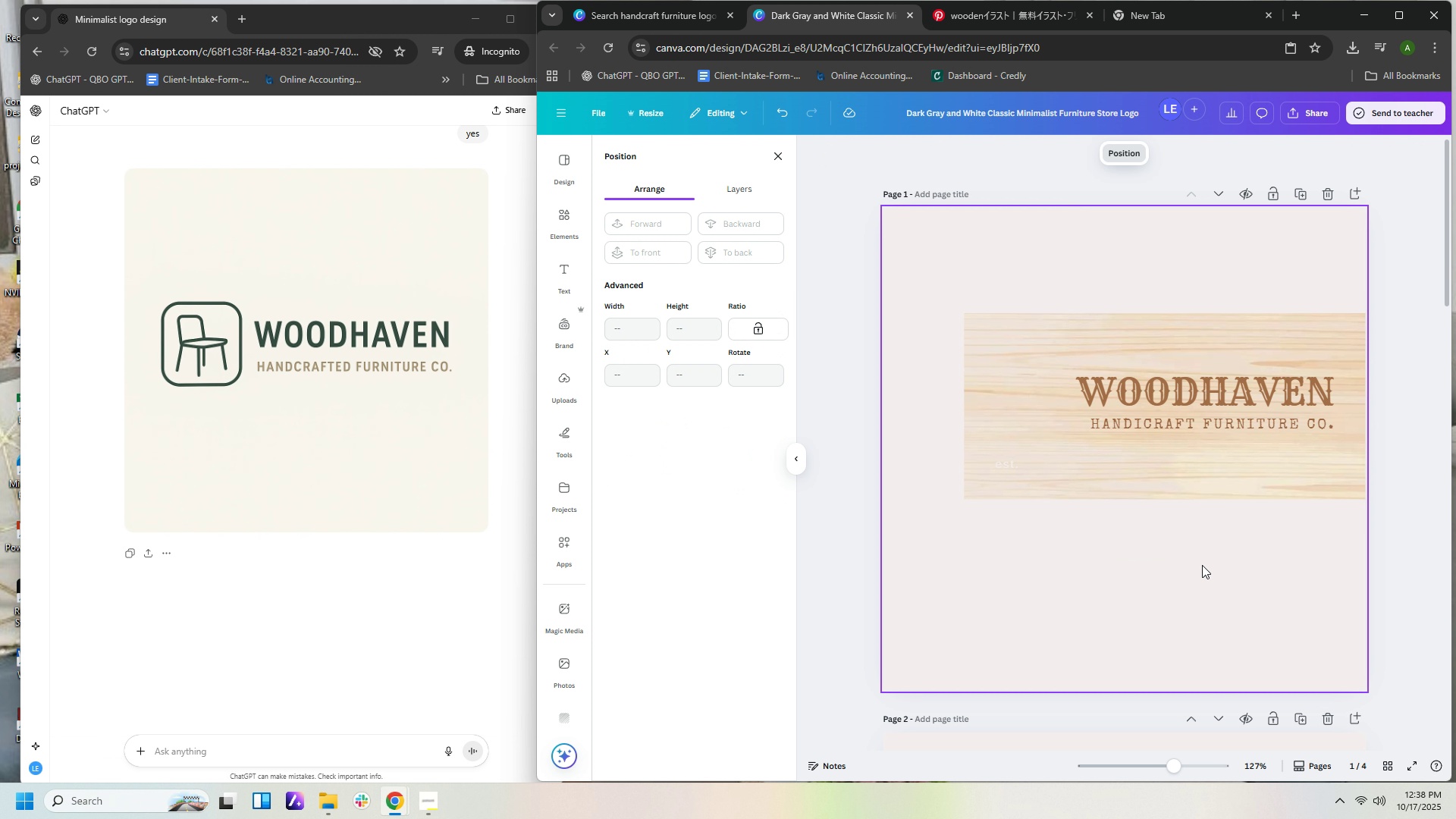 
key(Delete)
 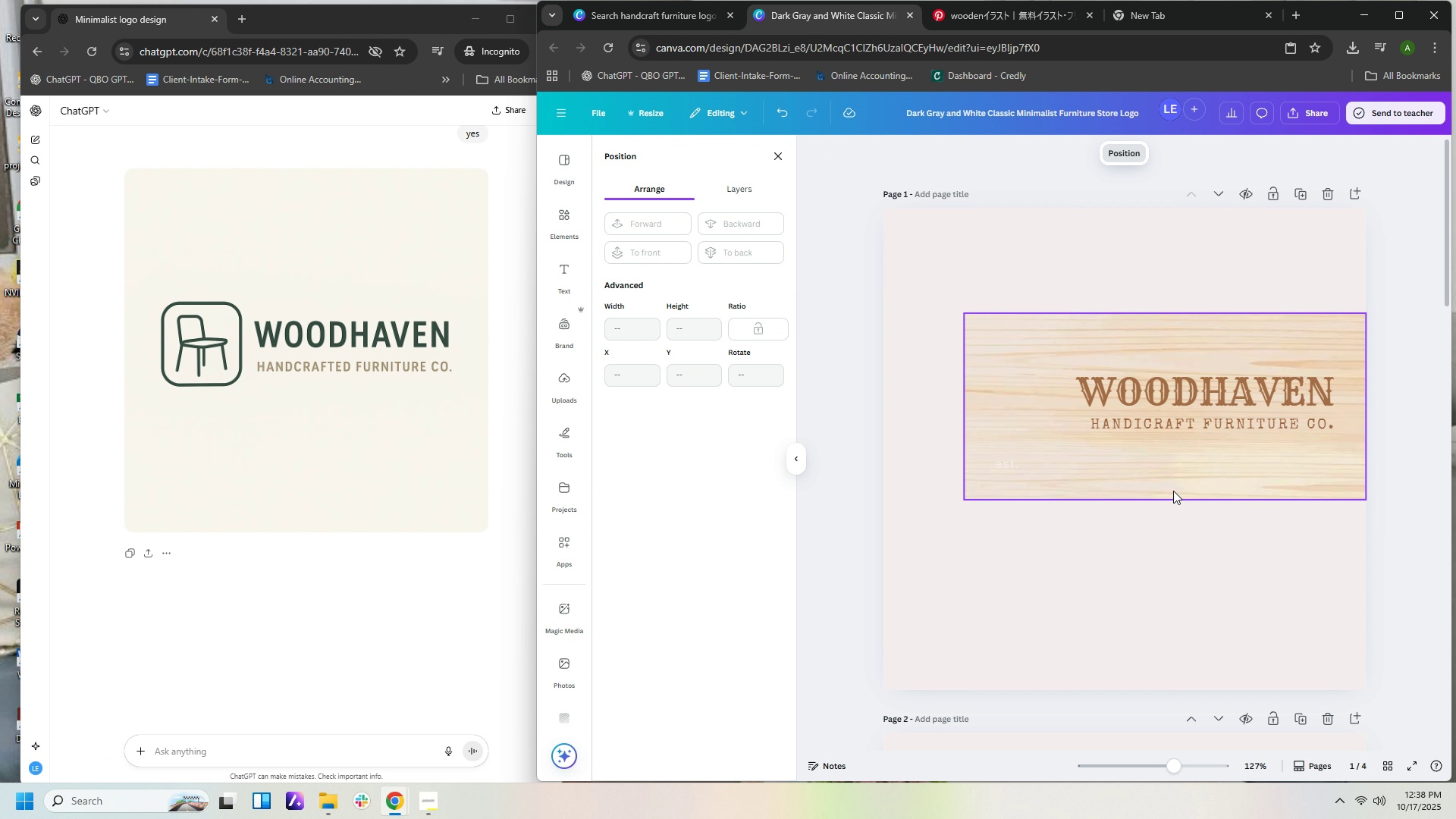 
left_click_drag(start_coordinate=[1188, 488], to_coordinate=[1171, 645])
 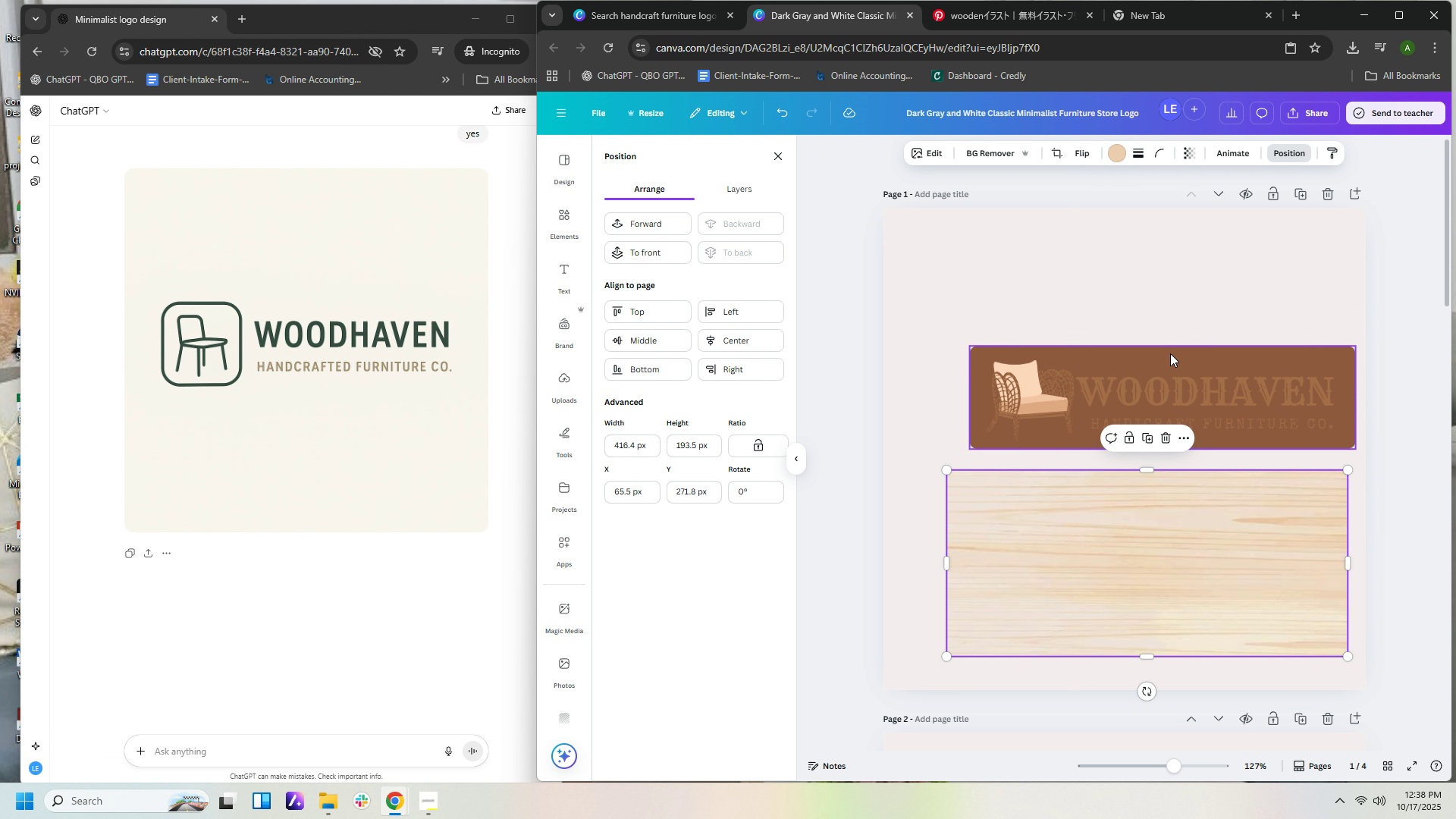 
left_click([1170, 353])
 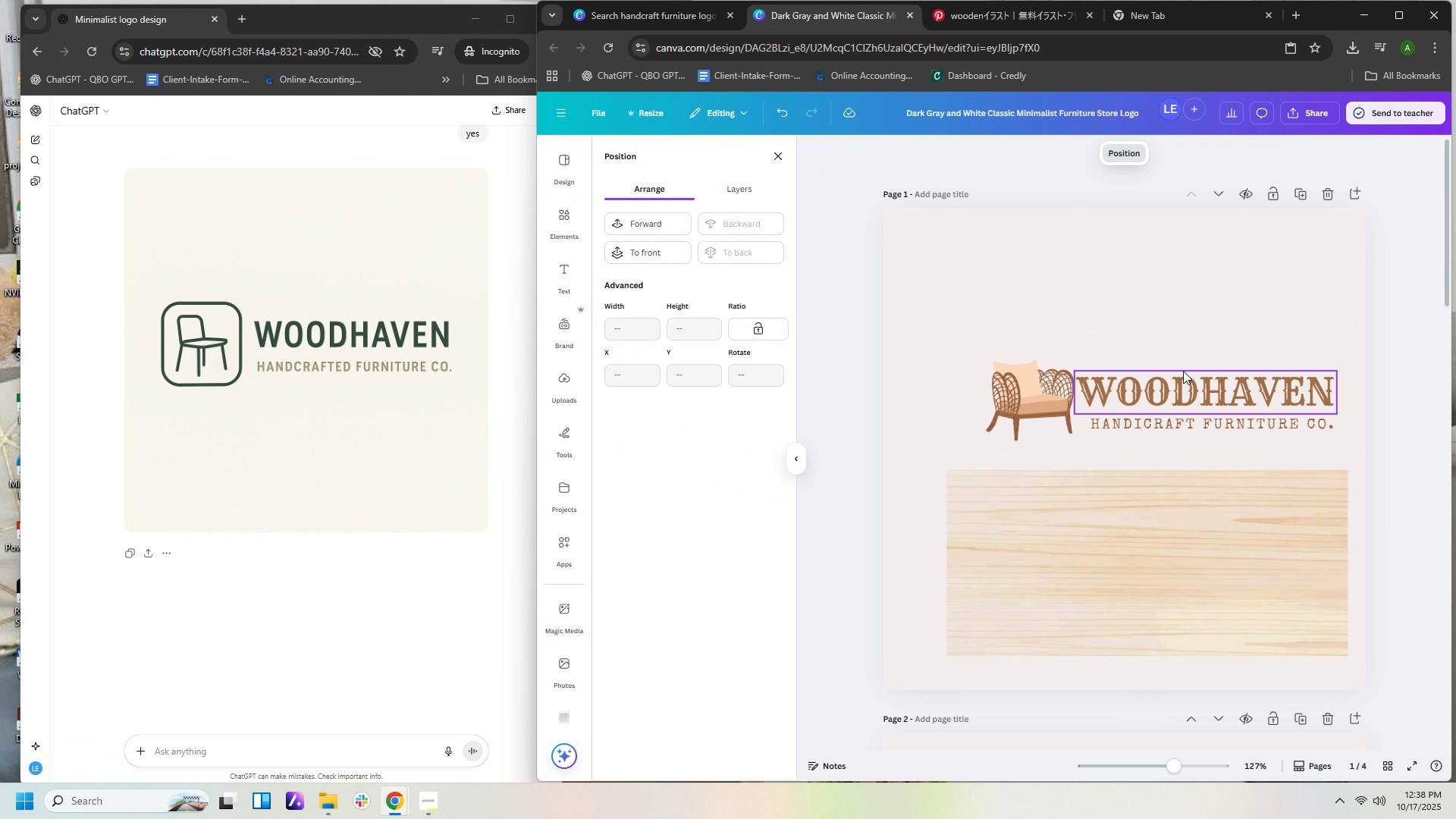 
key(Delete)
 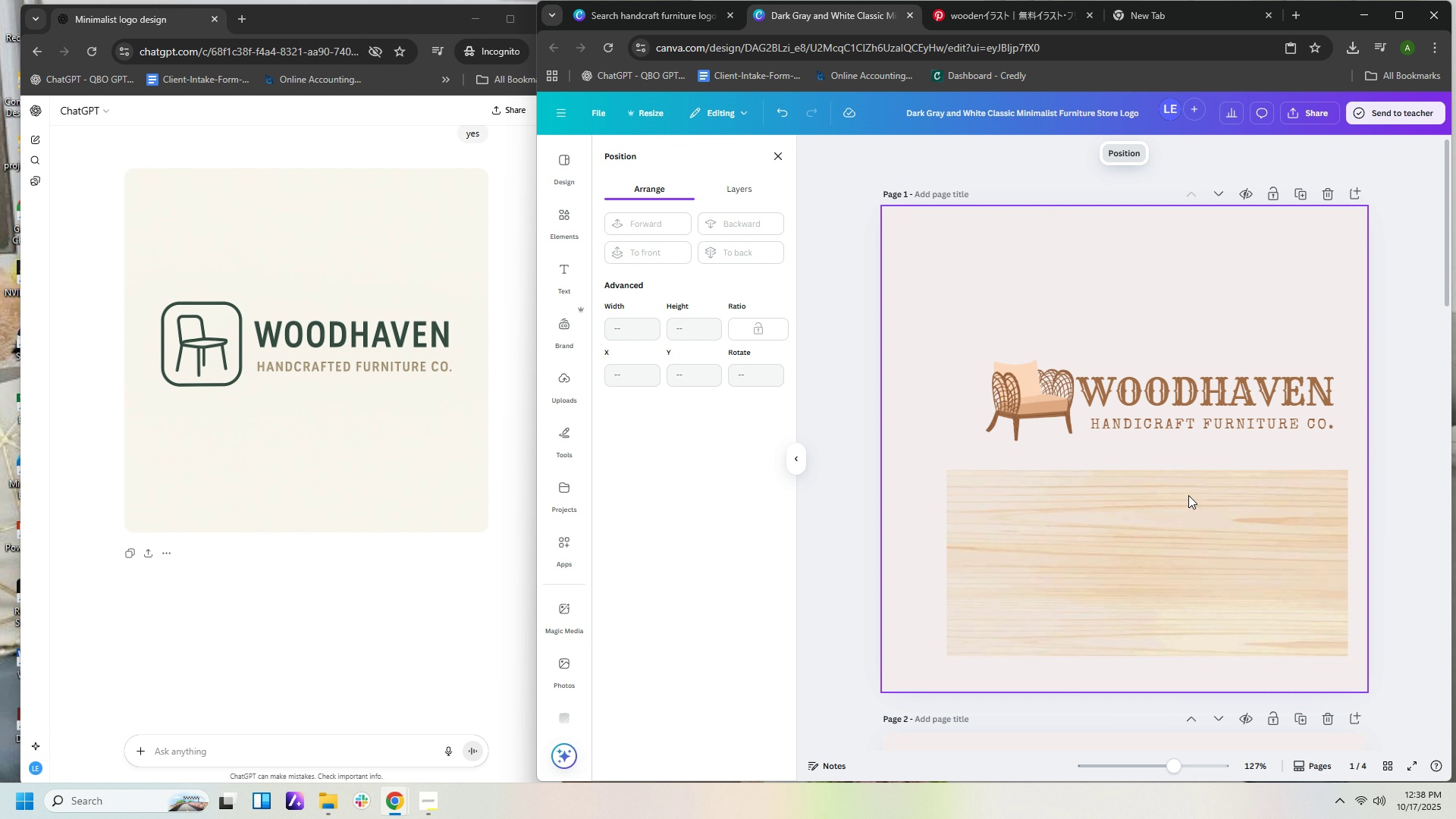 
left_click_drag(start_coordinate=[1191, 539], to_coordinate=[1196, 381])
 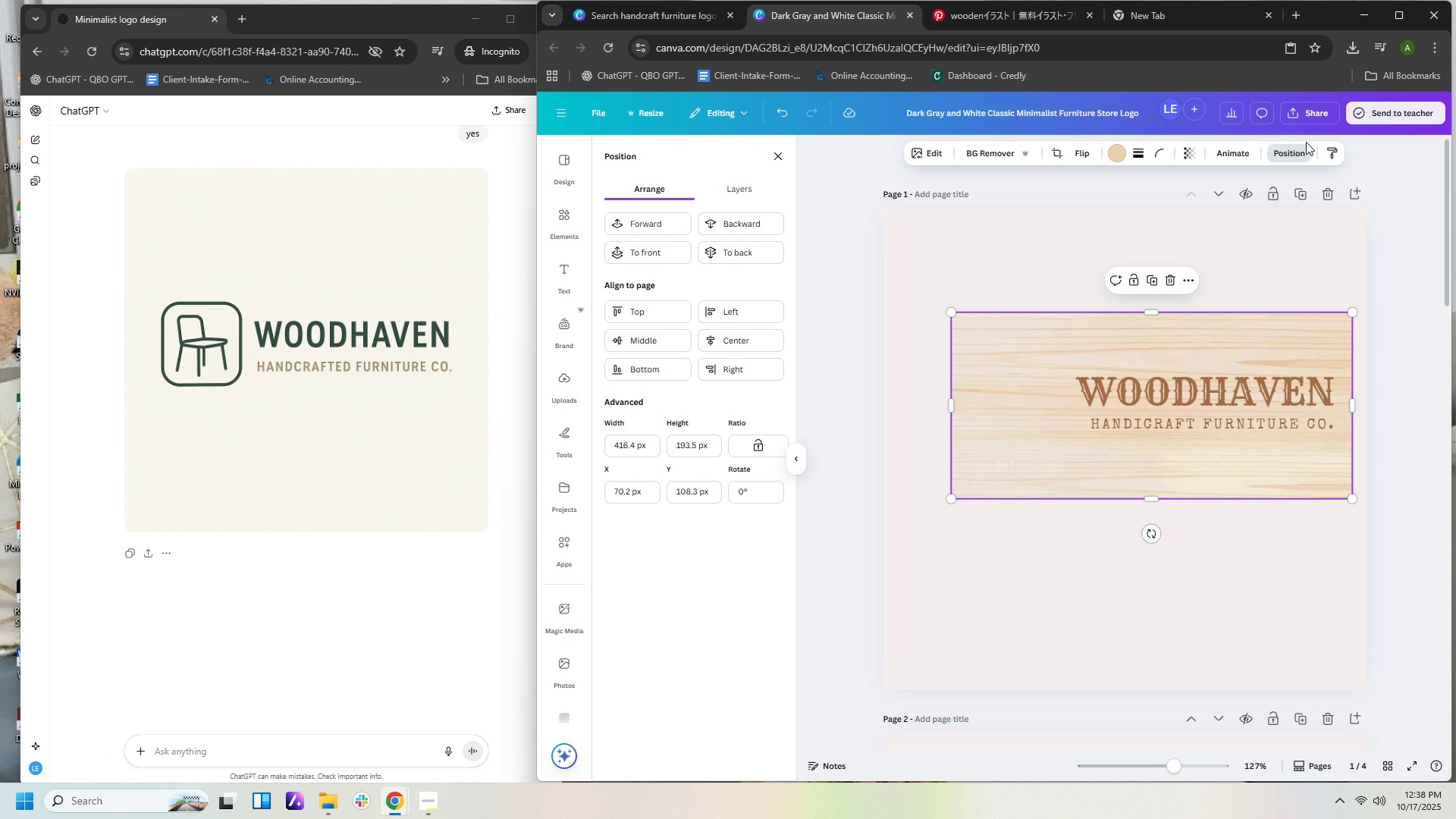 
left_click([1300, 145])
 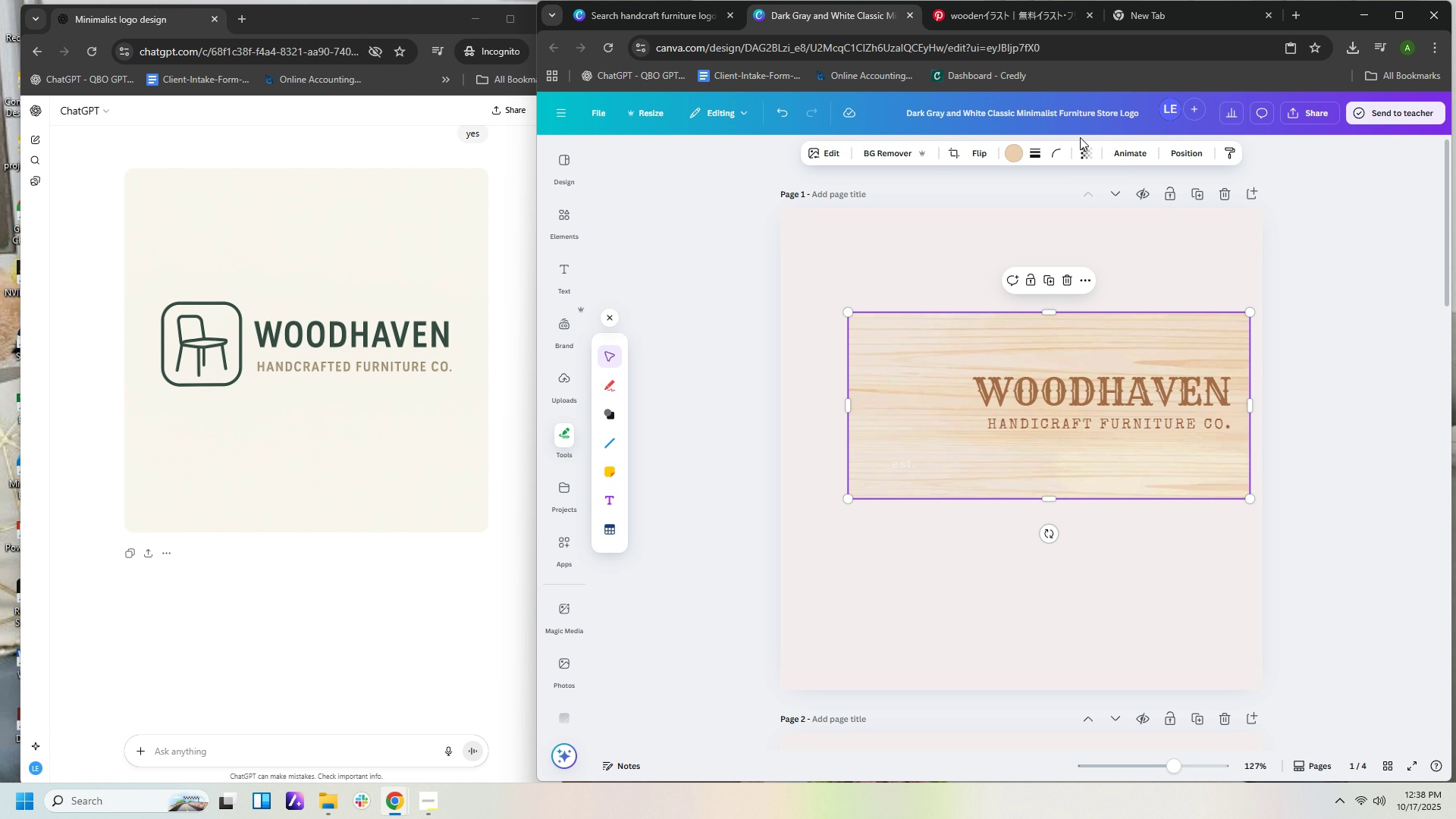 
left_click([1162, 152])
 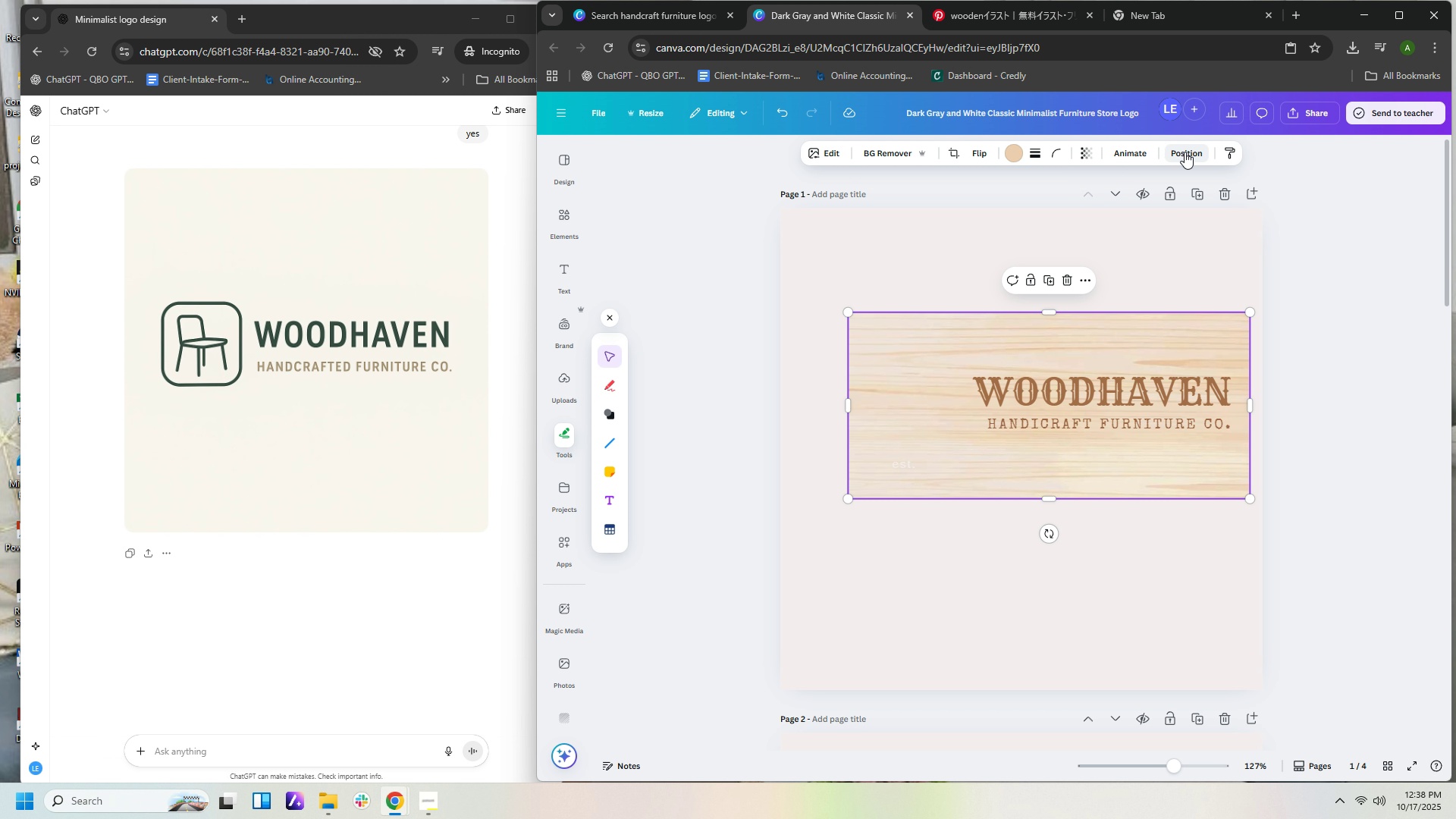 
left_click([1185, 152])
 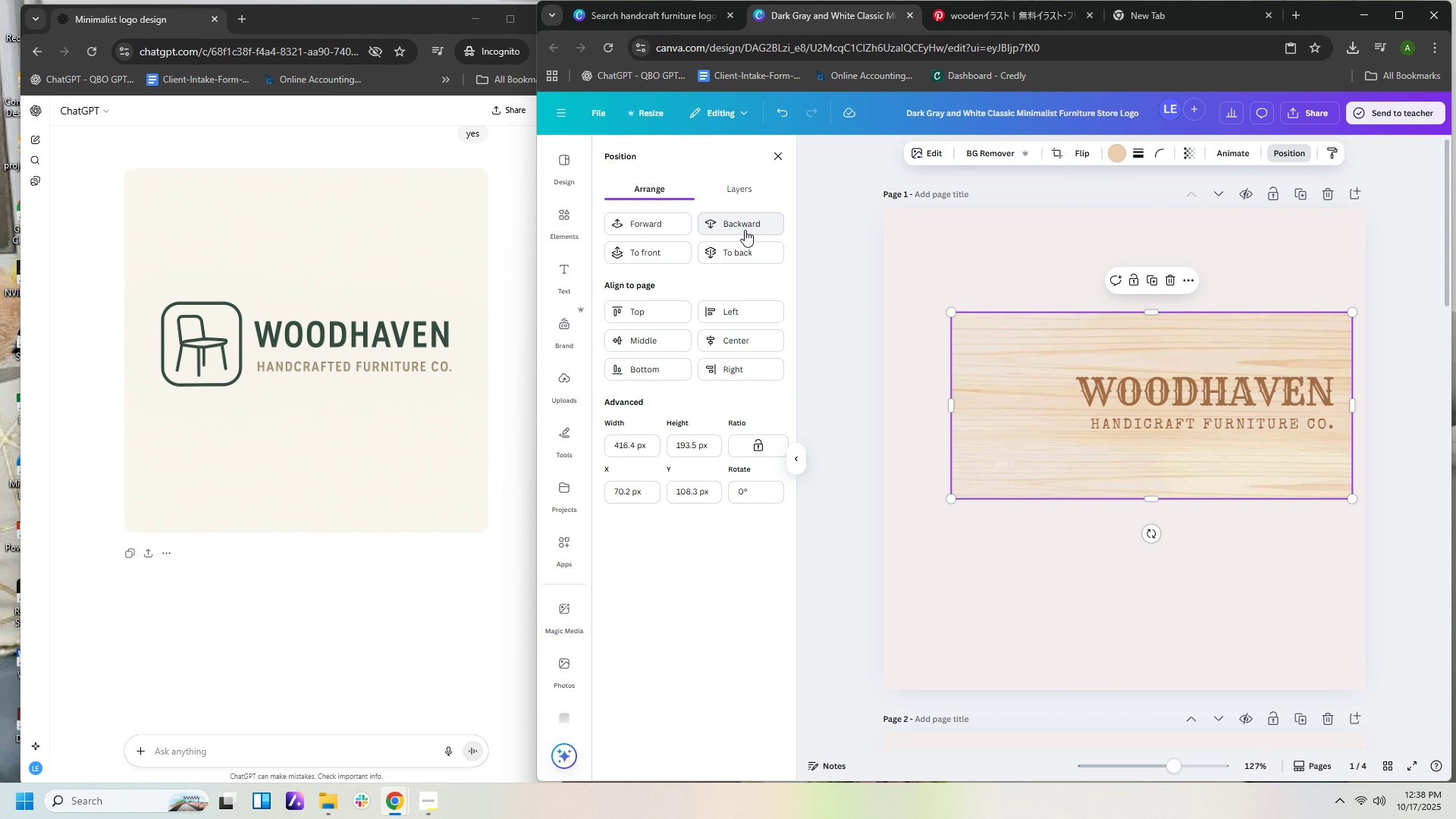 
left_click([750, 258])
 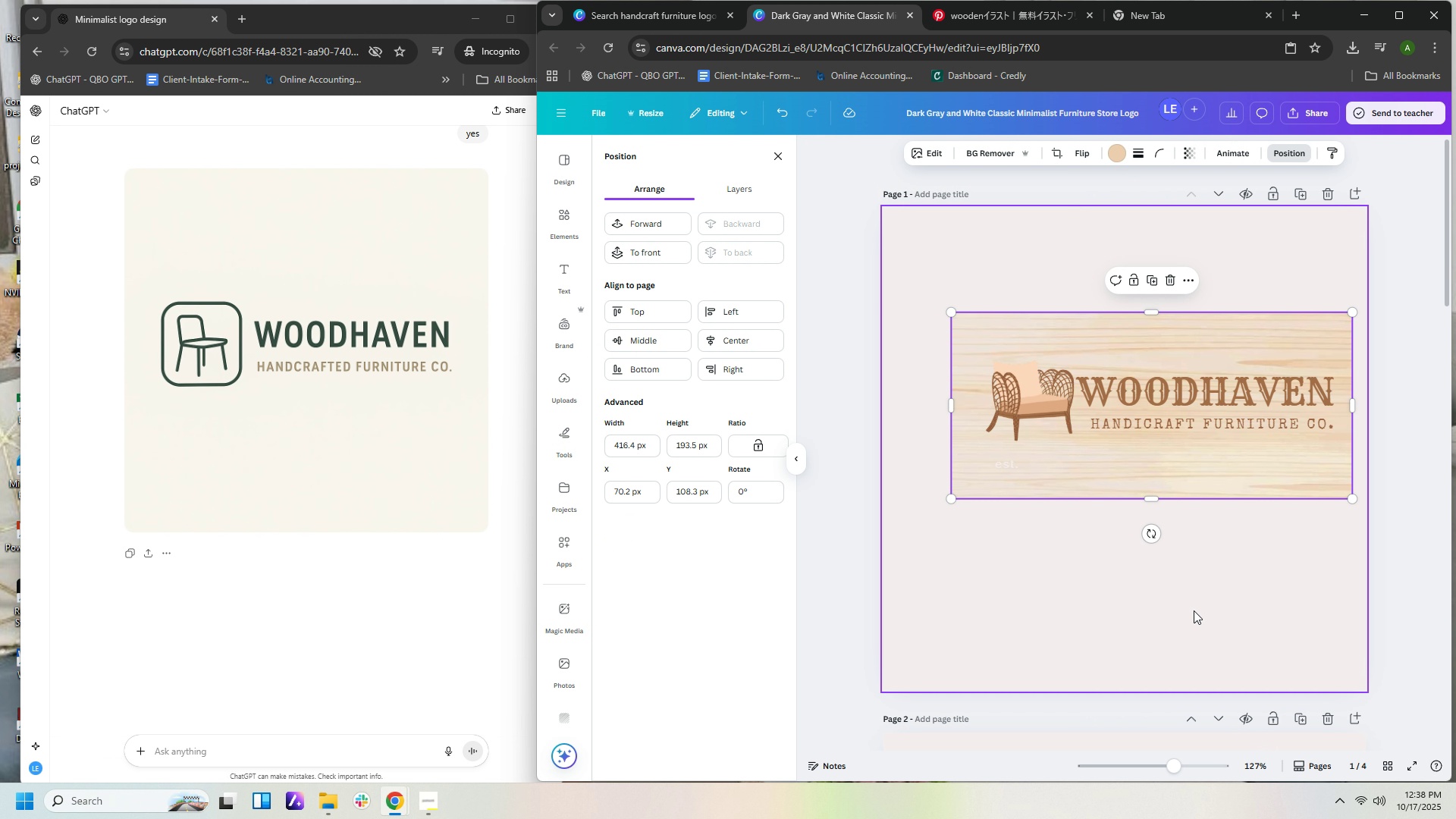 
left_click([1194, 610])
 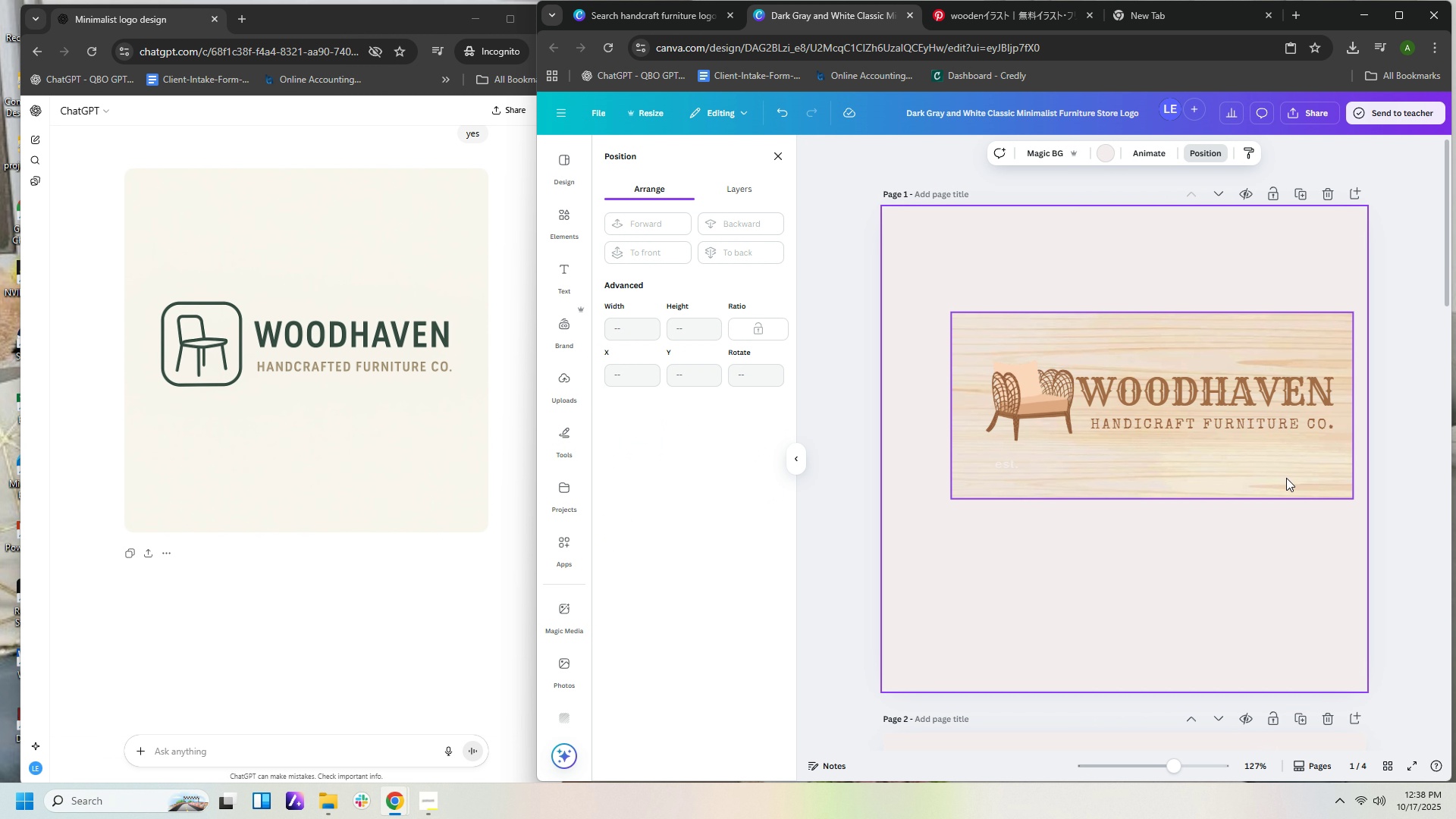 
left_click([1286, 478])
 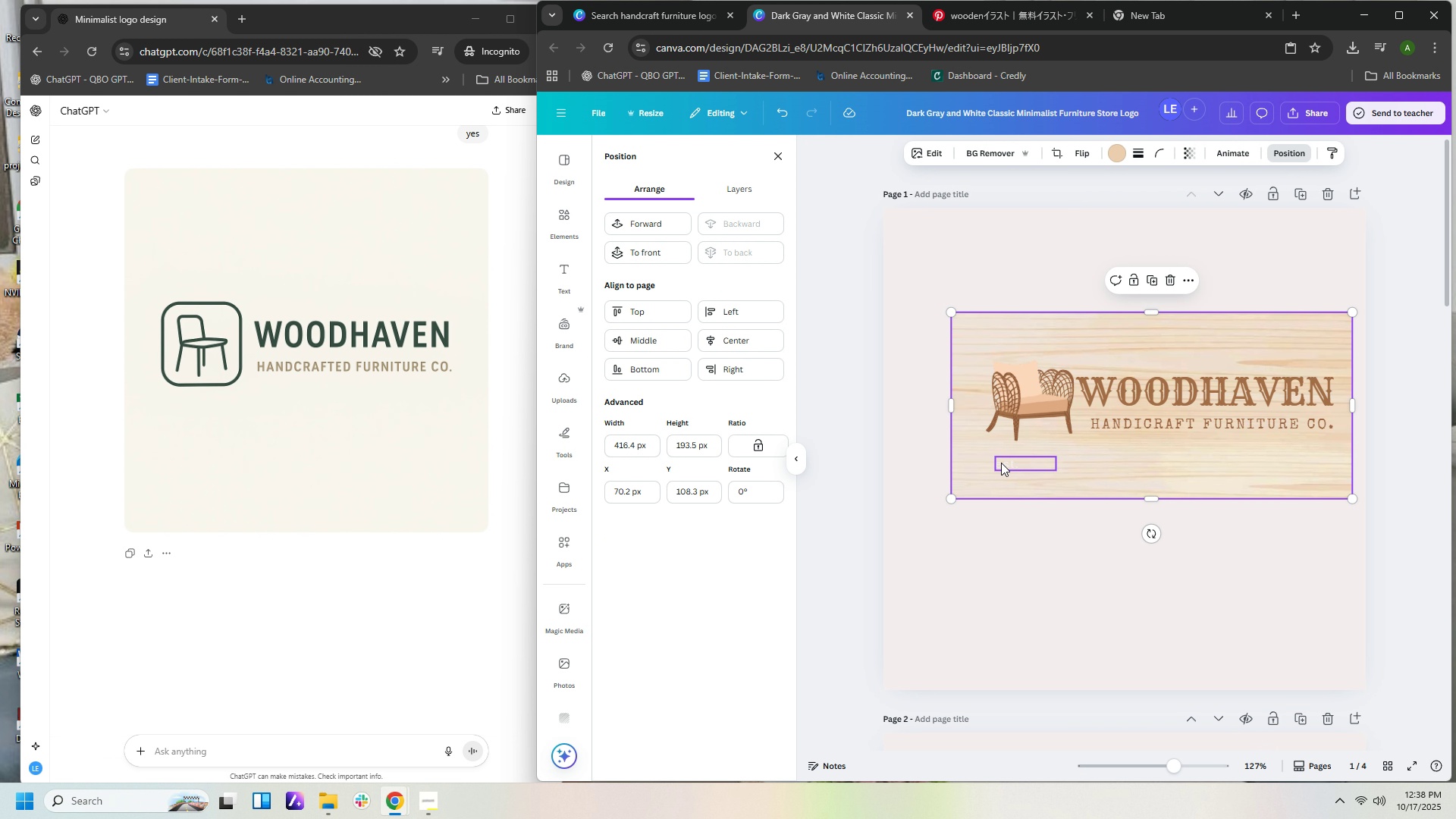 
left_click([1001, 461])
 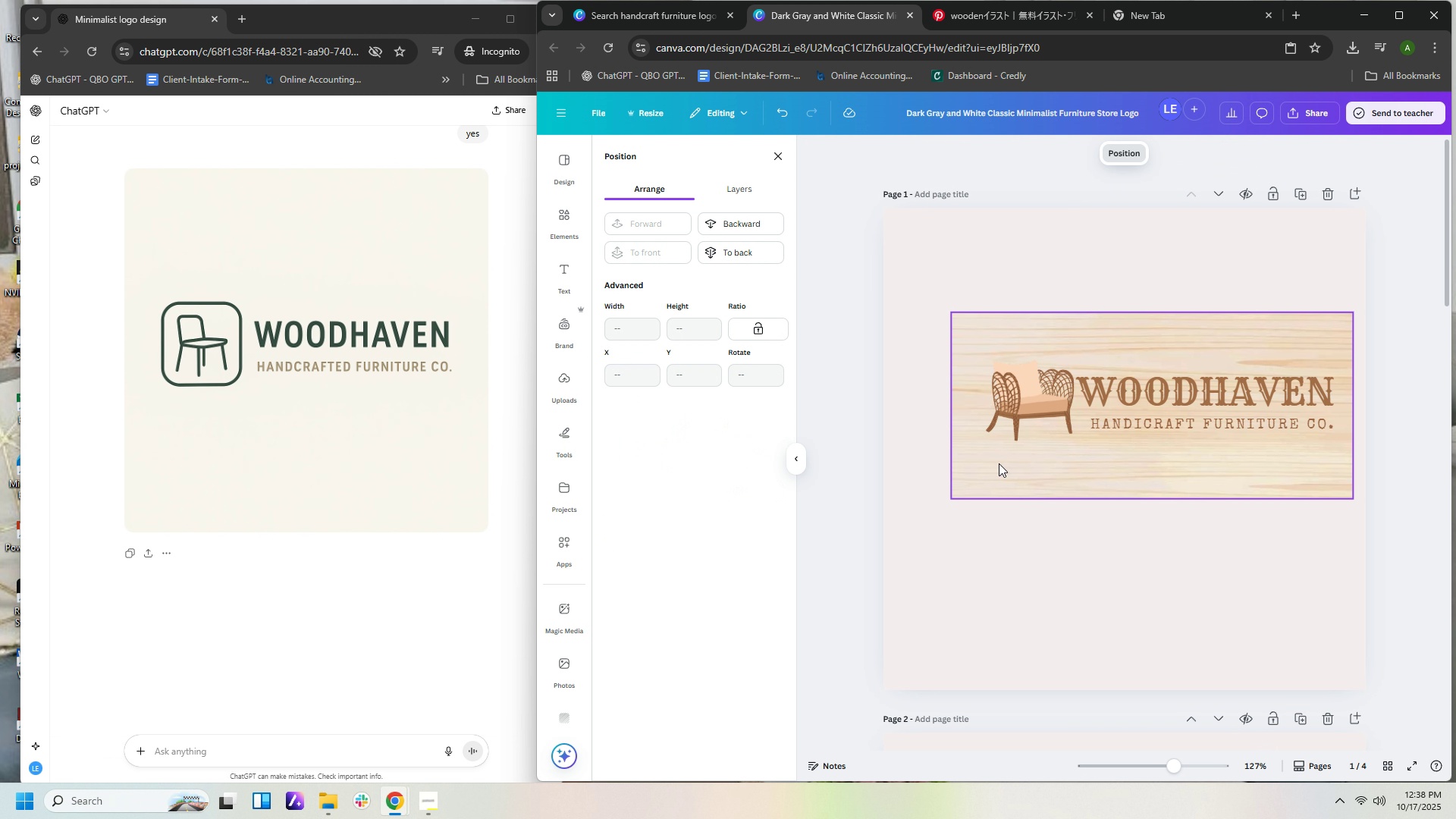 
key(Delete)
 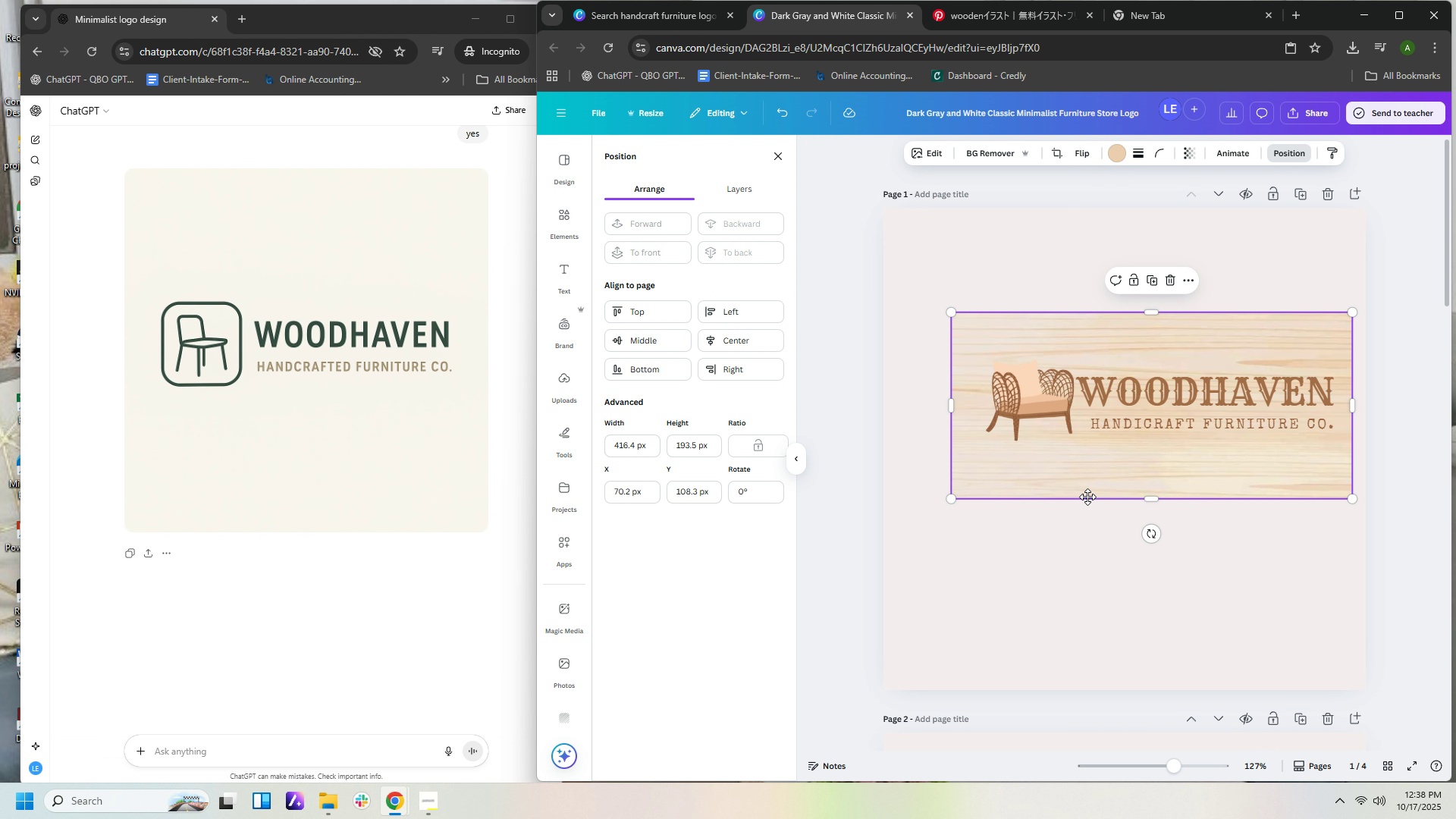 
left_click_drag(start_coordinate=[1087, 467], to_coordinate=[1079, 693])
 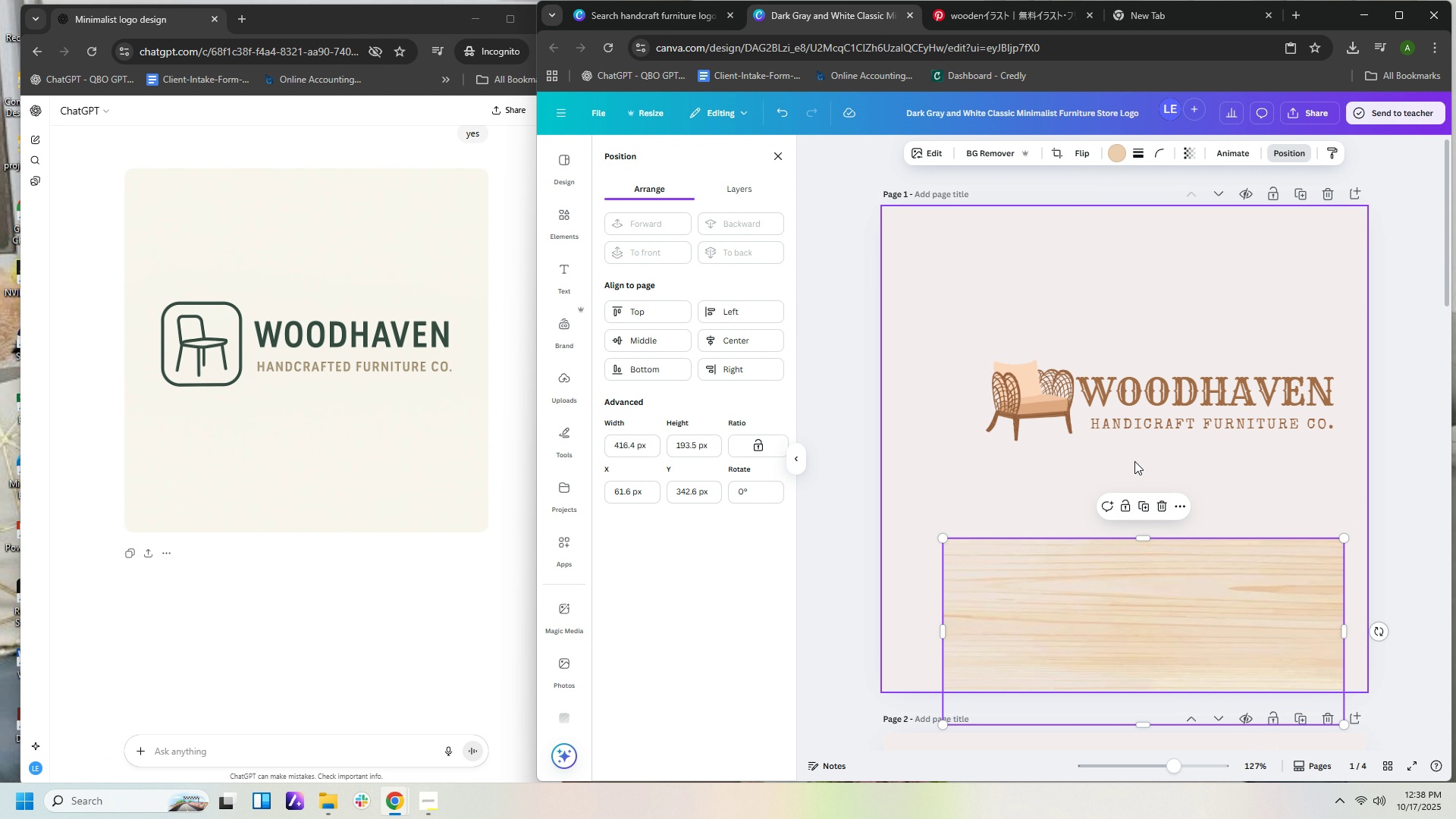 
left_click([1134, 461])
 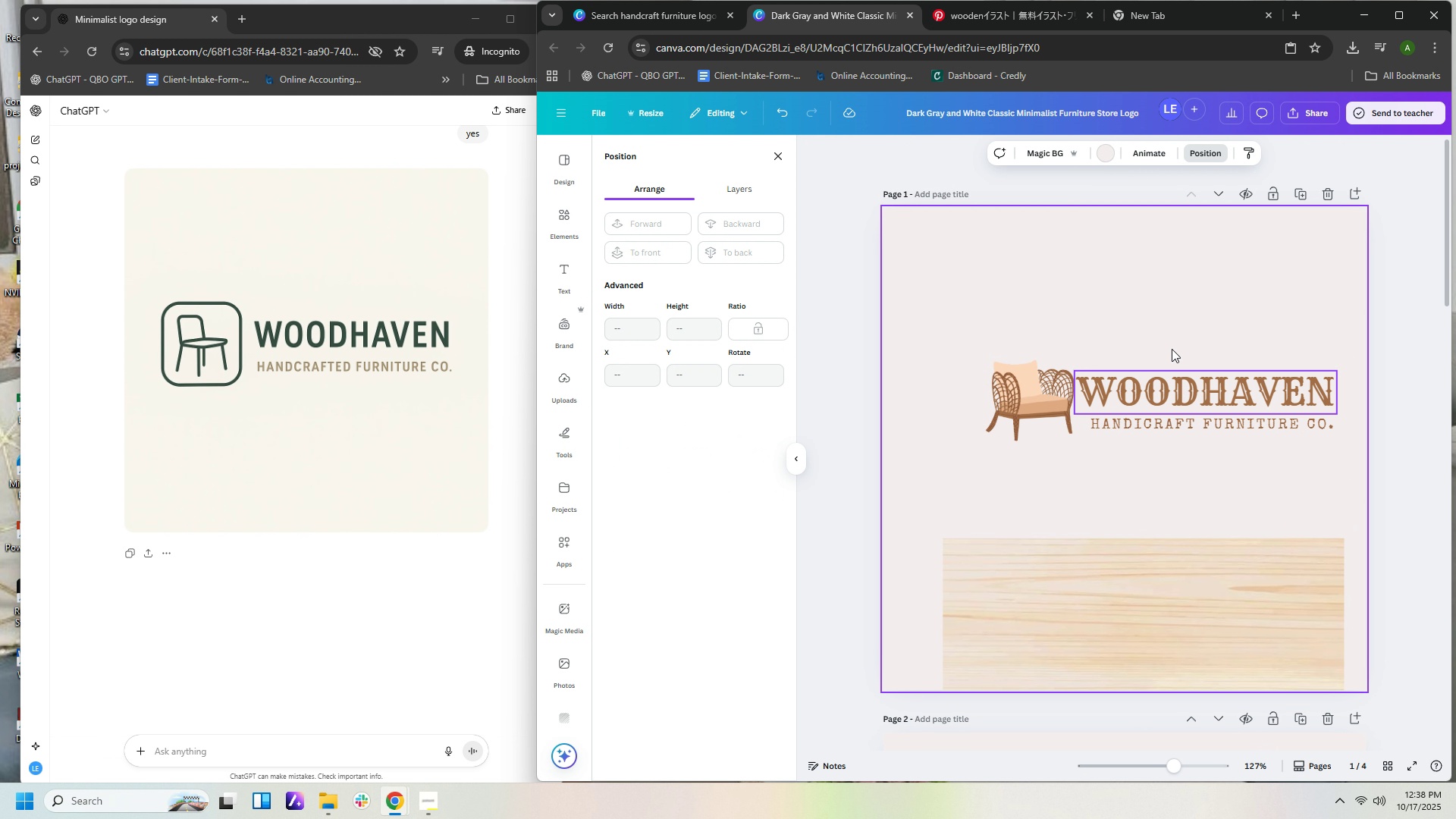 
double_click([1169, 340])
 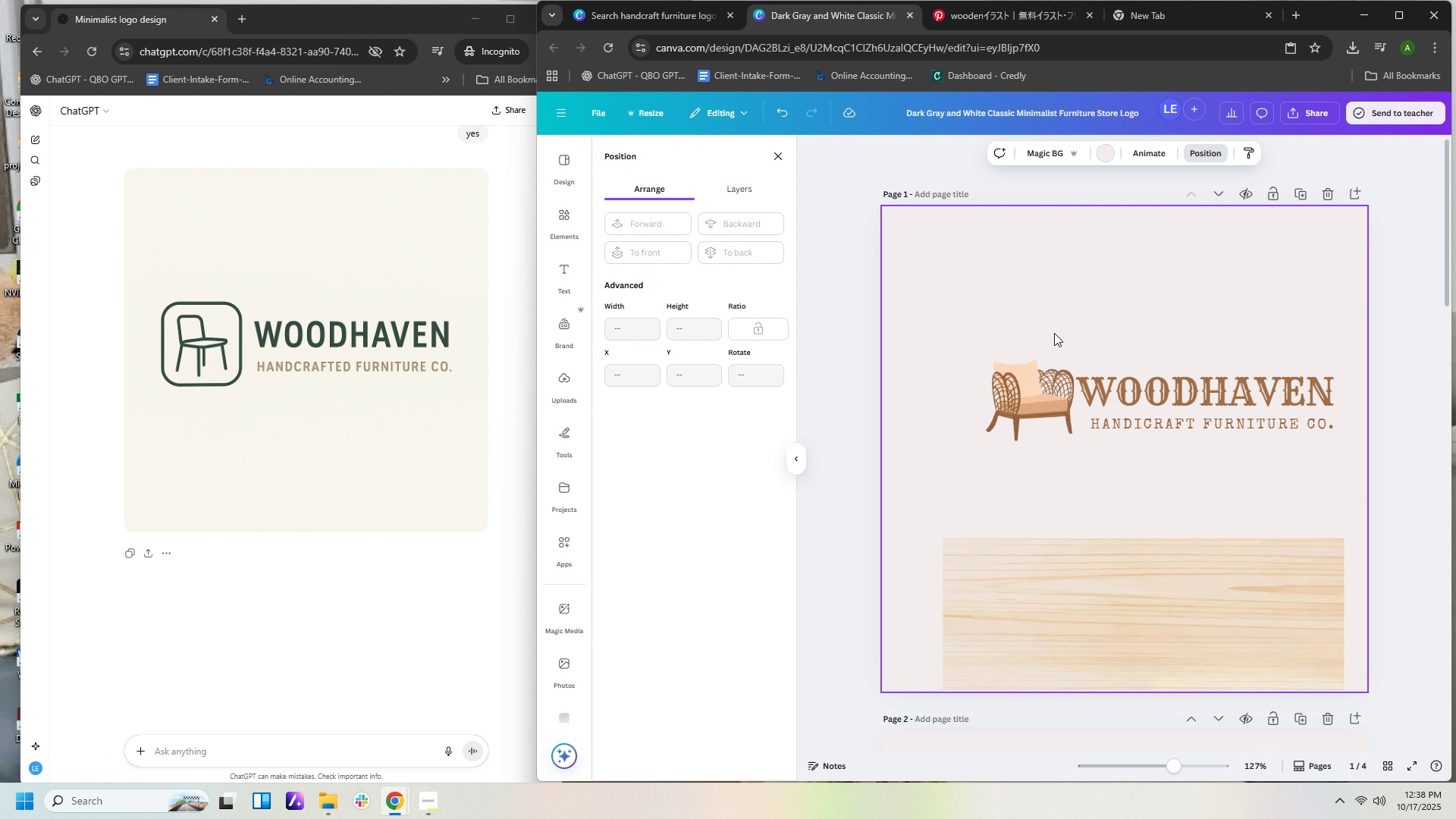 
triple_click([1084, 333])
 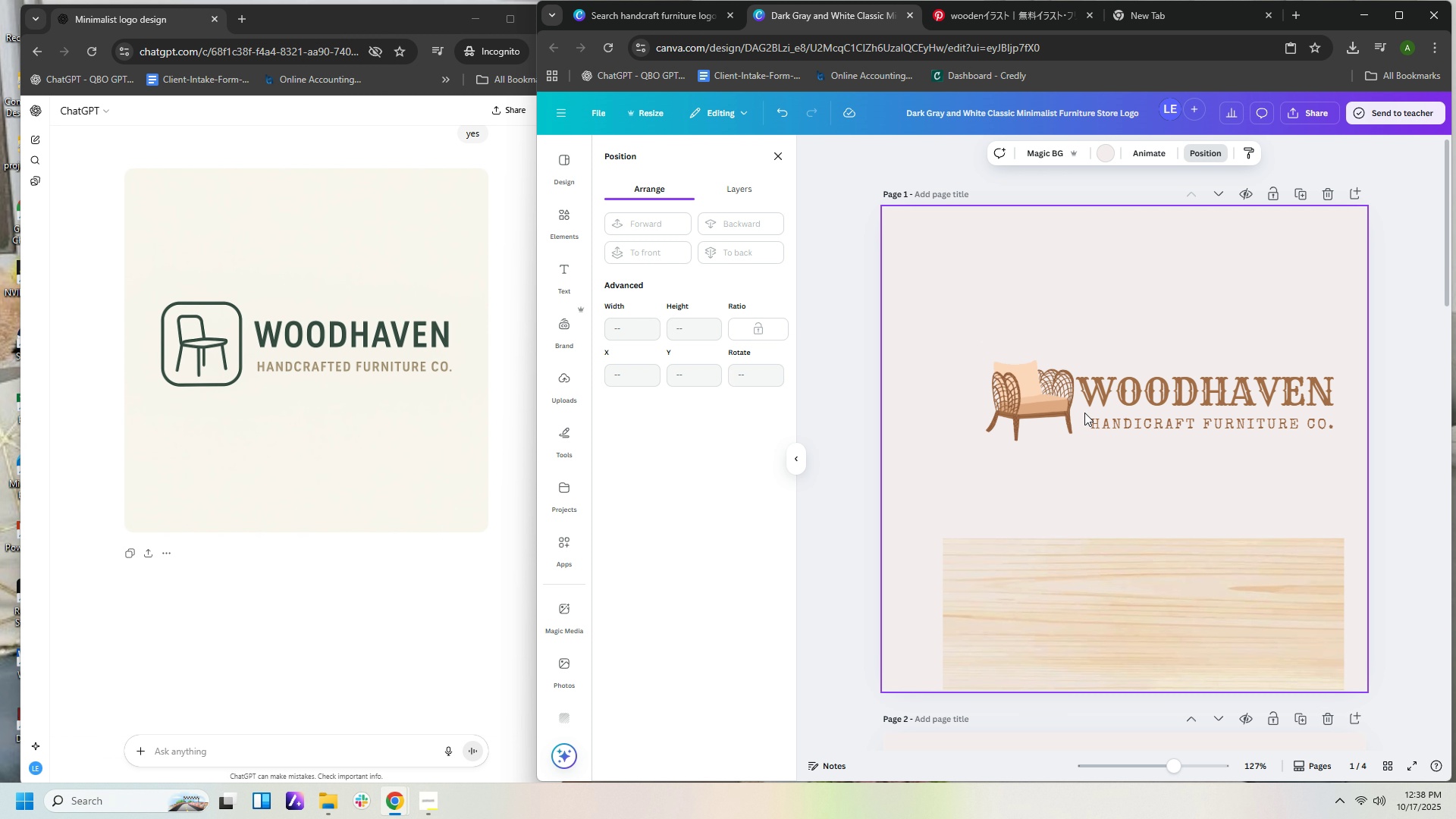 
triple_click([982, 329])
 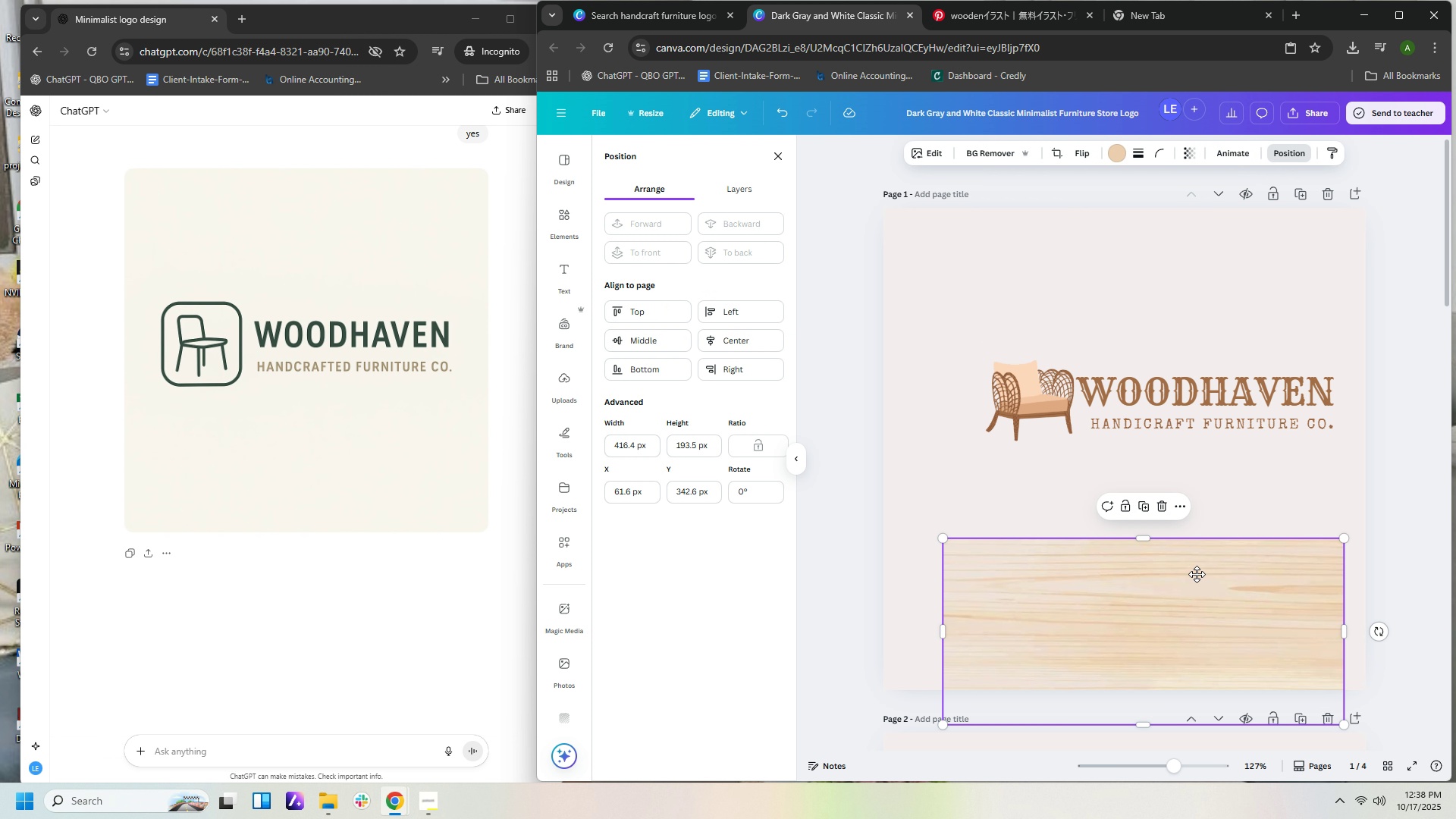 
left_click_drag(start_coordinate=[1203, 624], to_coordinate=[1211, 403])
 